 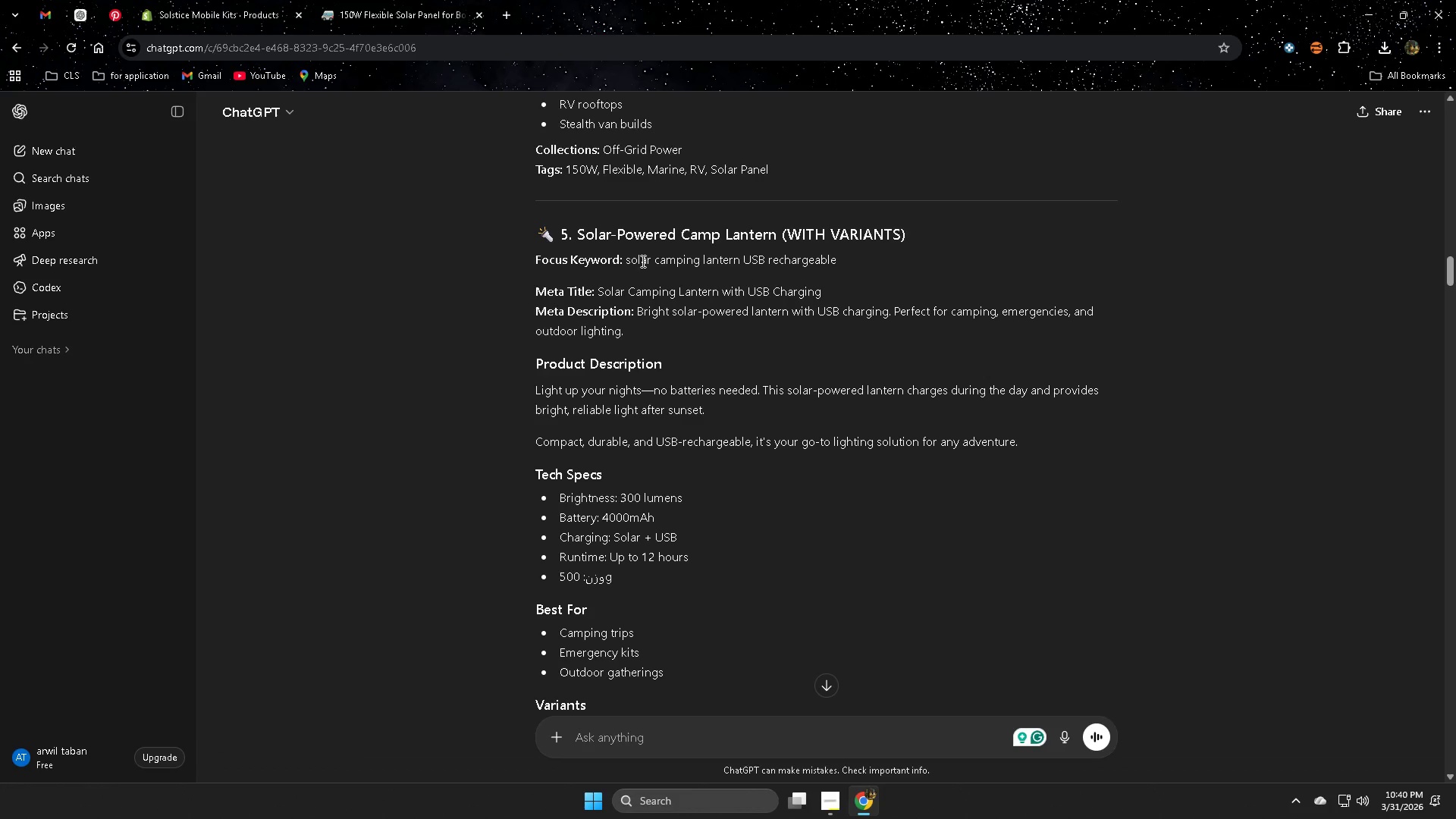 
left_click_drag(start_coordinate=[642, 261], to_coordinate=[808, 267])
 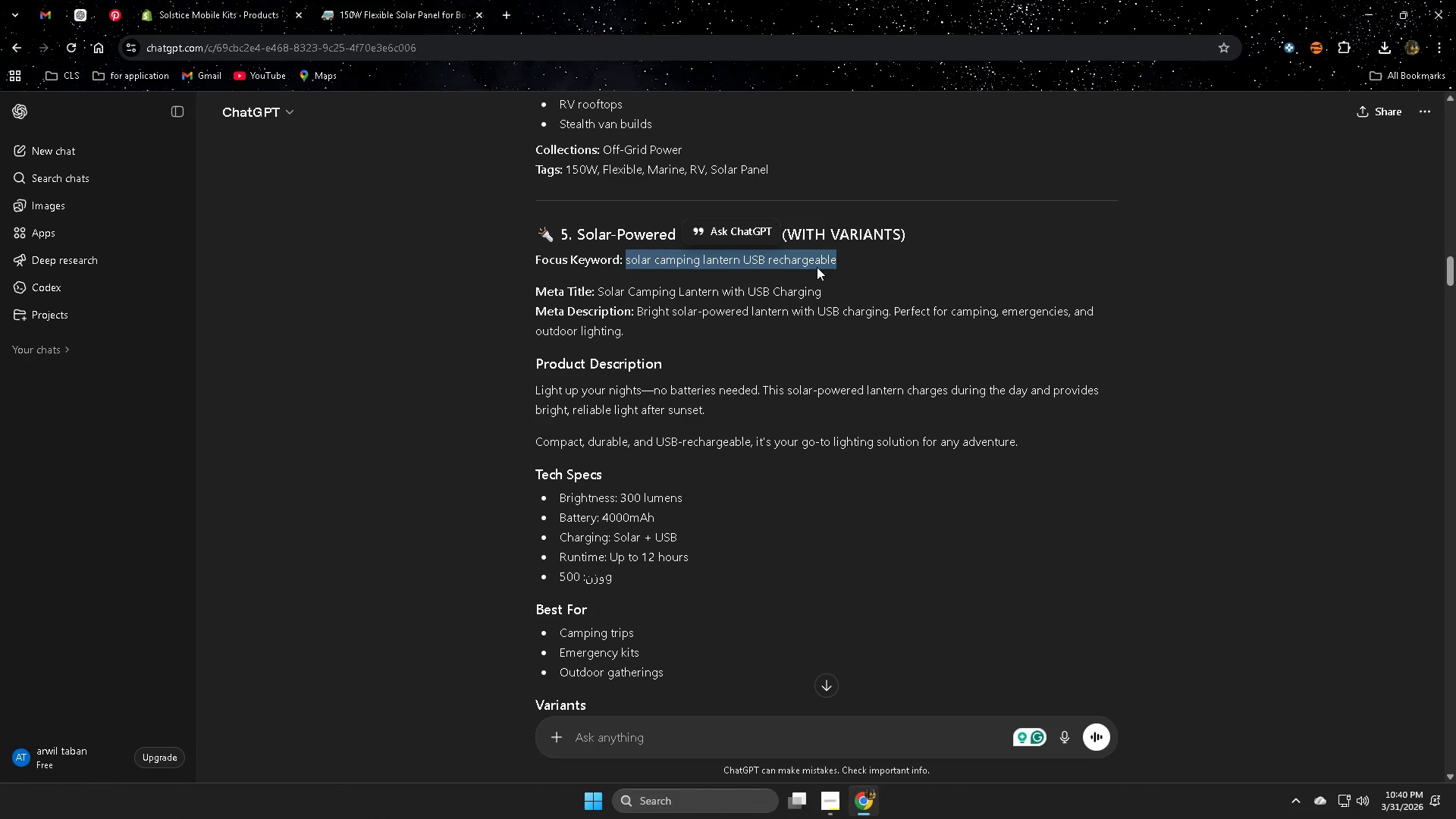 
key(Control+ControlLeft)
 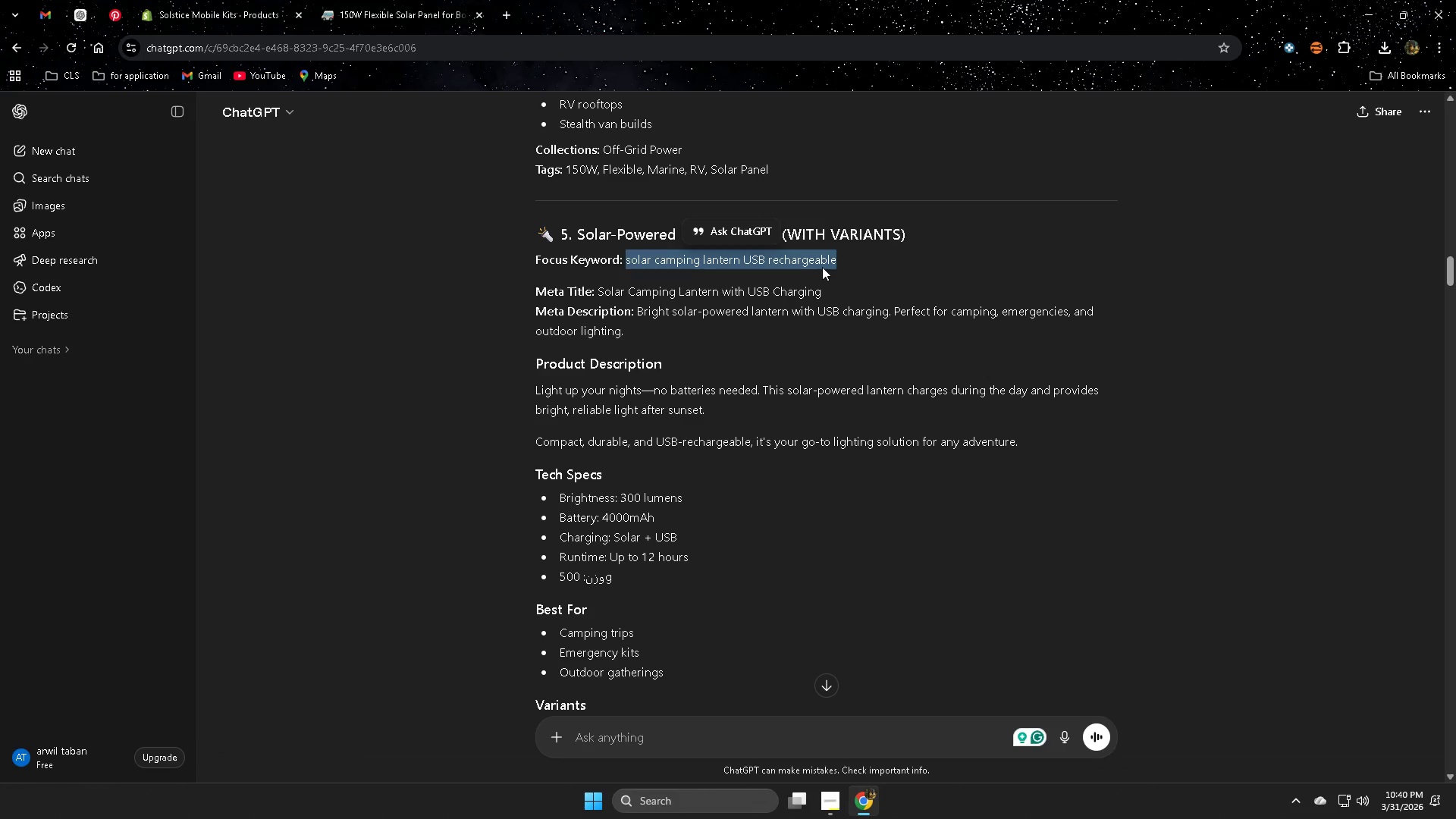 
key(Control+C)
 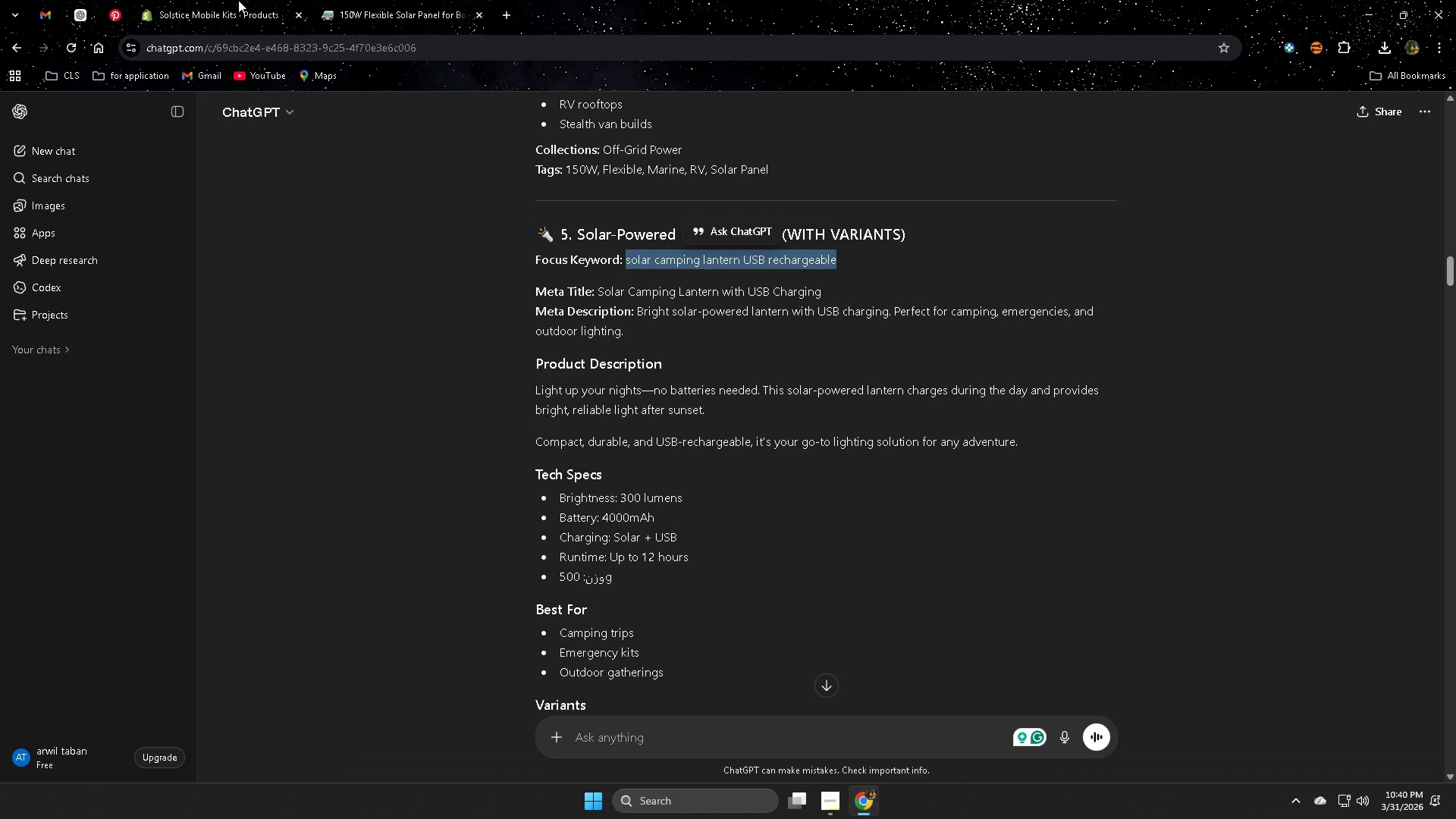 
left_click([114, 15])
 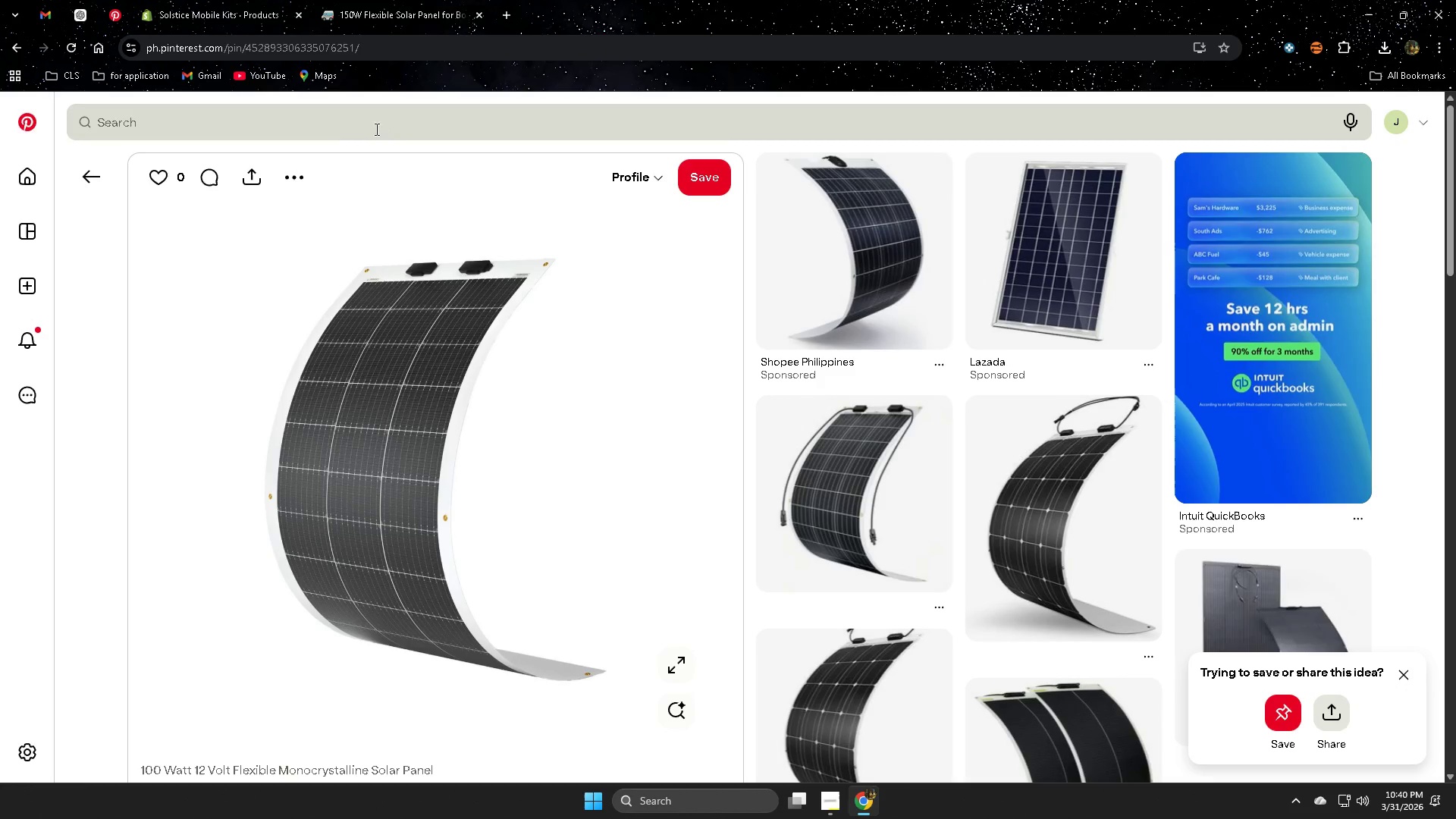 
double_click([370, 122])
 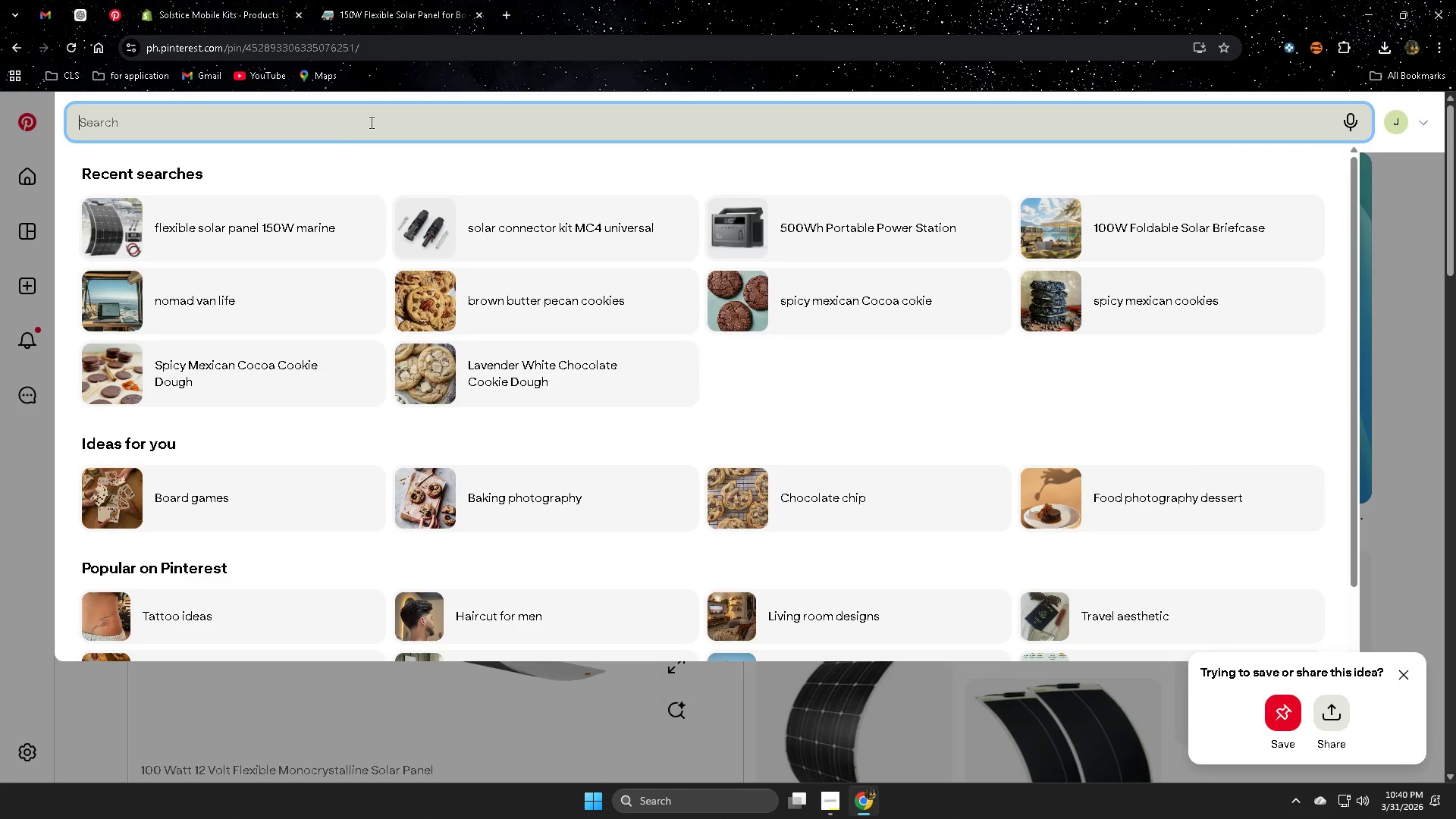 
key(Control+ControlLeft)
 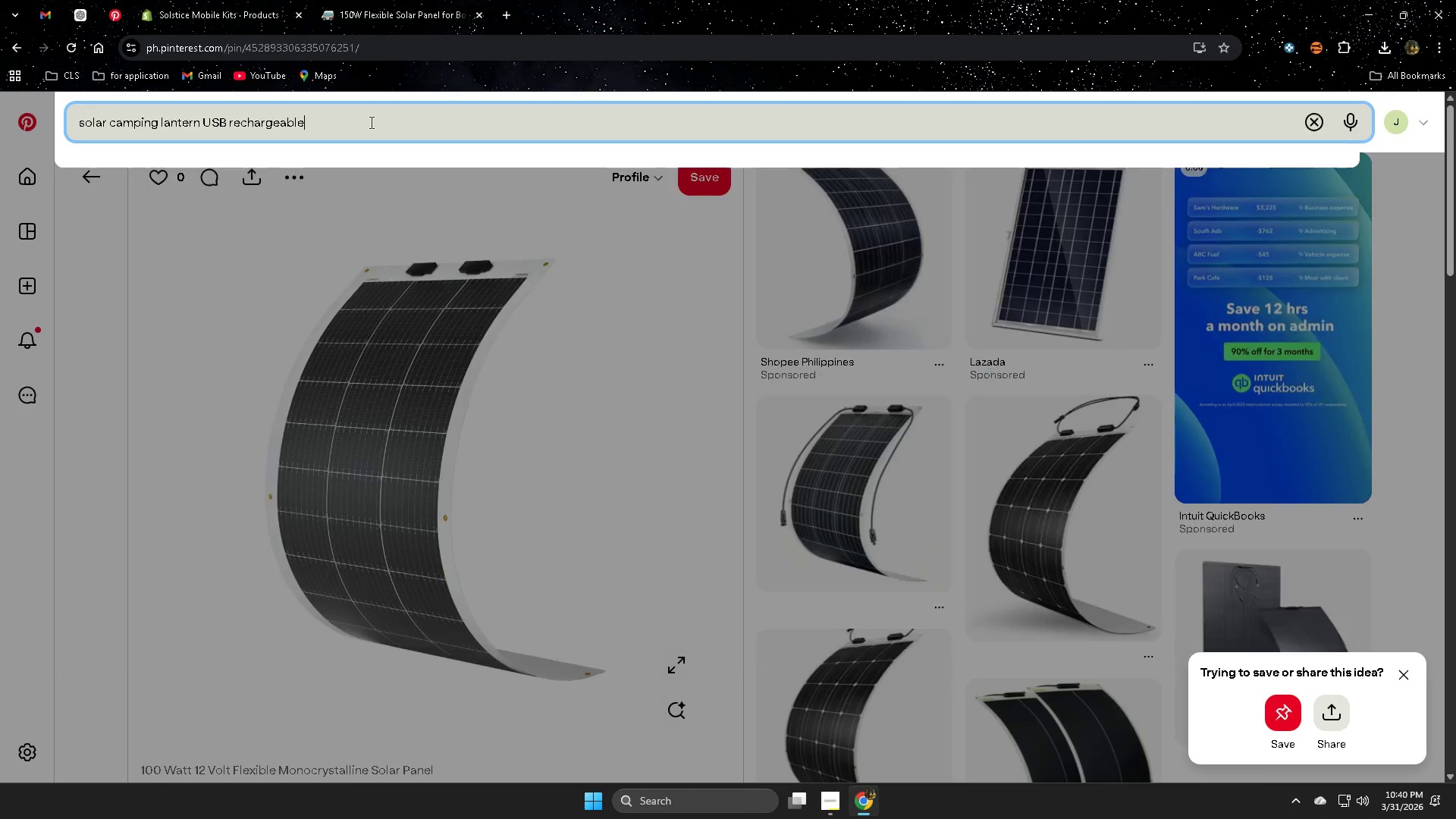 
key(Control+V)
 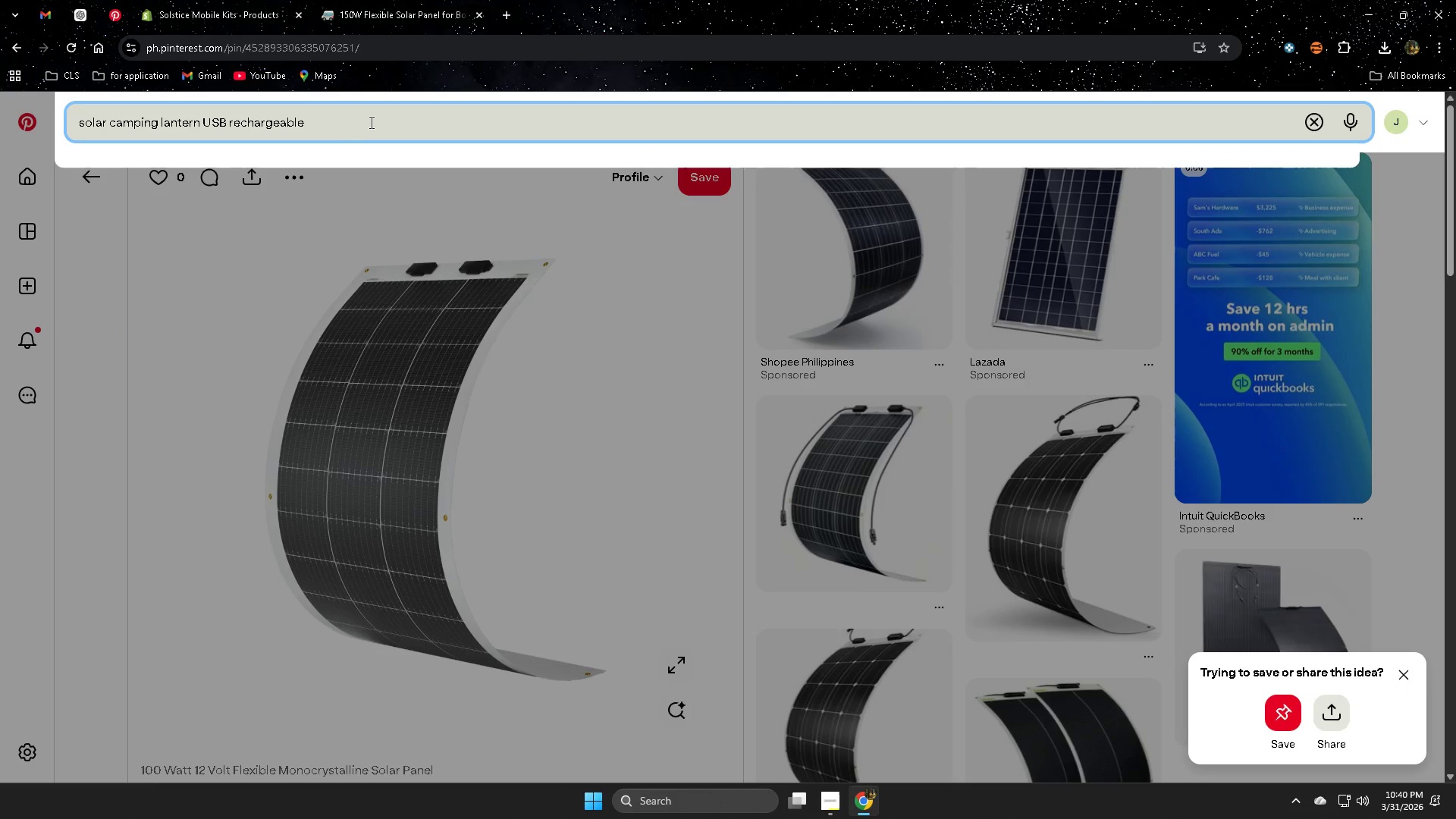 
key(Enter)
 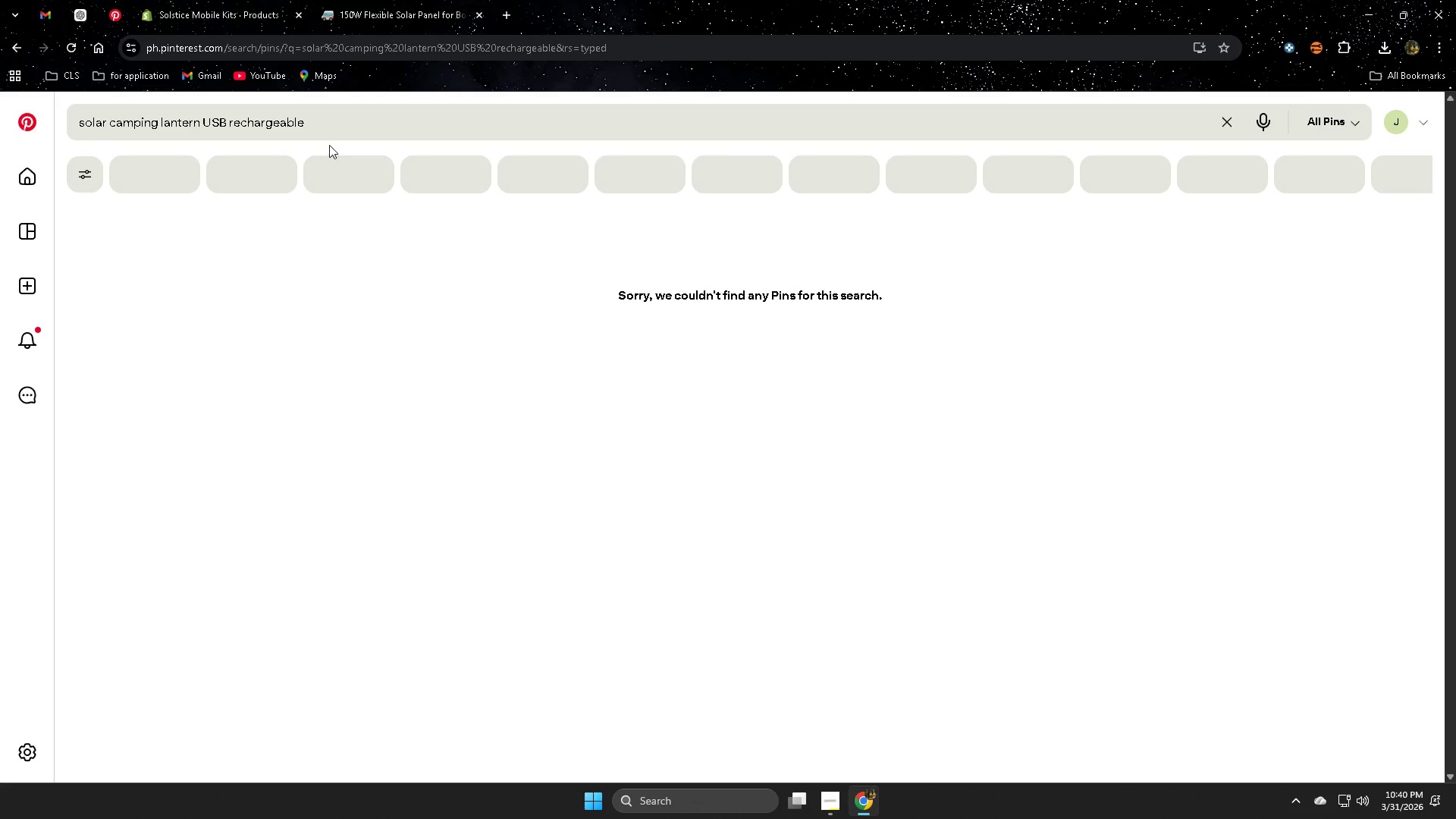 
wait(6.5)
 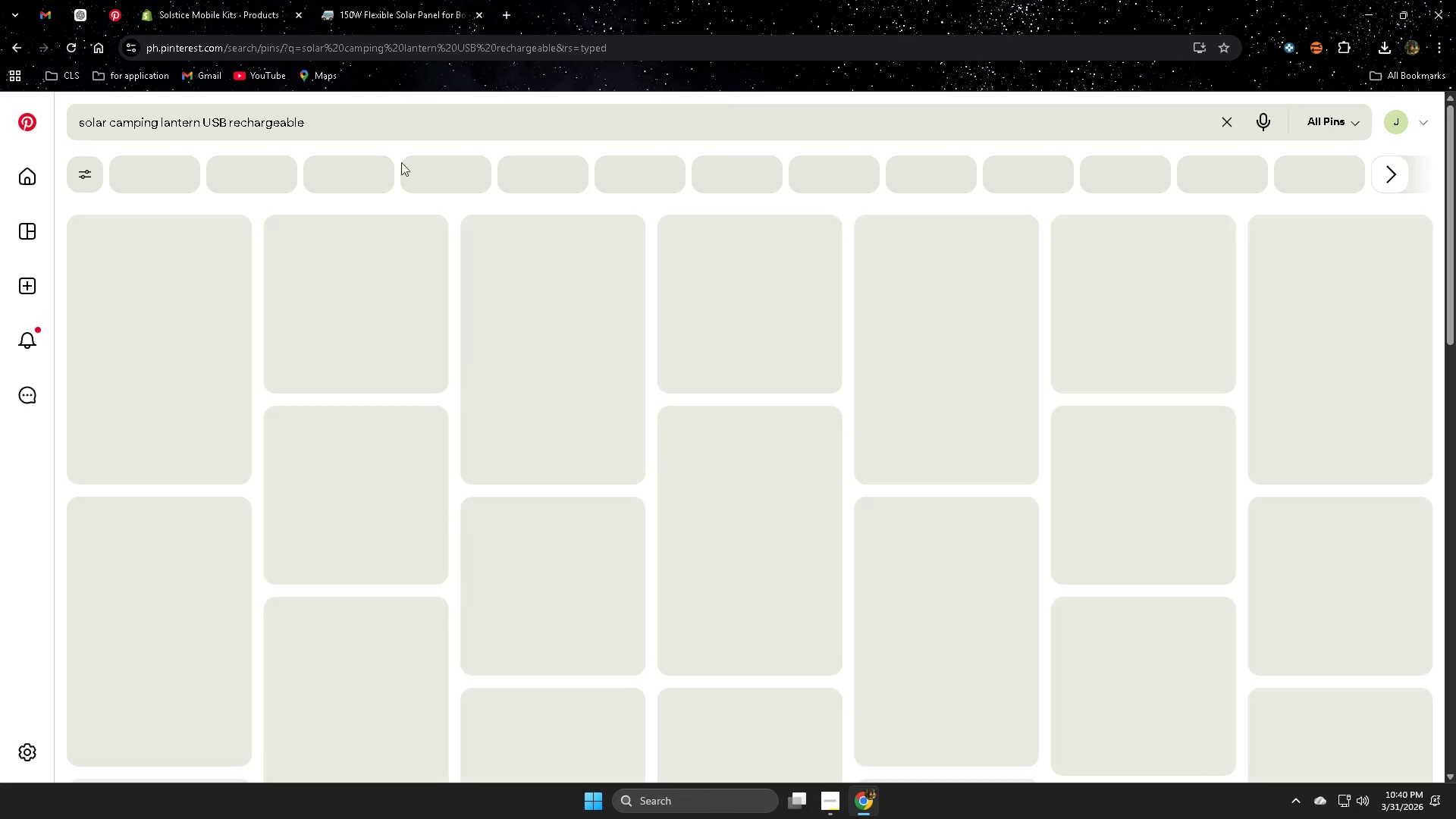 
left_click_drag(start_coordinate=[327, 121], to_coordinate=[328, 115])
 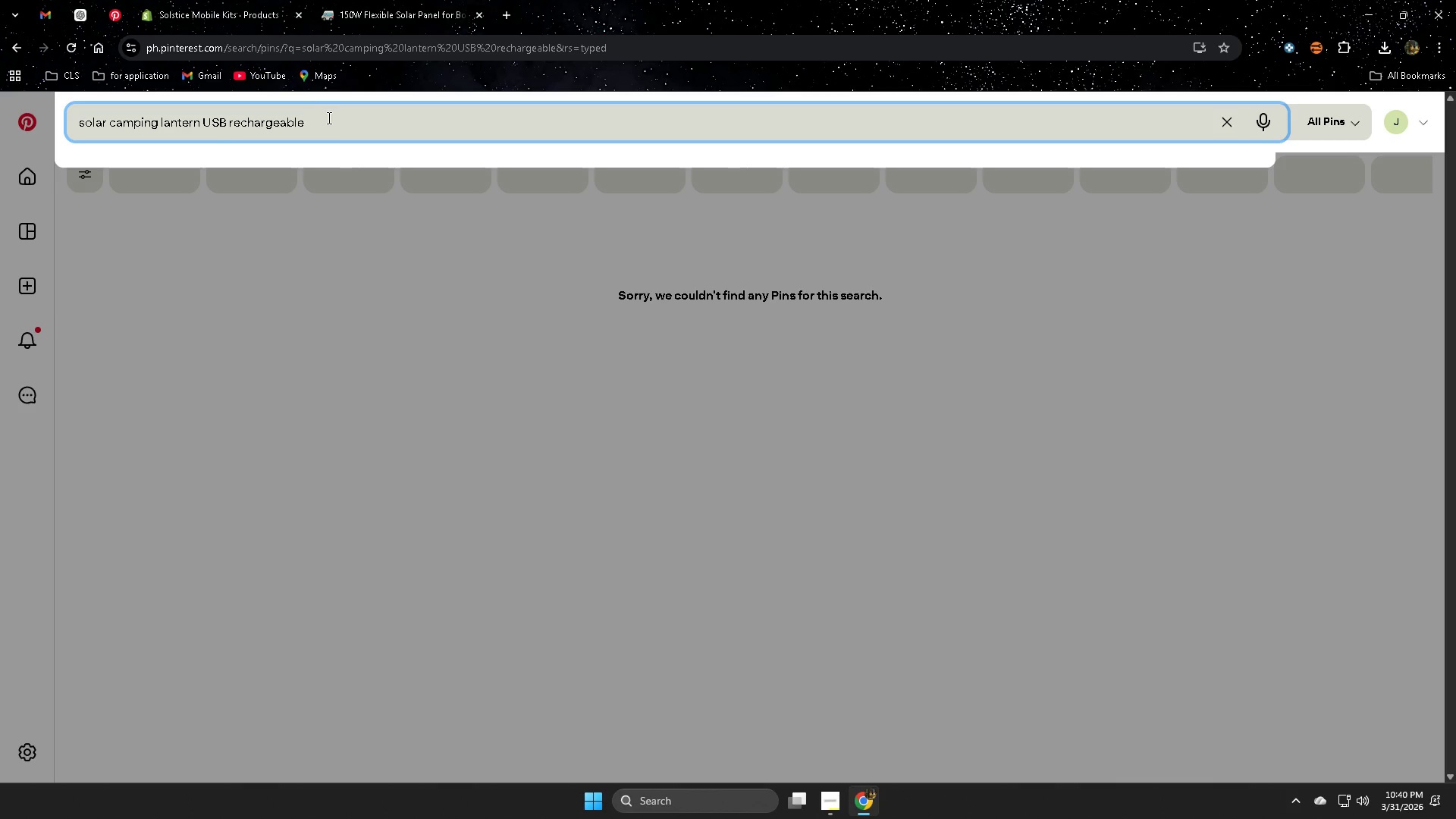 
double_click([327, 123])
 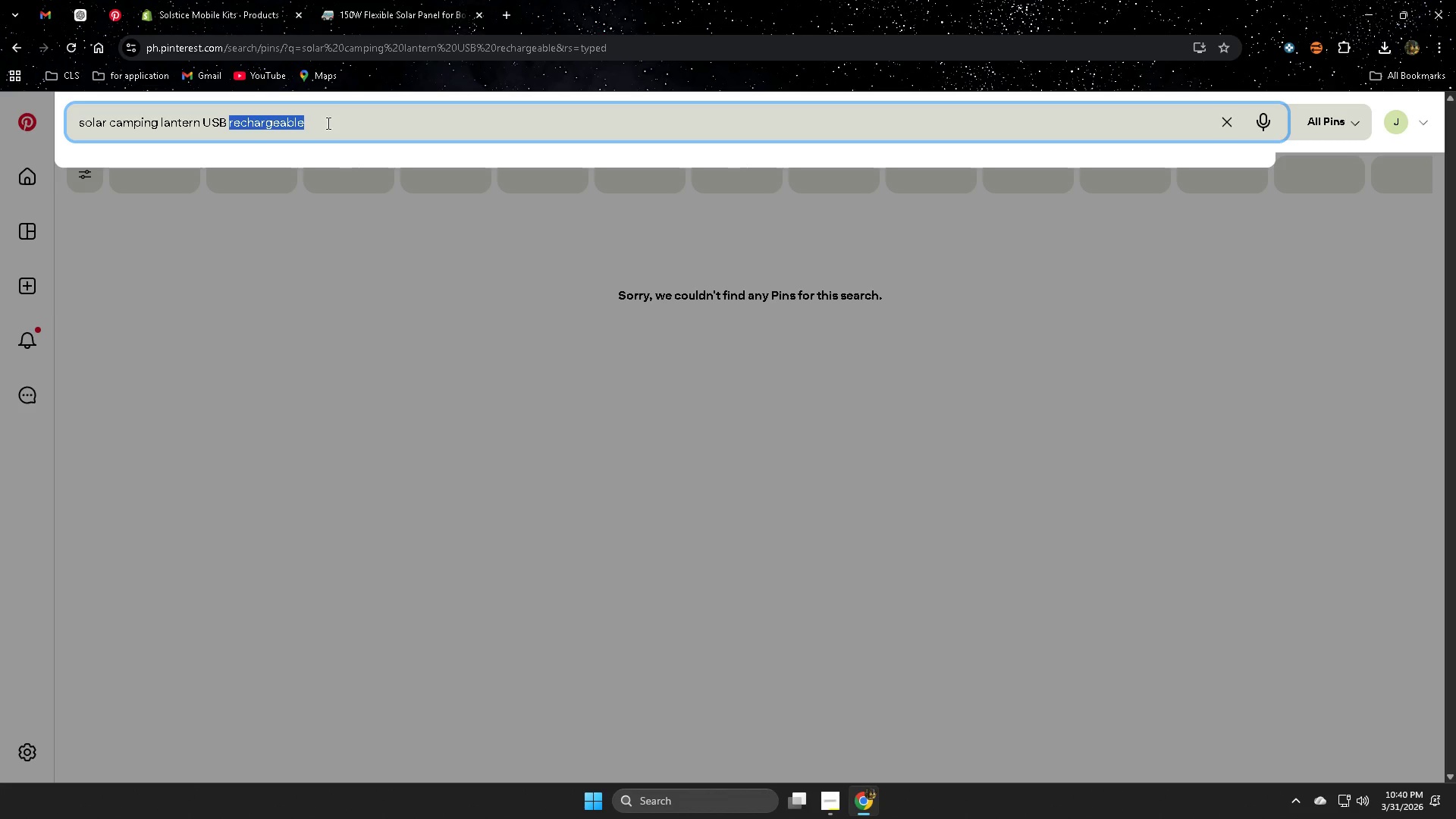 
triple_click([327, 123])
 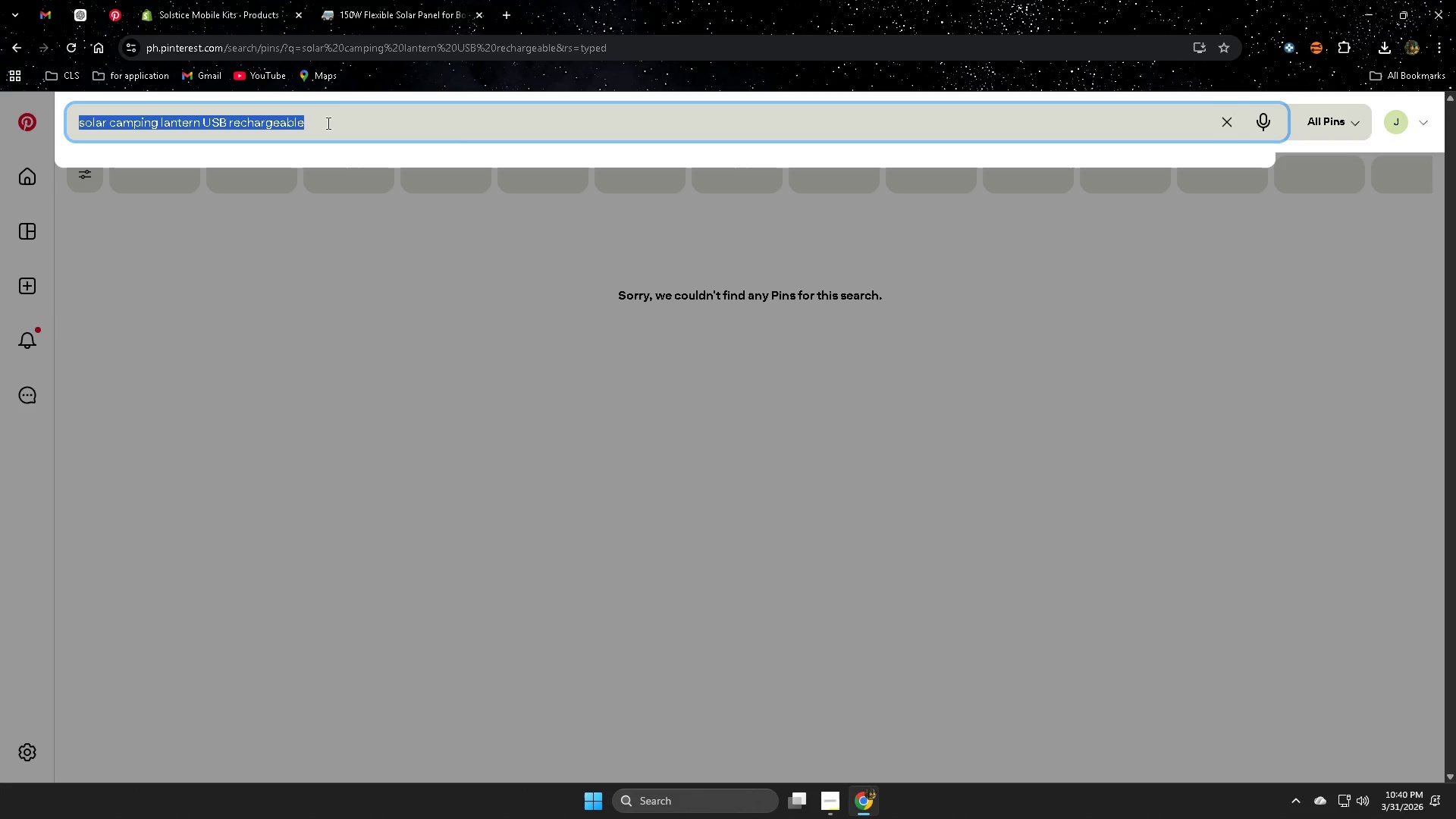 
key(Control+ControlLeft)
 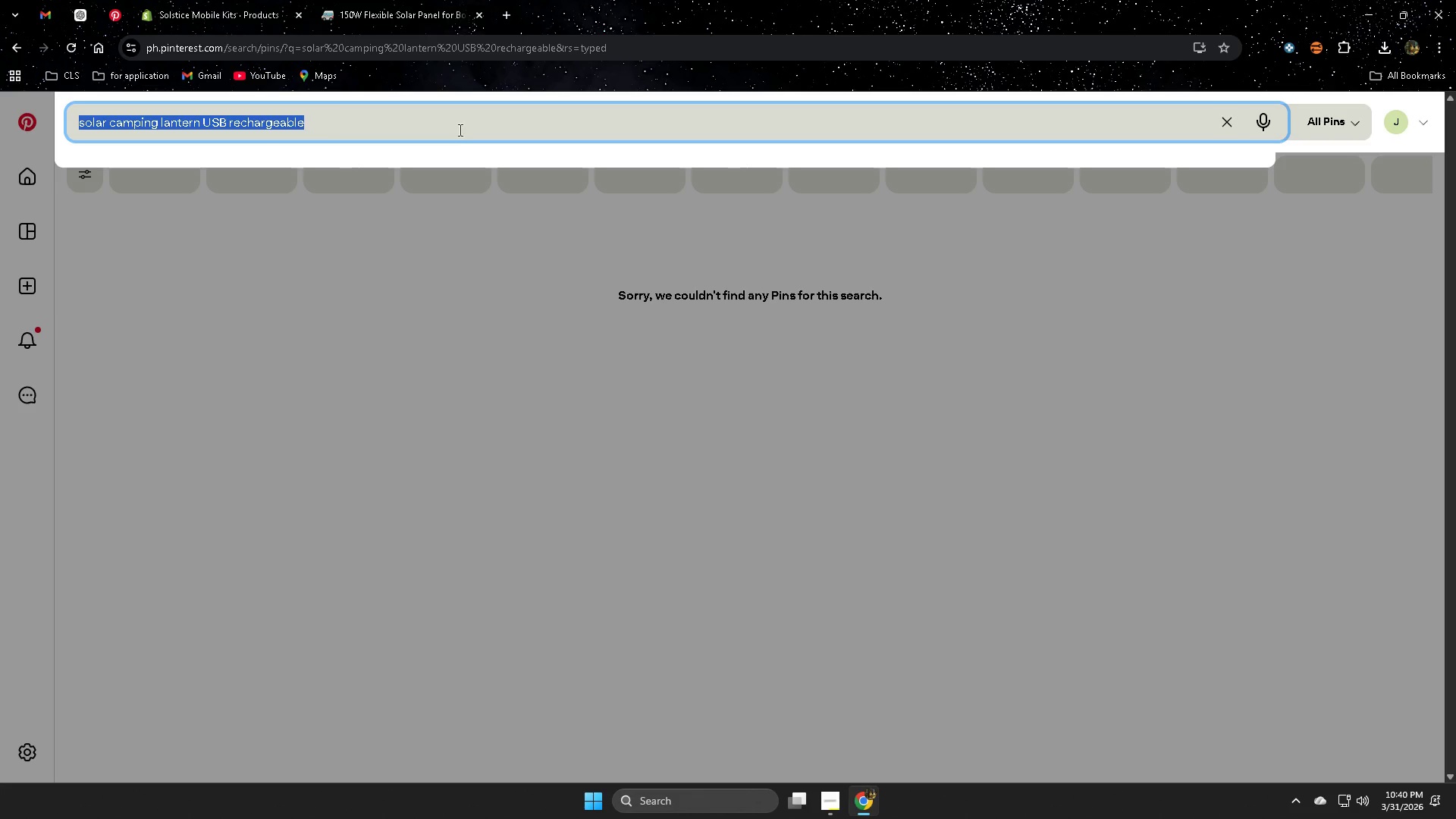 
key(Control+C)
 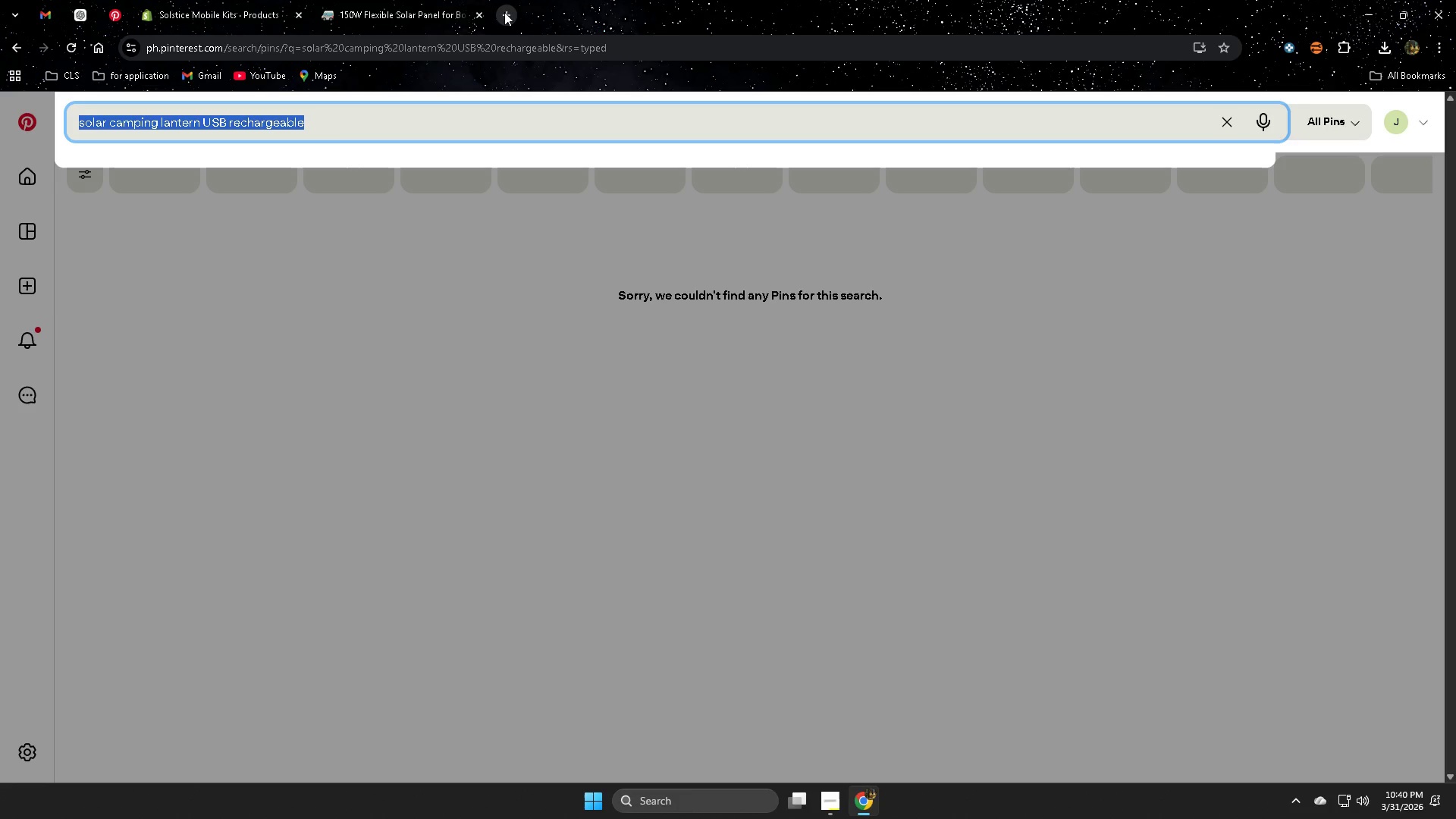 
left_click([510, 12])
 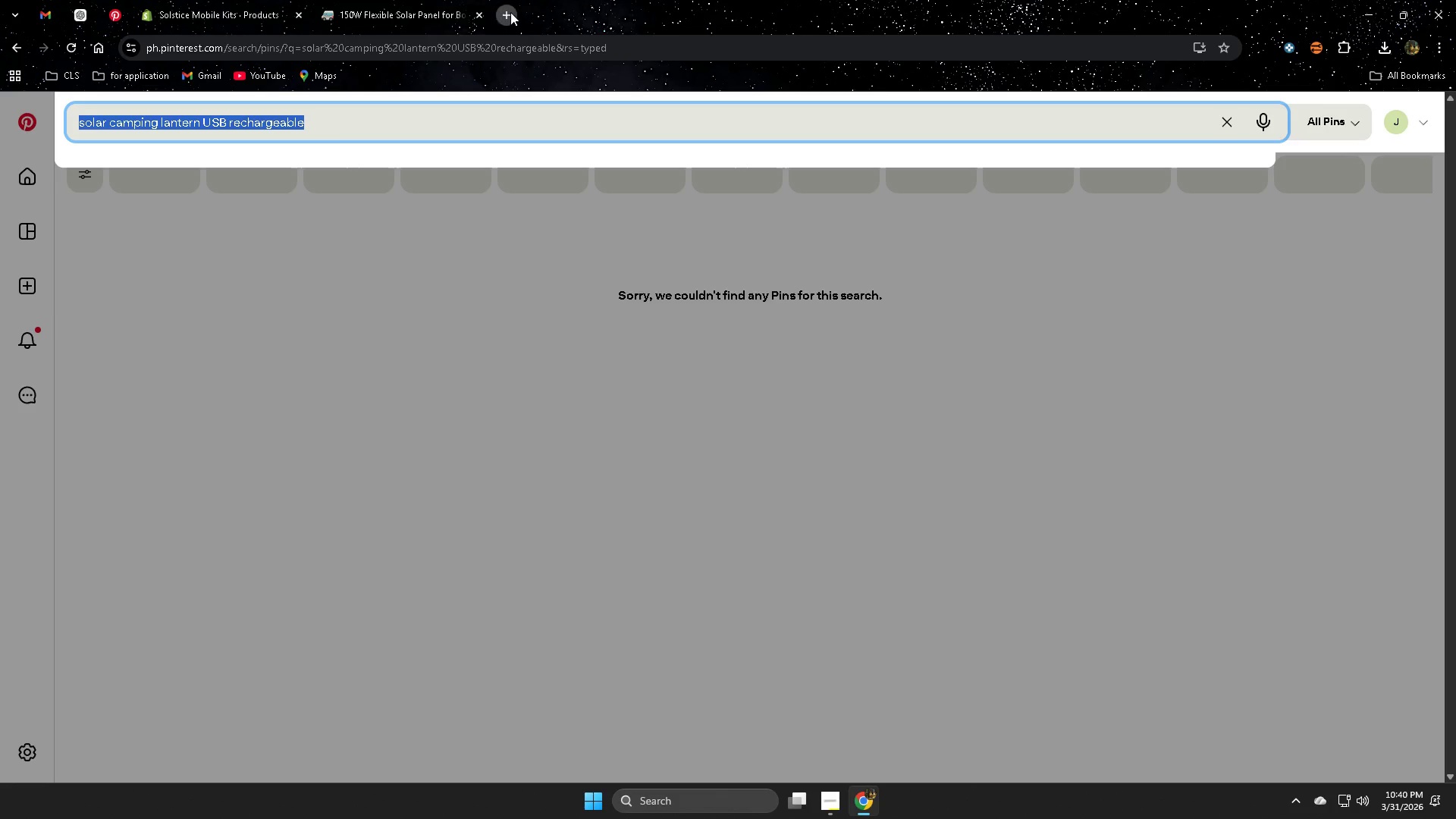 
key(Control+ControlLeft)
 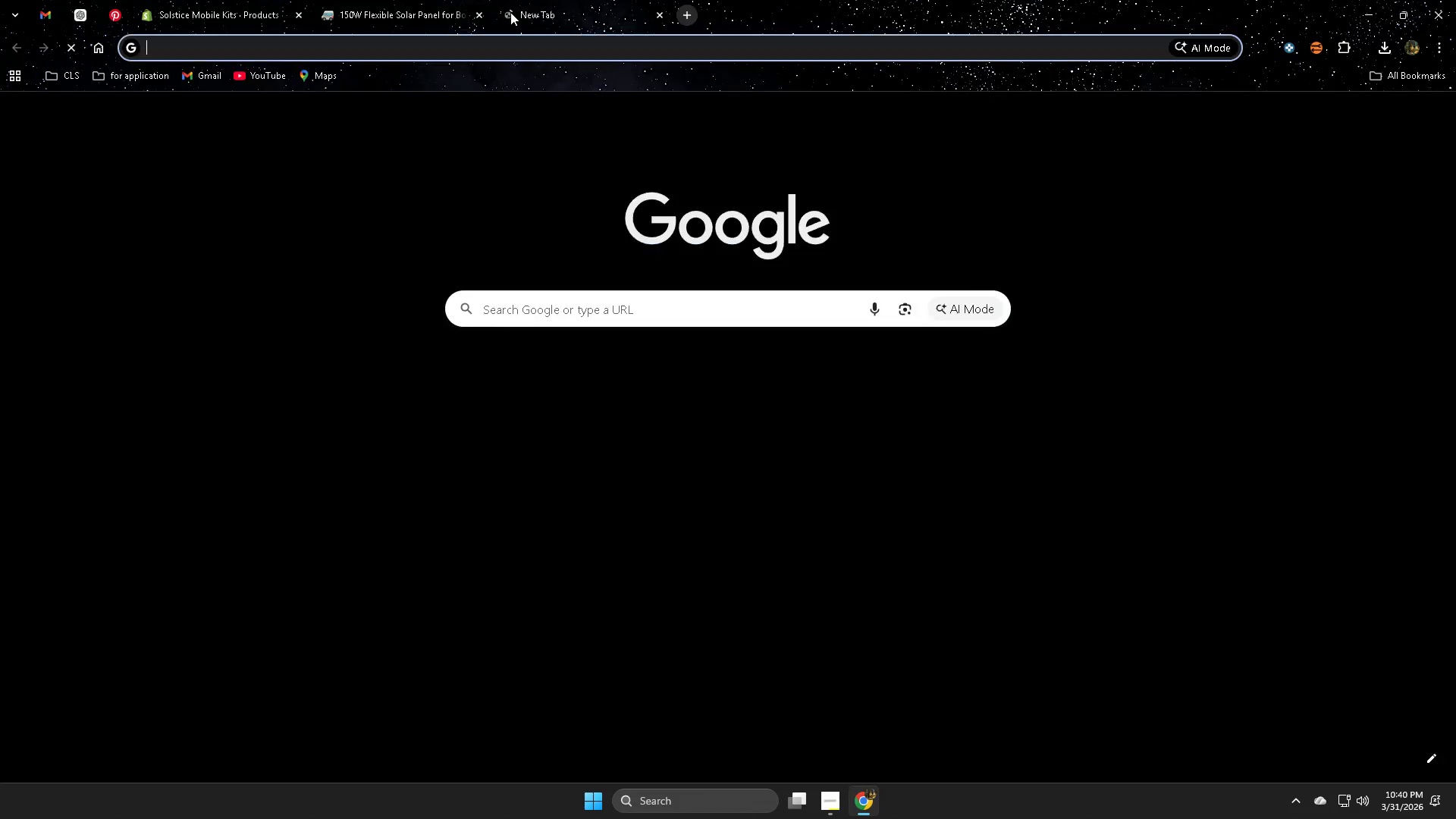 
key(Control+V)
 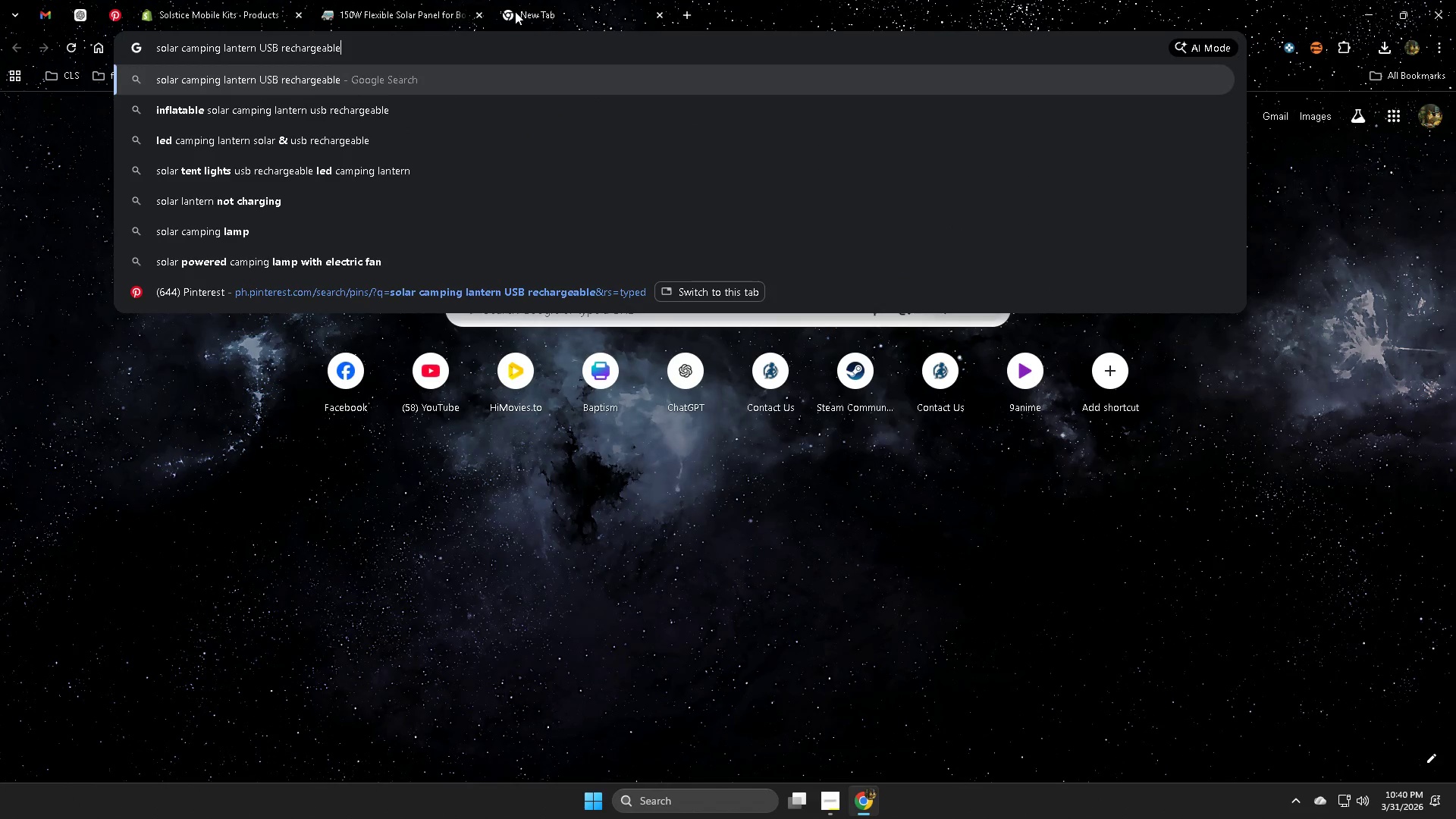 
key(Enter)
 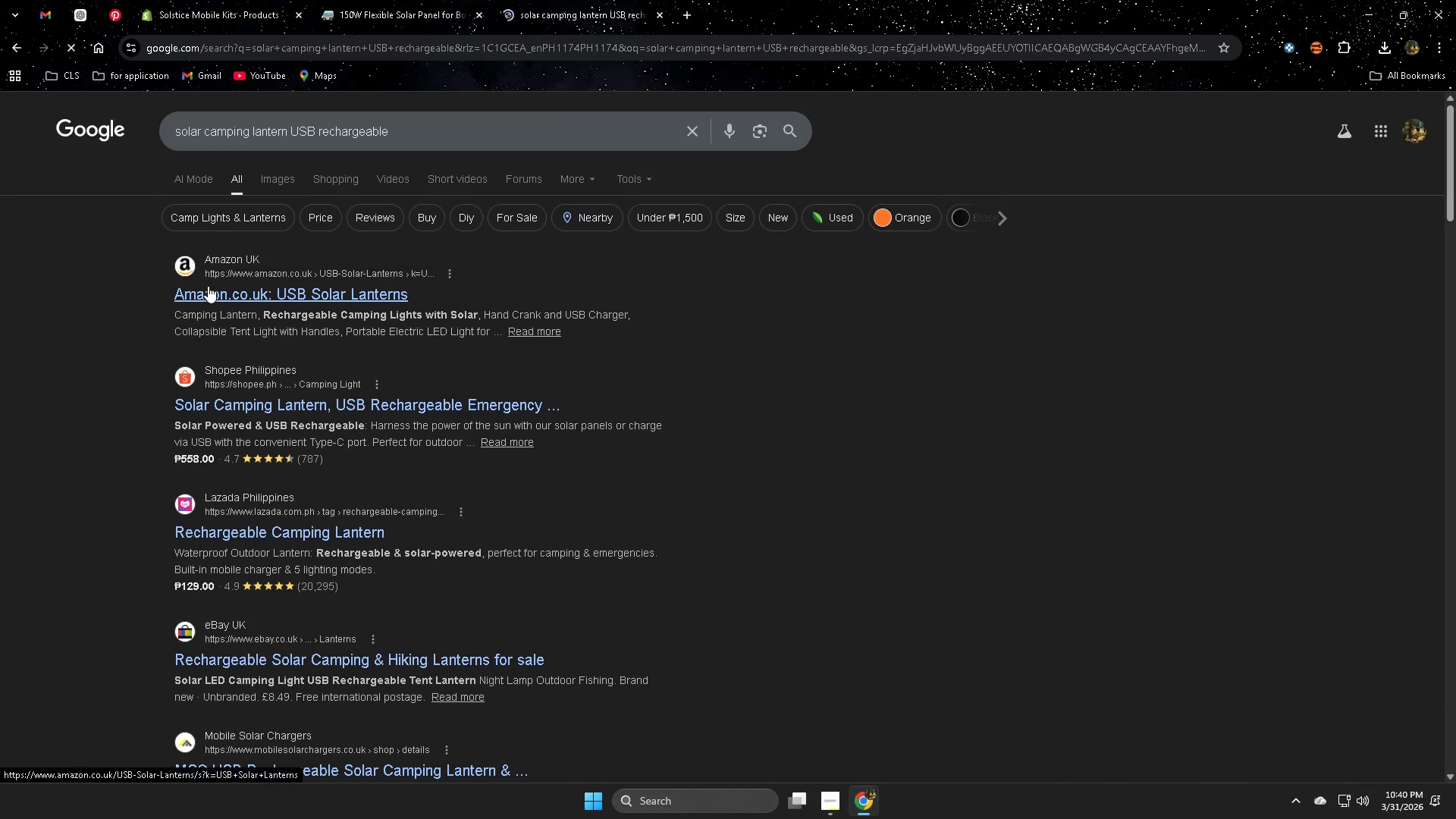 
left_click([289, 181])
 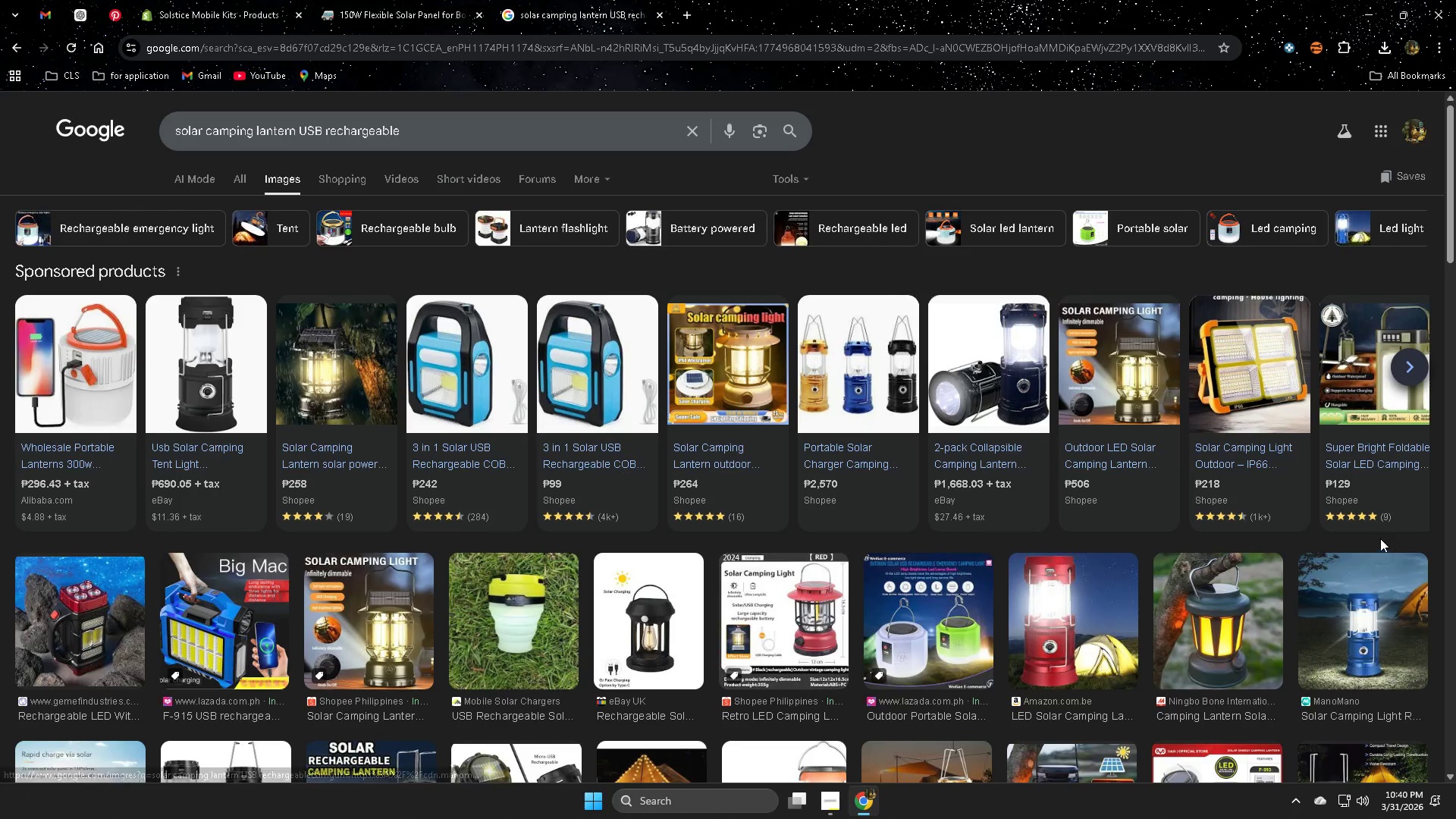 
scroll: coordinate [544, 426], scroll_direction: down, amount: 6.0
 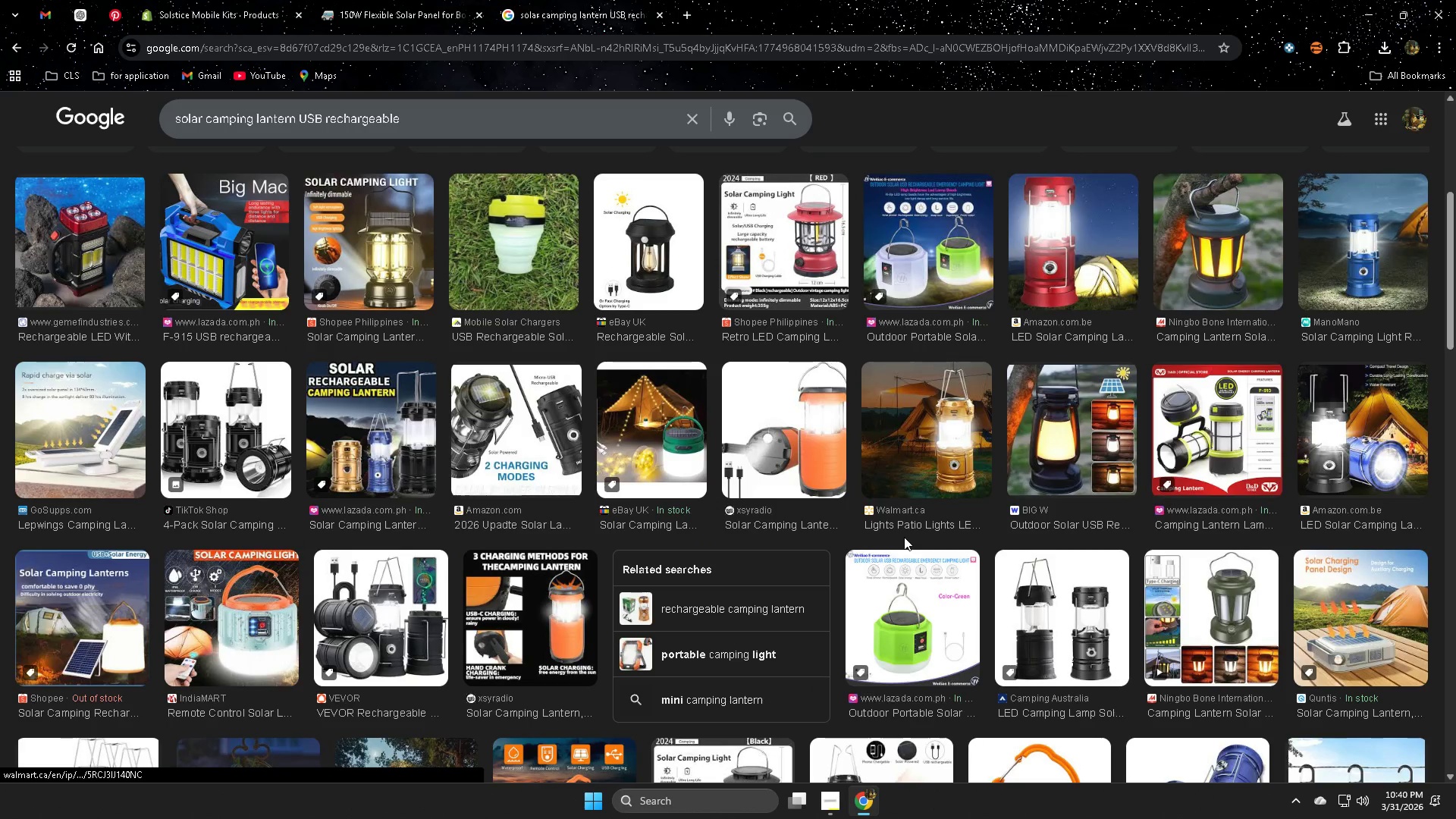 
scroll: coordinate [825, 518], scroll_direction: up, amount: 5.0
 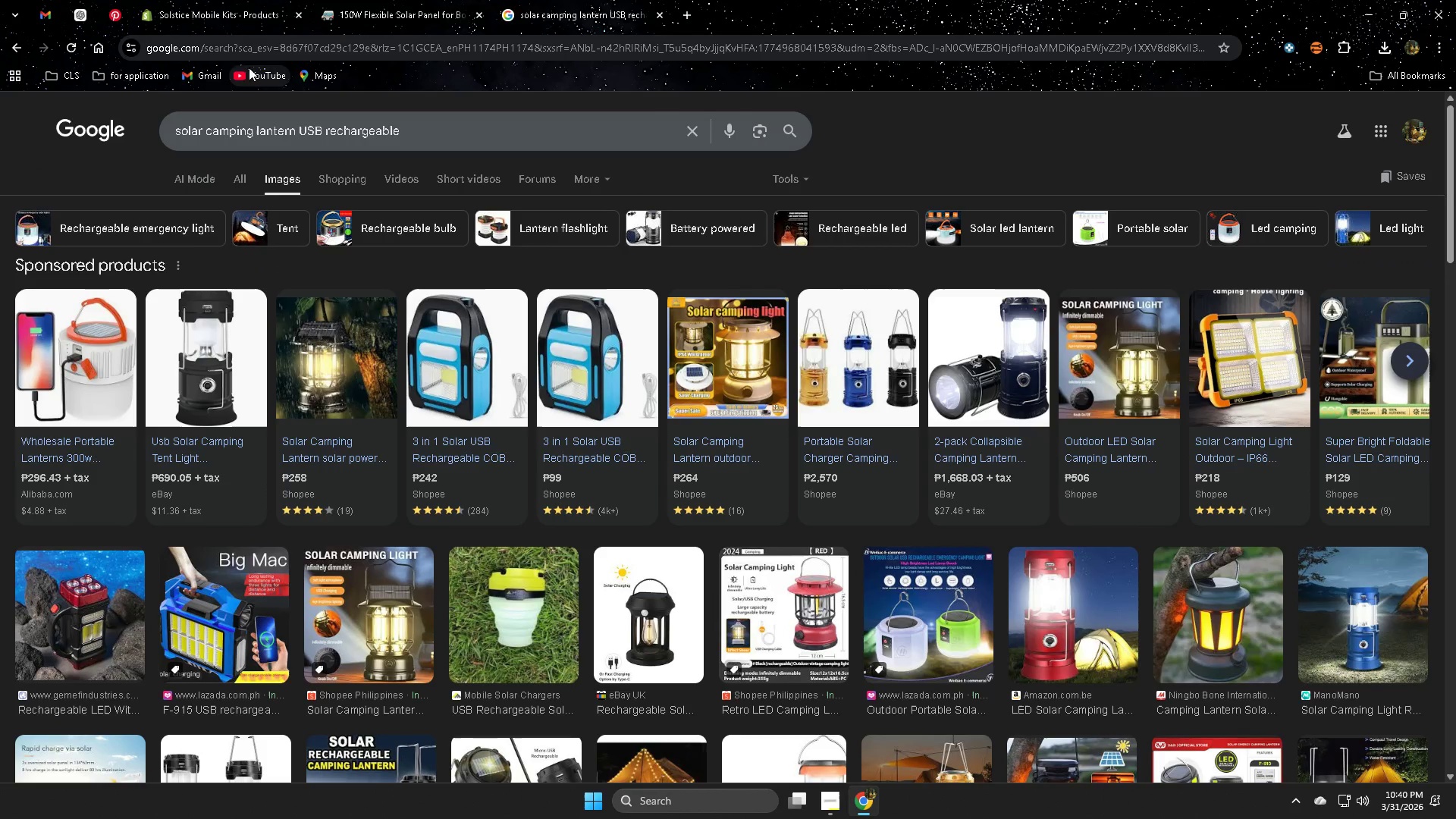 
left_click([115, 11])
 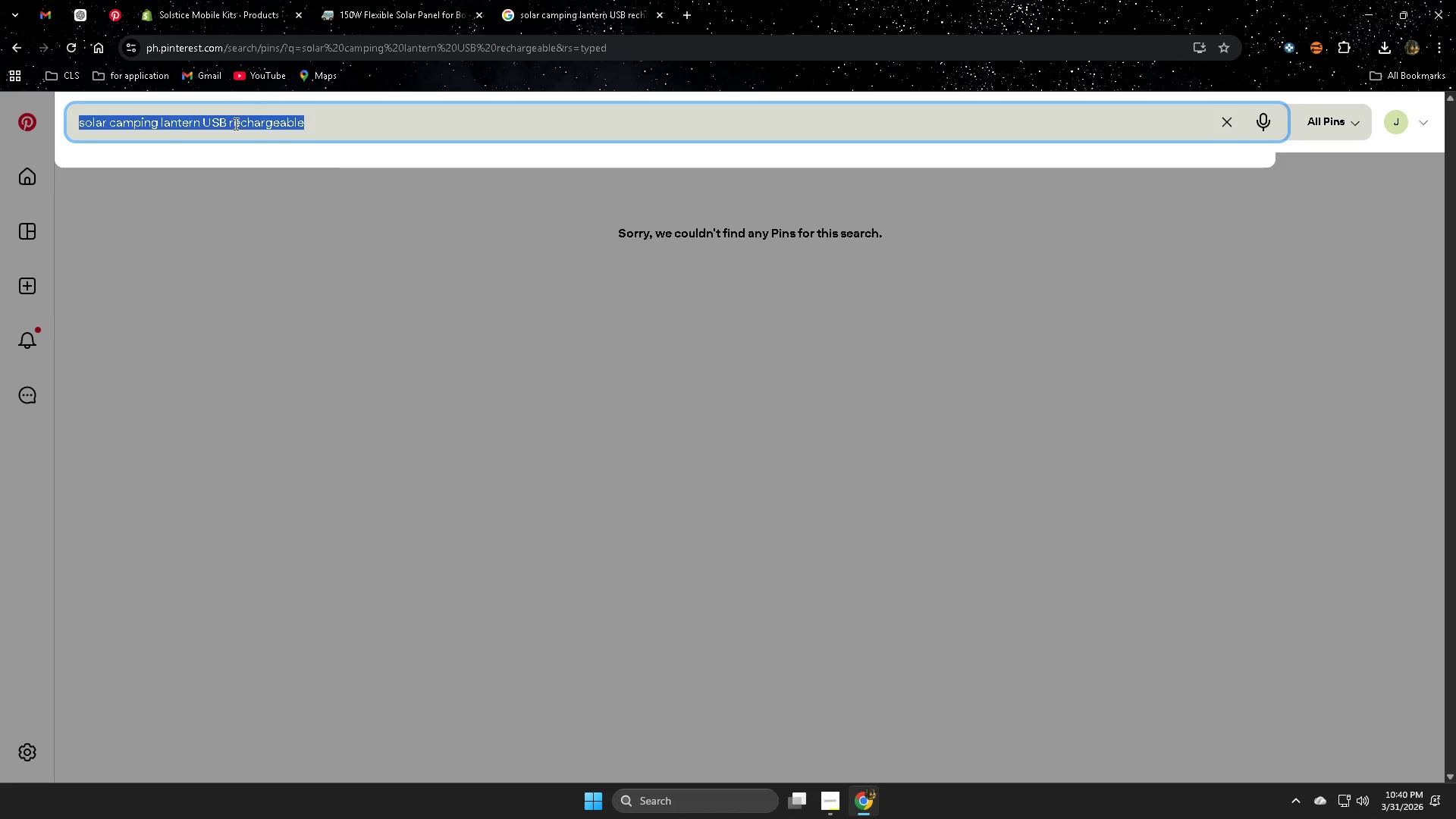 
left_click([389, 135])
 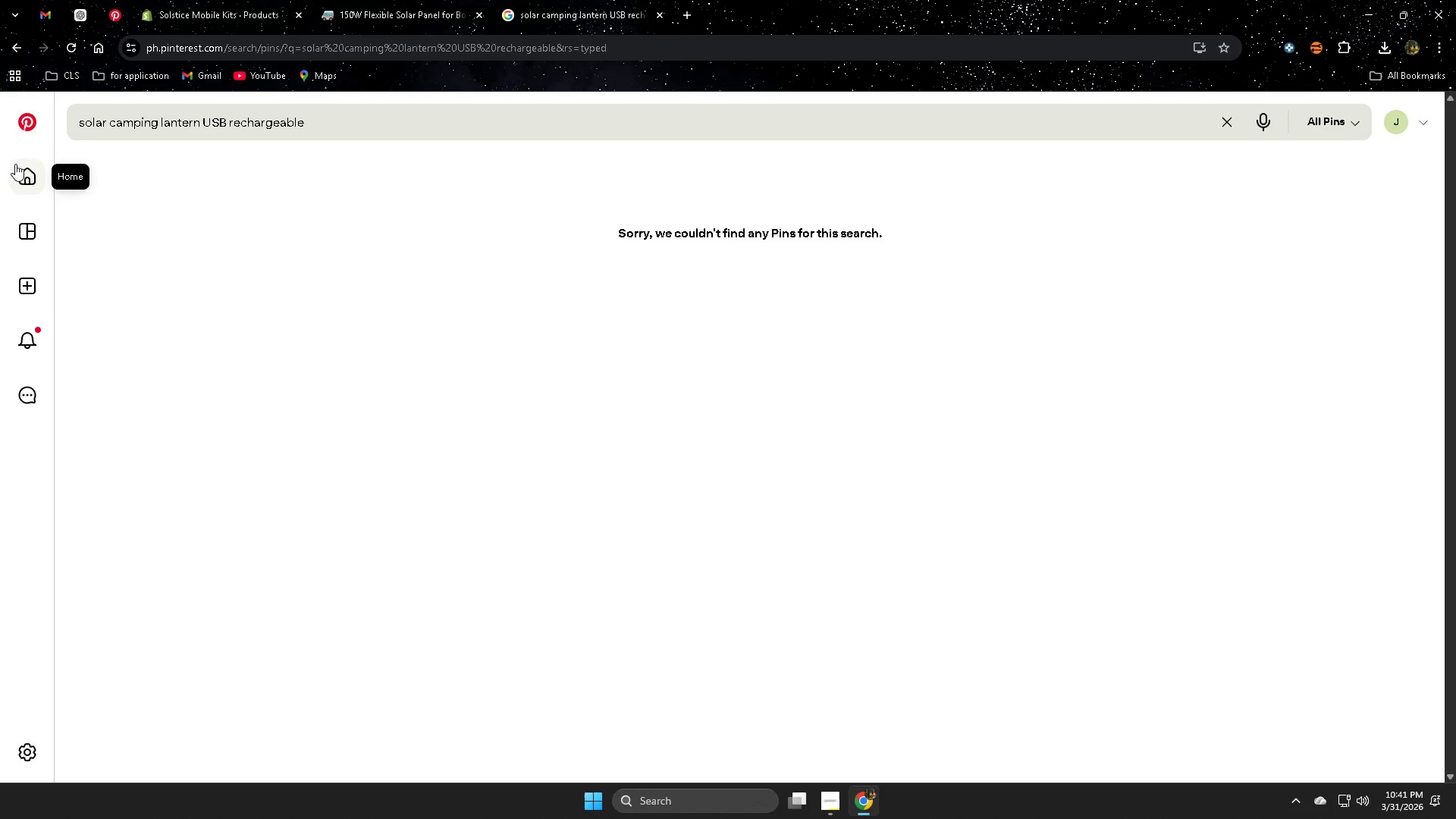 
left_click([264, 126])
 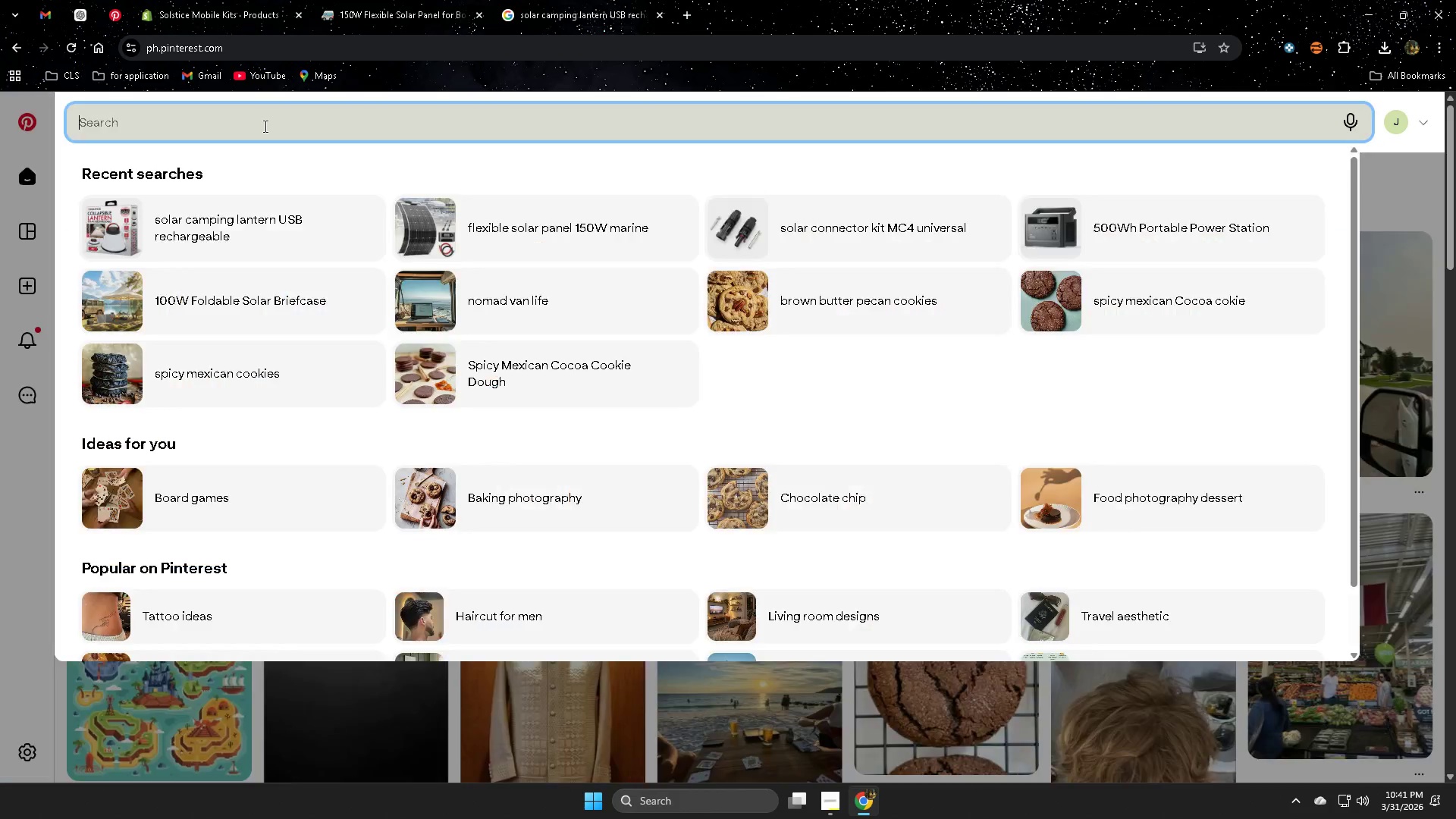 
key(Control+V)
 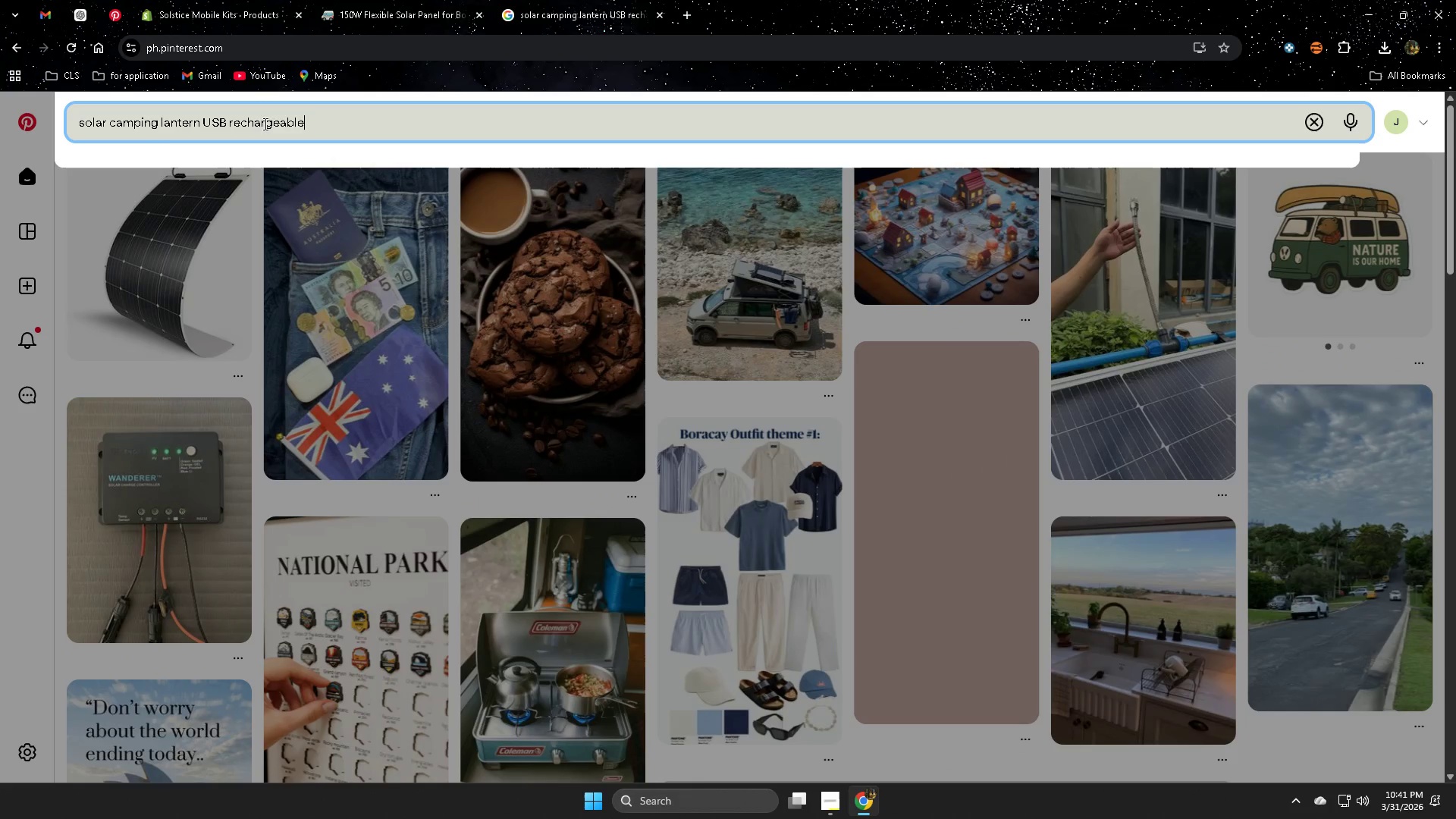 
key(Enter)
 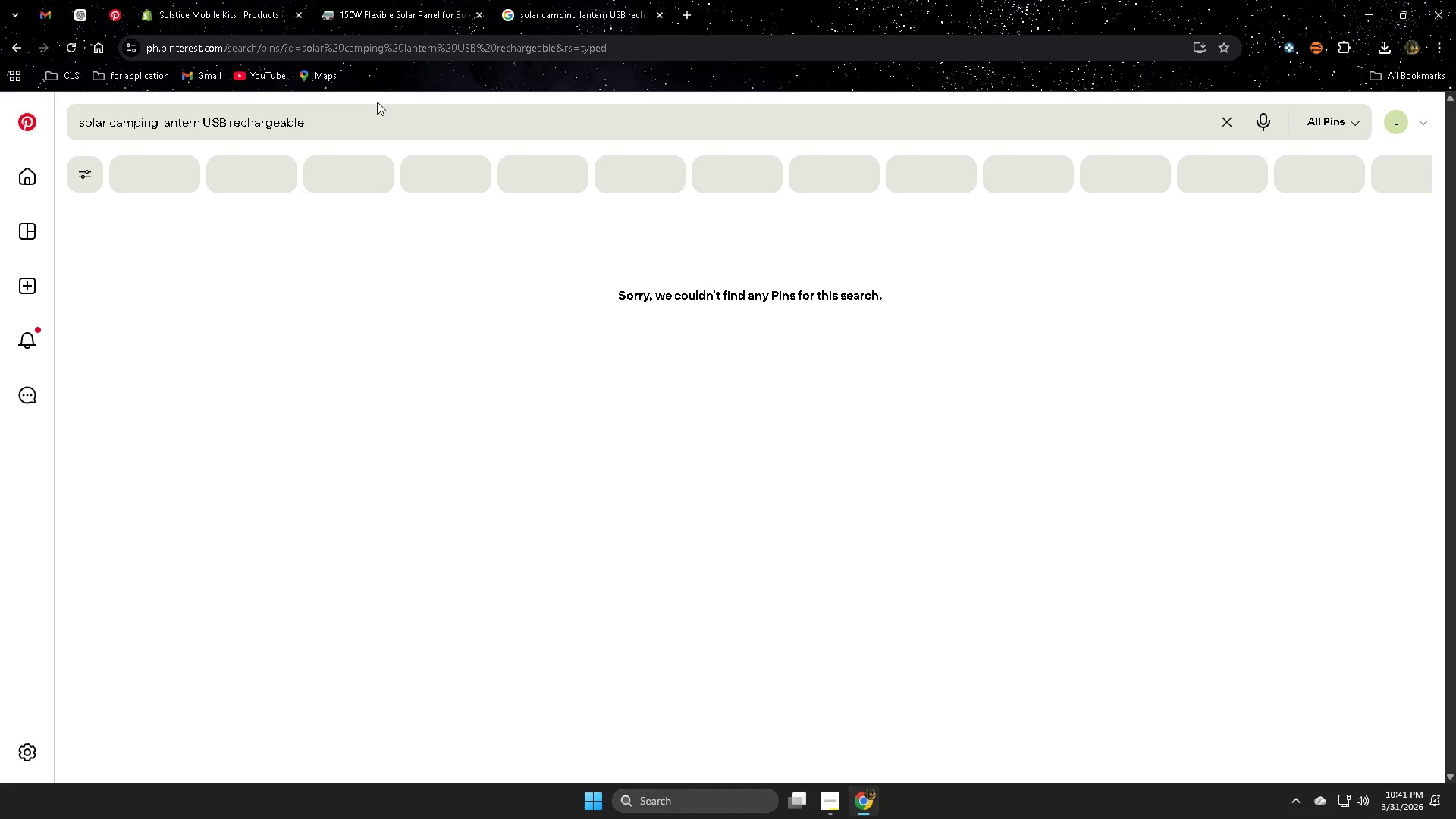 
left_click([351, 126])
 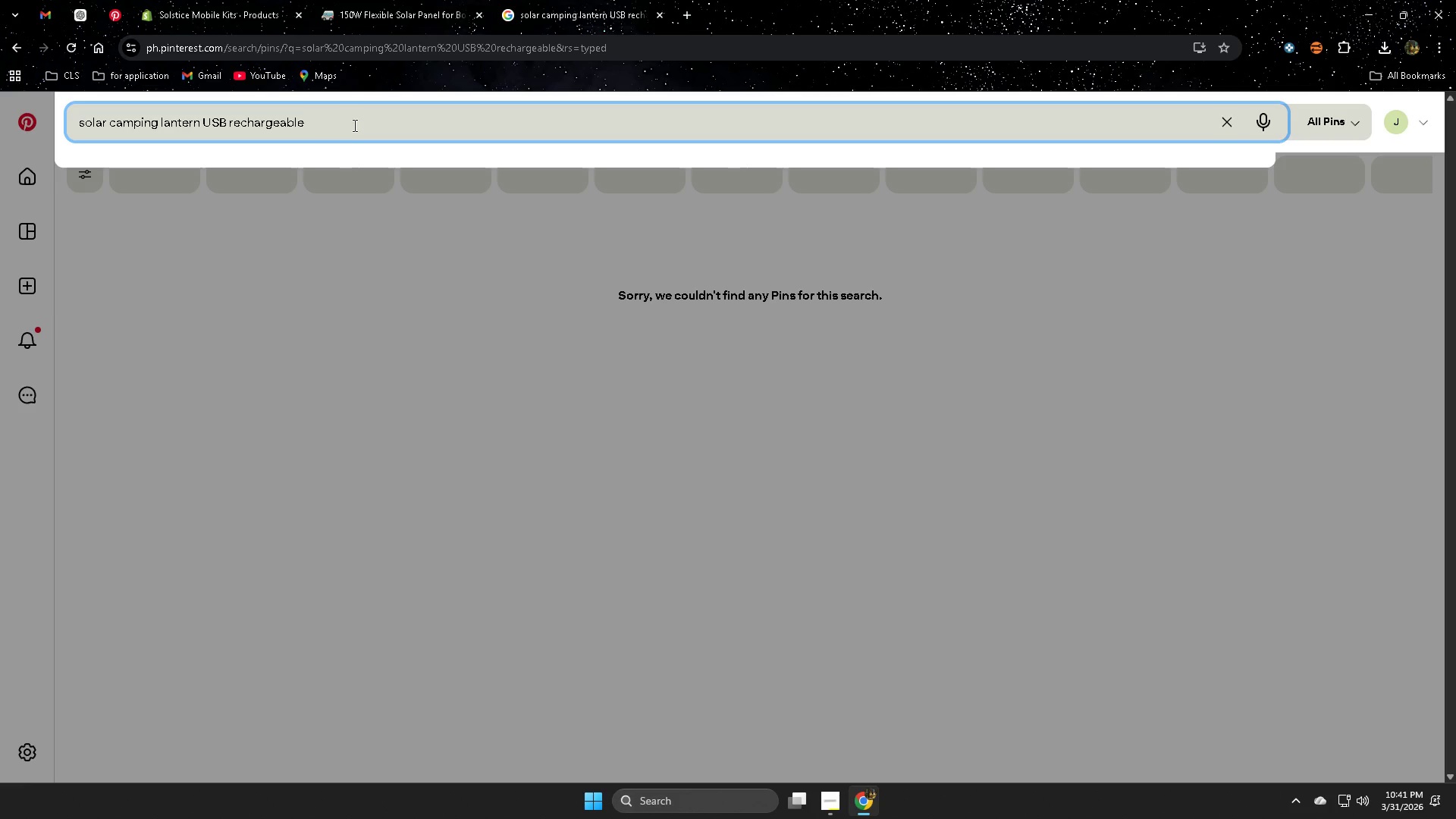 
key(Backspace)
 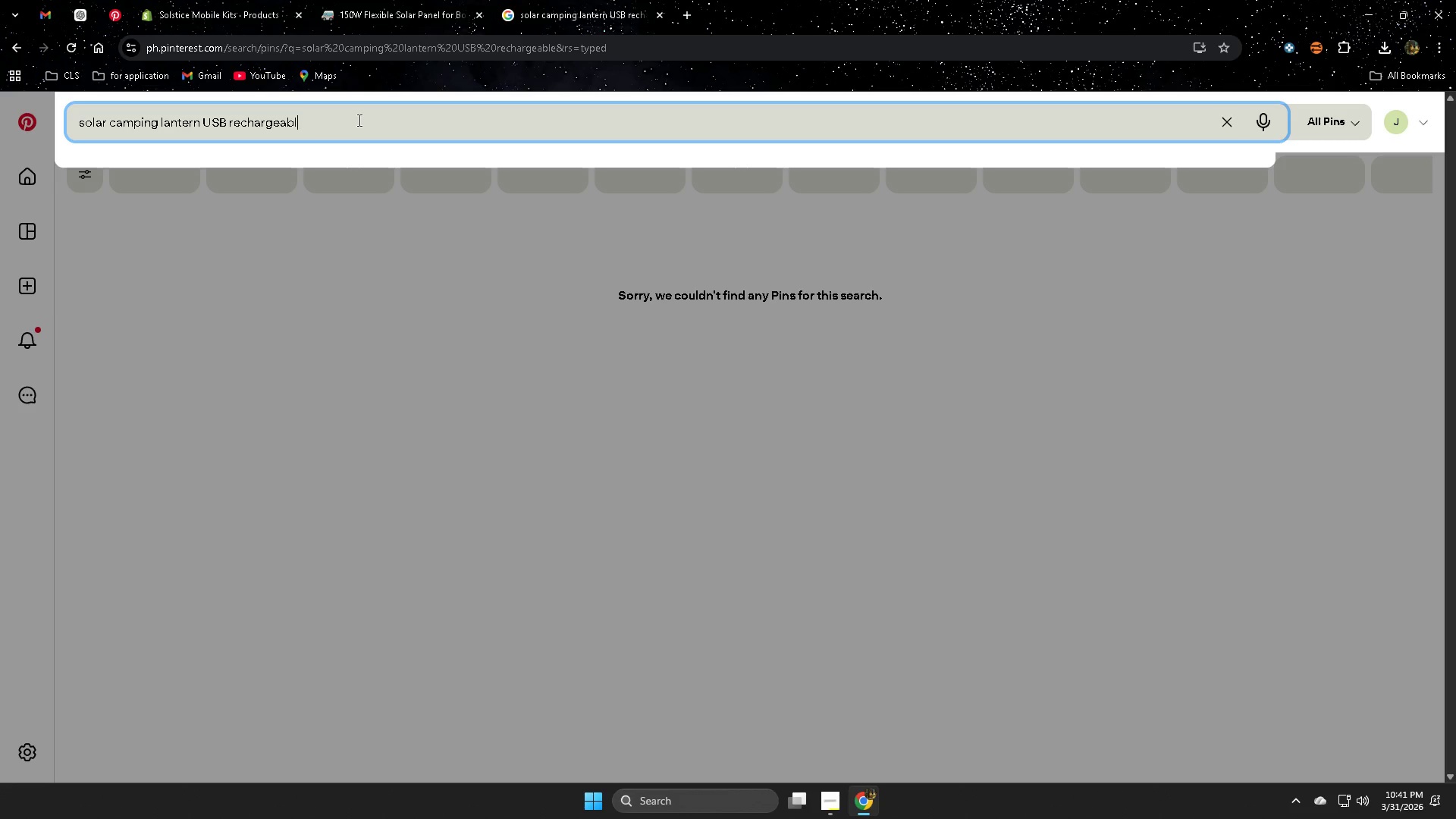 
key(Backspace)
 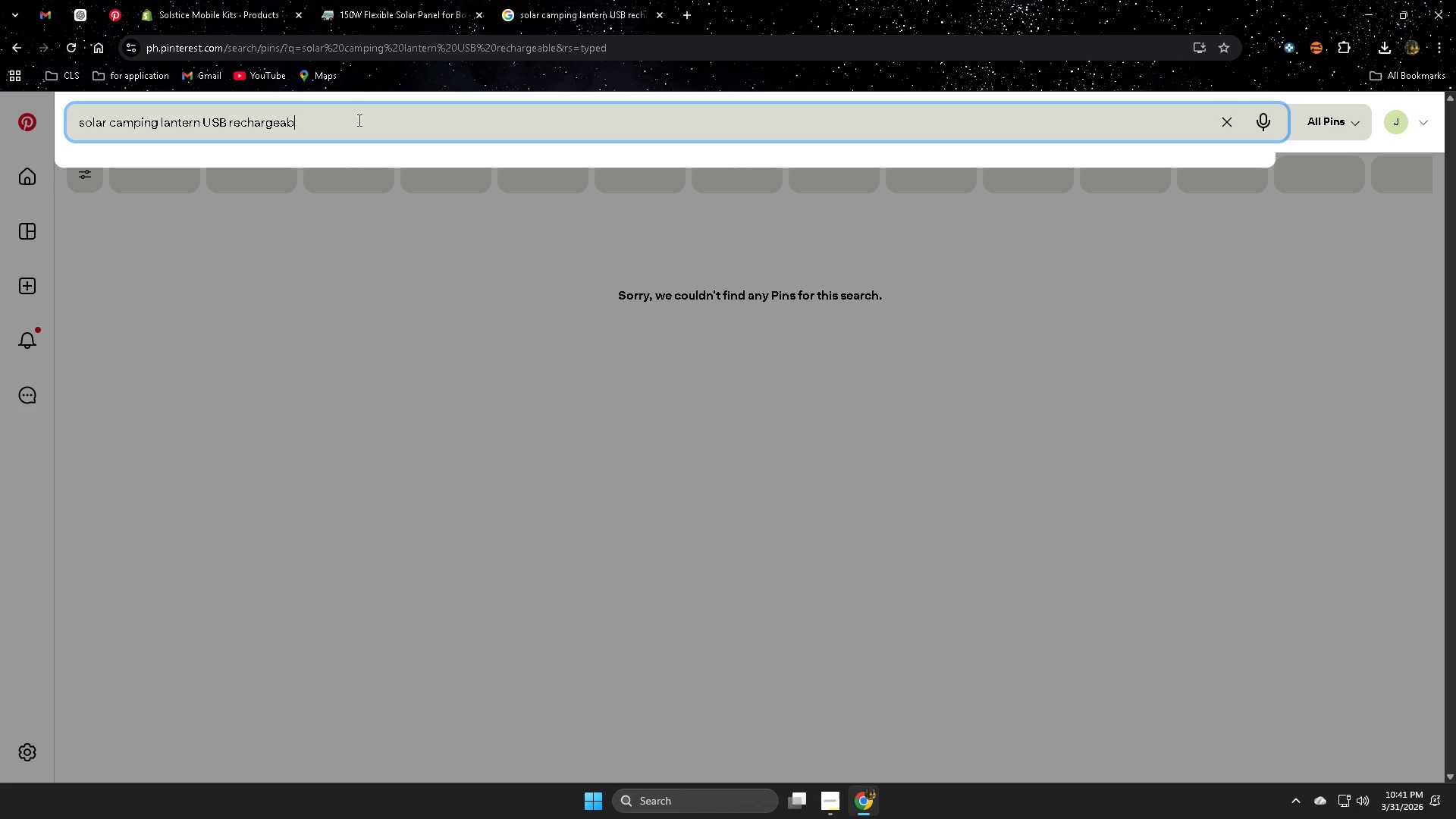 
key(Backspace)
 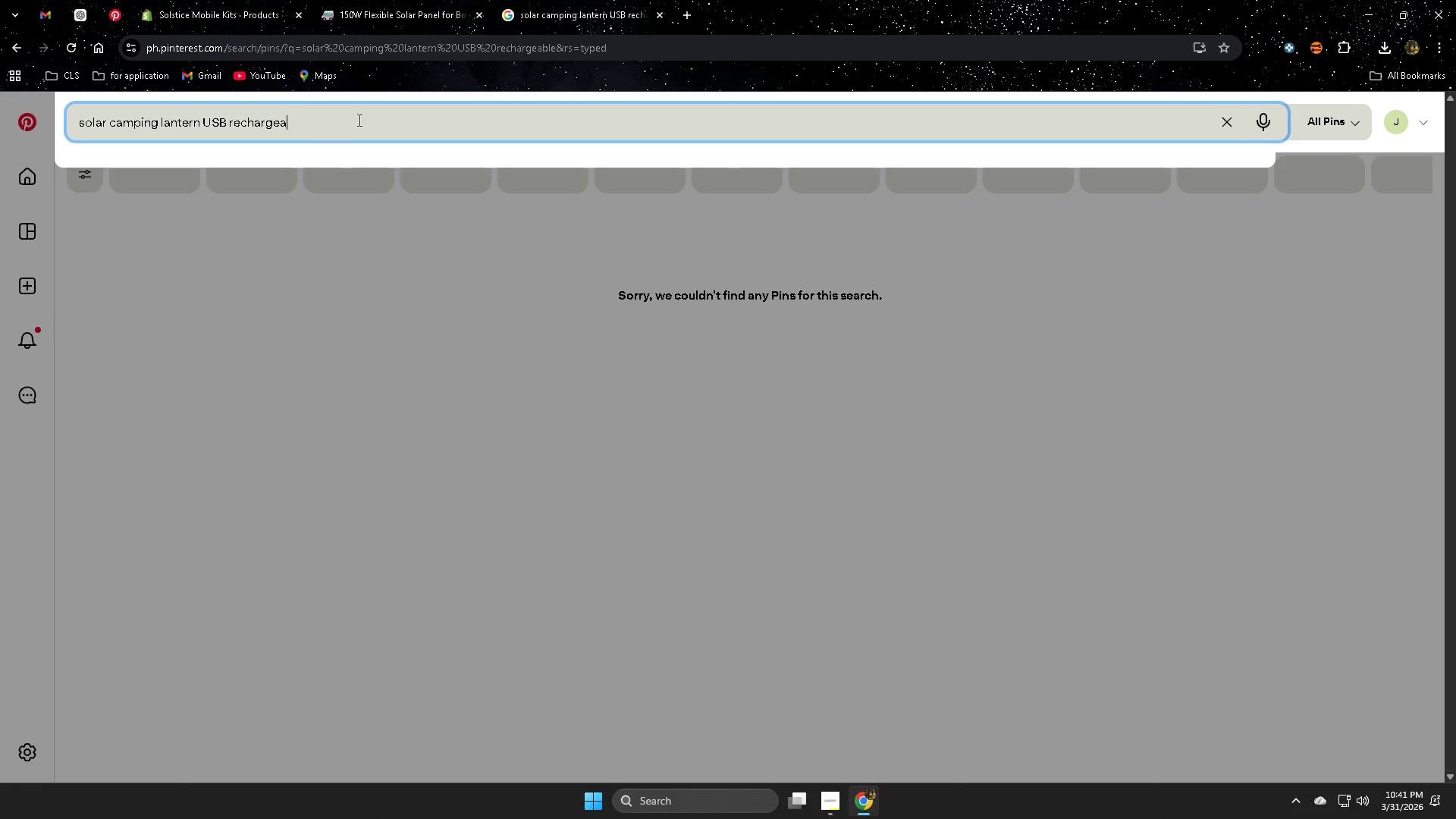 
hold_key(key=Backspace, duration=0.8)
 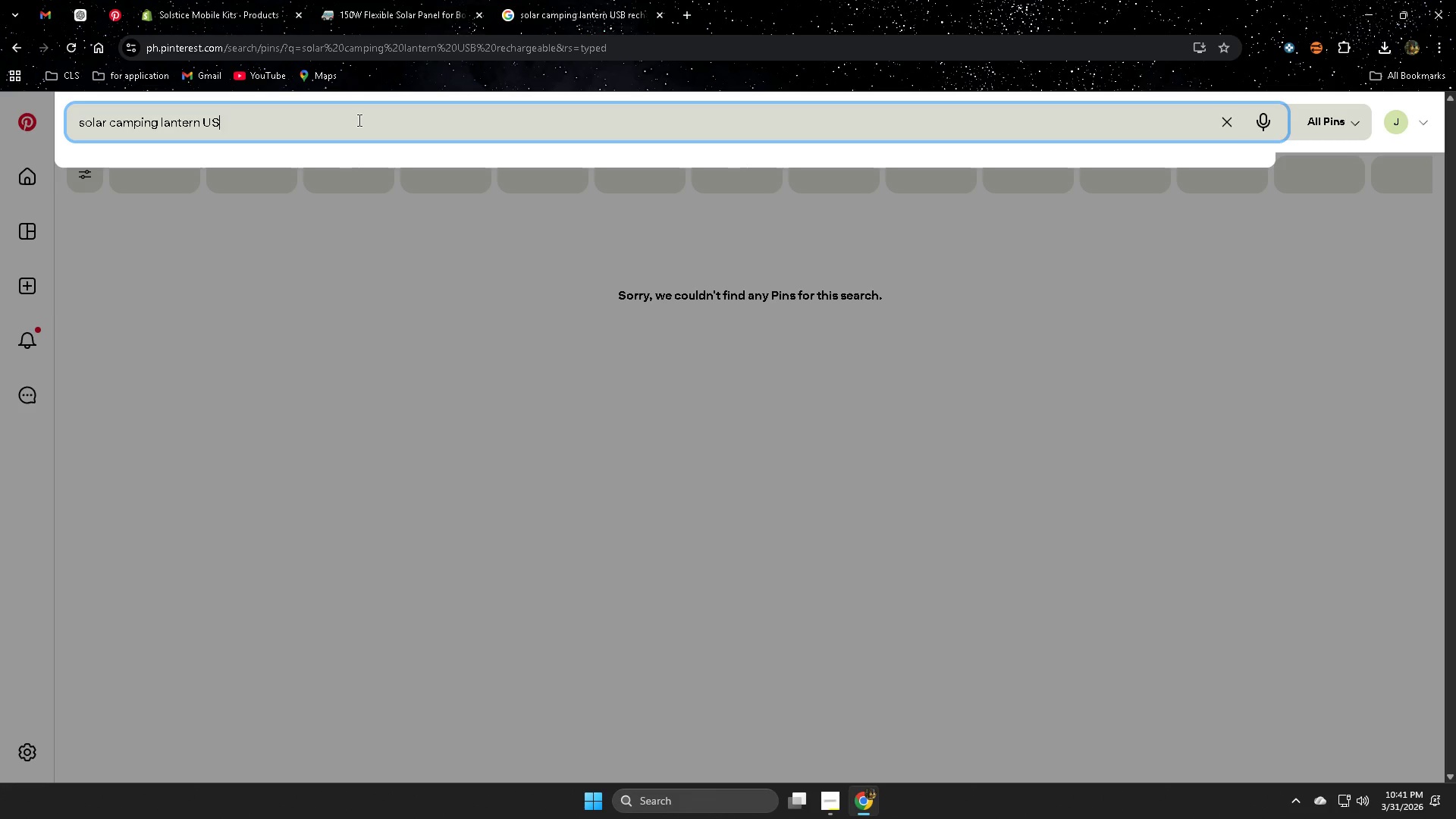 
key(Backspace)
 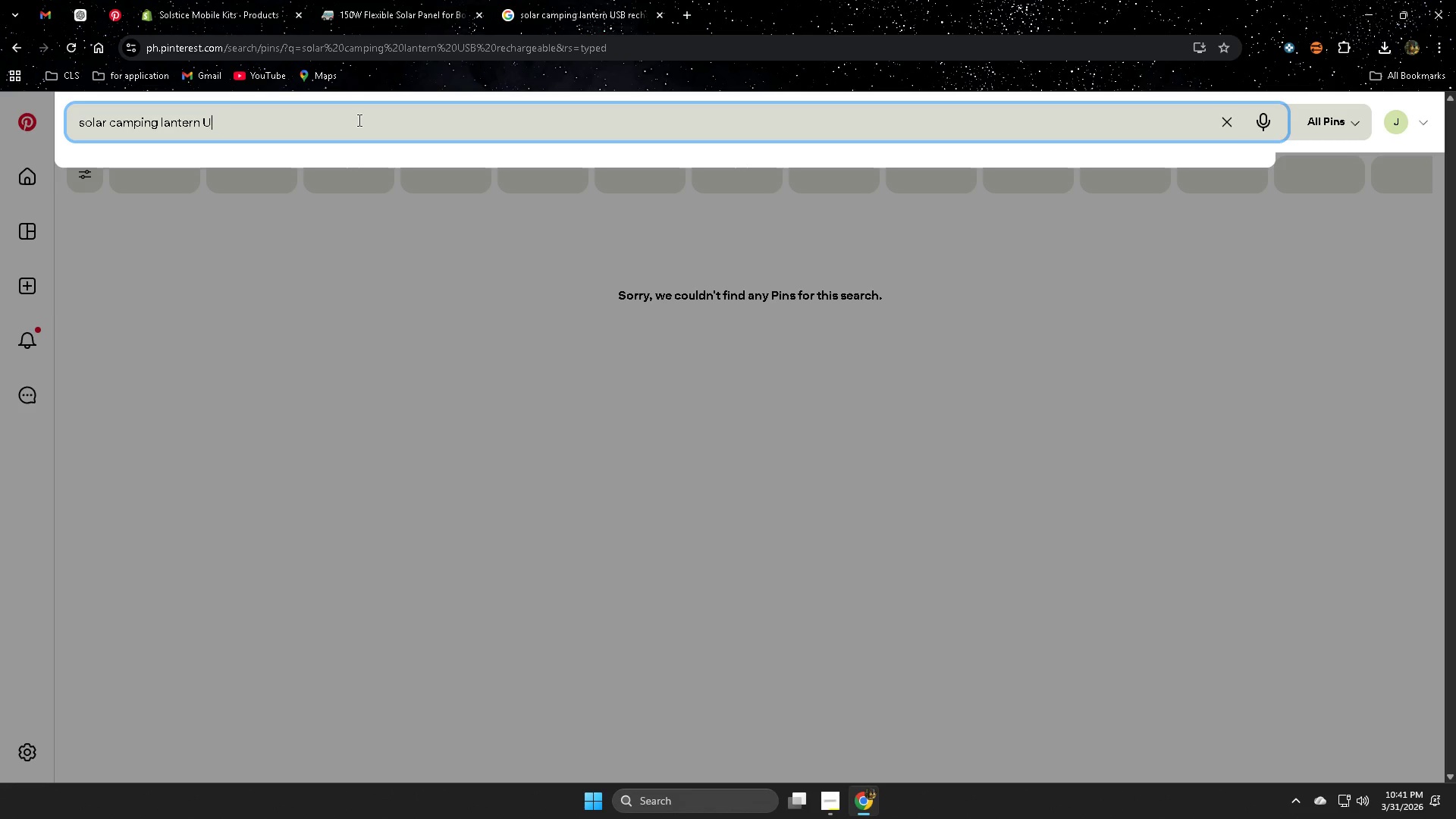 
key(Backspace)
 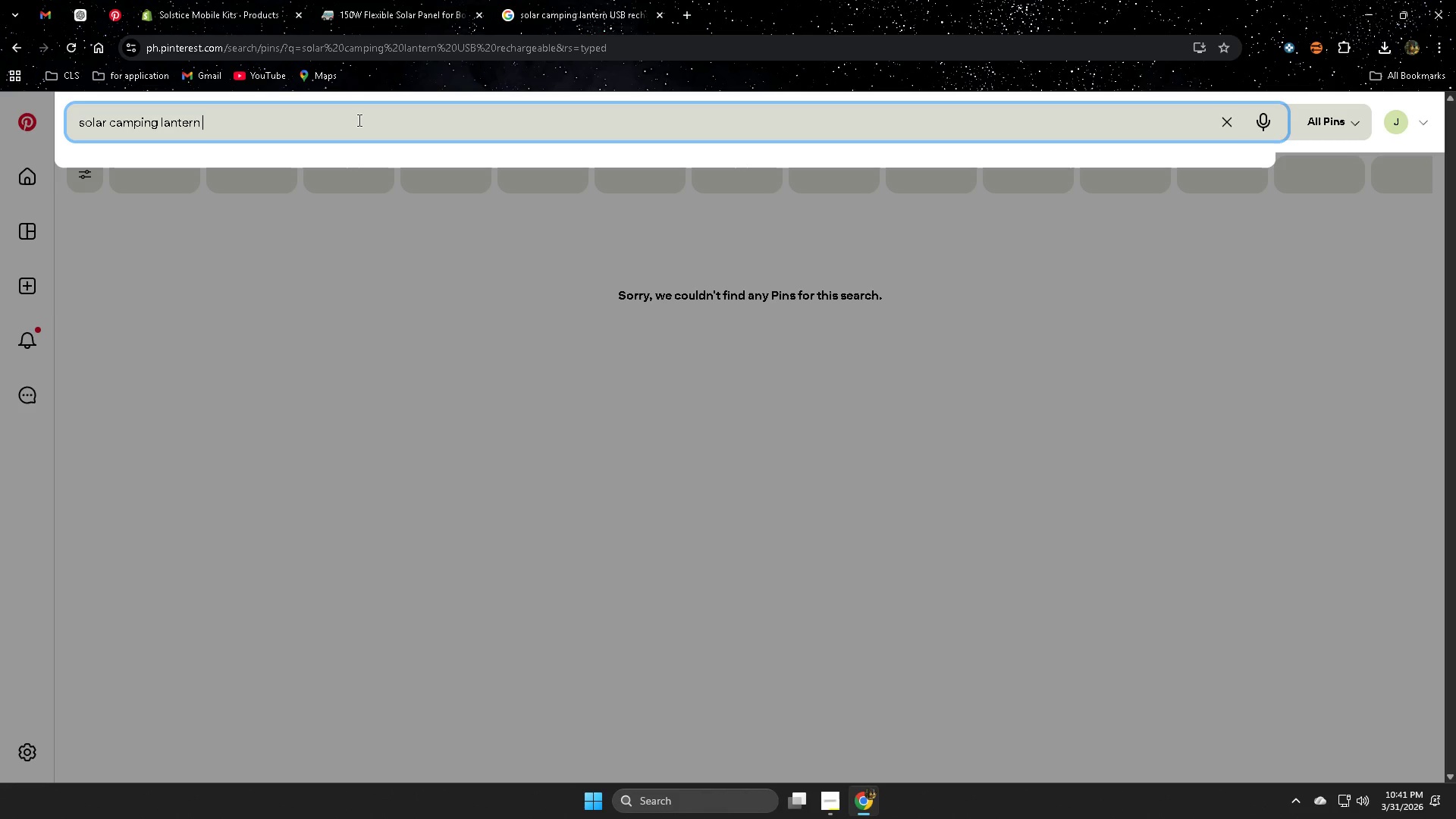 
key(Backspace)
 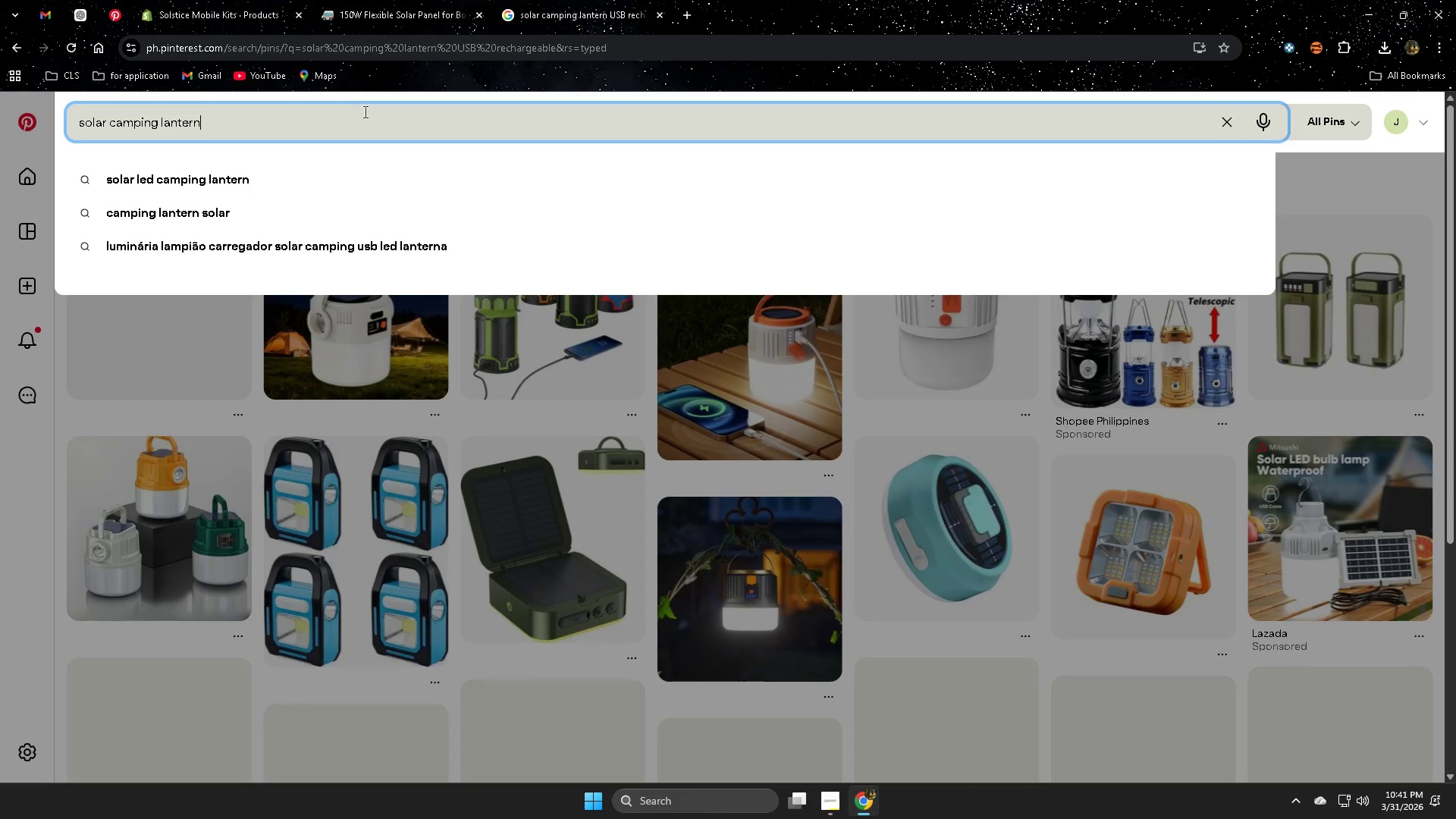 
key(Enter)
 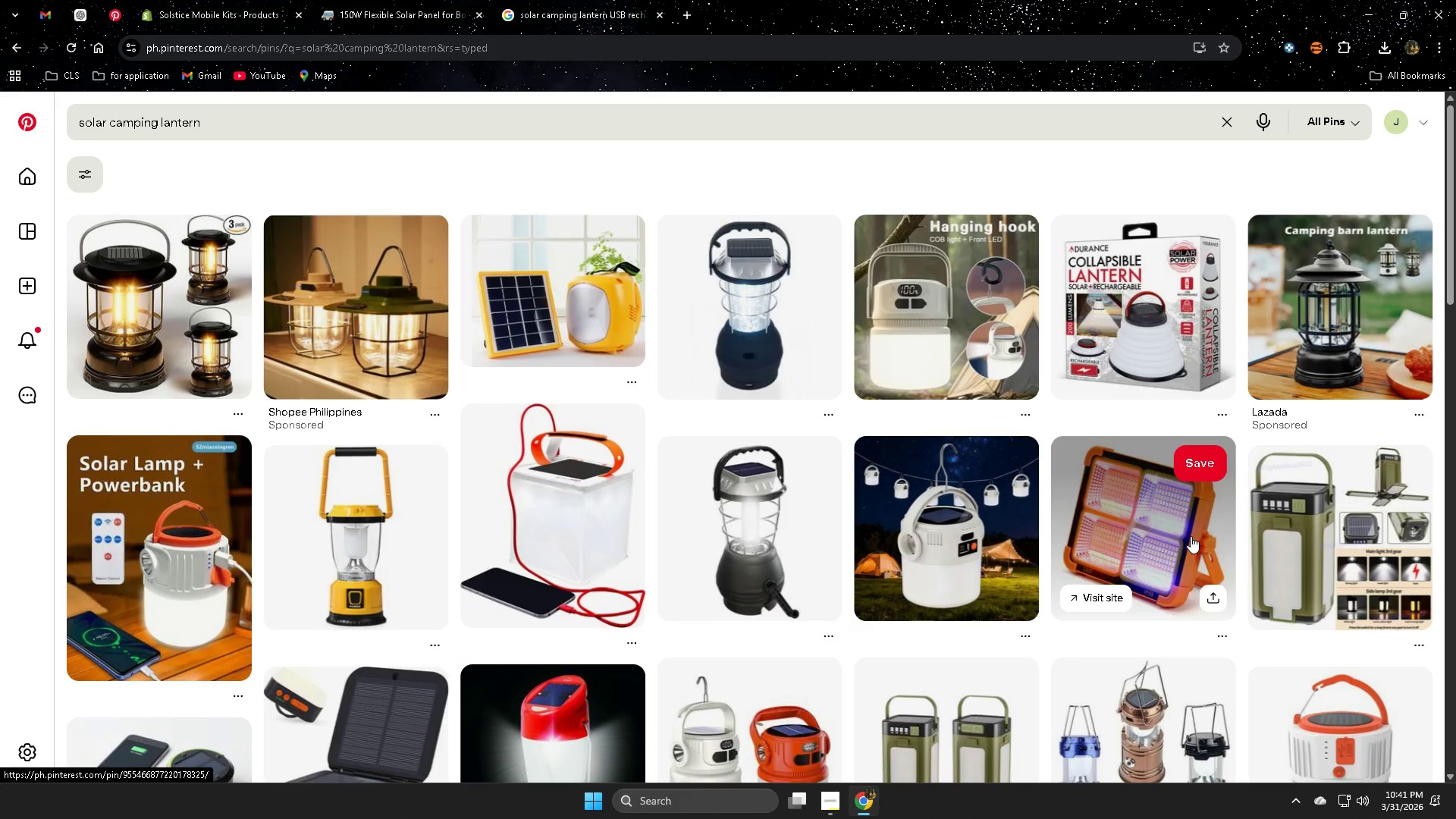 
wait(7.31)
 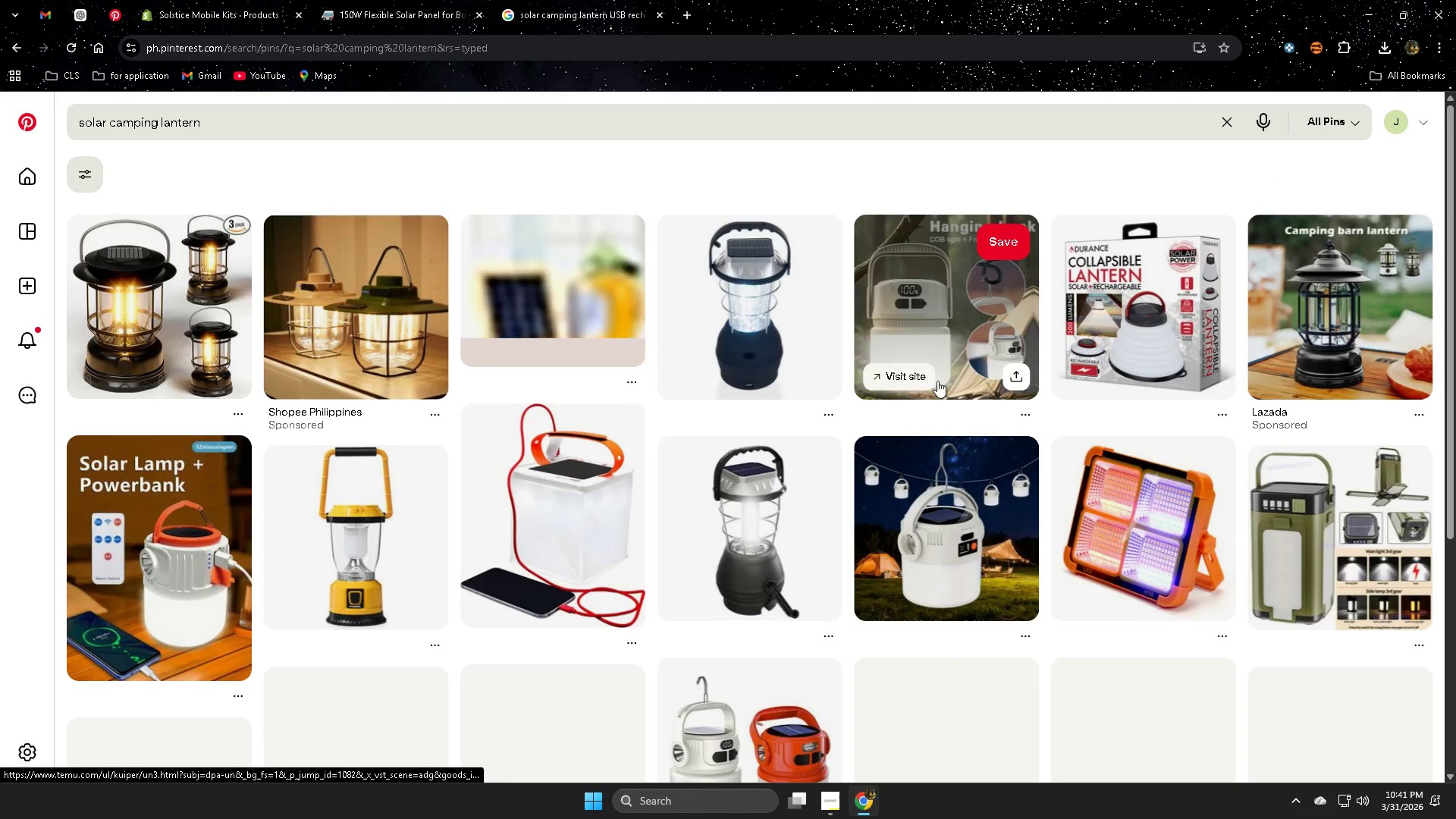 
scroll: coordinate [1181, 526], scroll_direction: down, amount: 1.0
 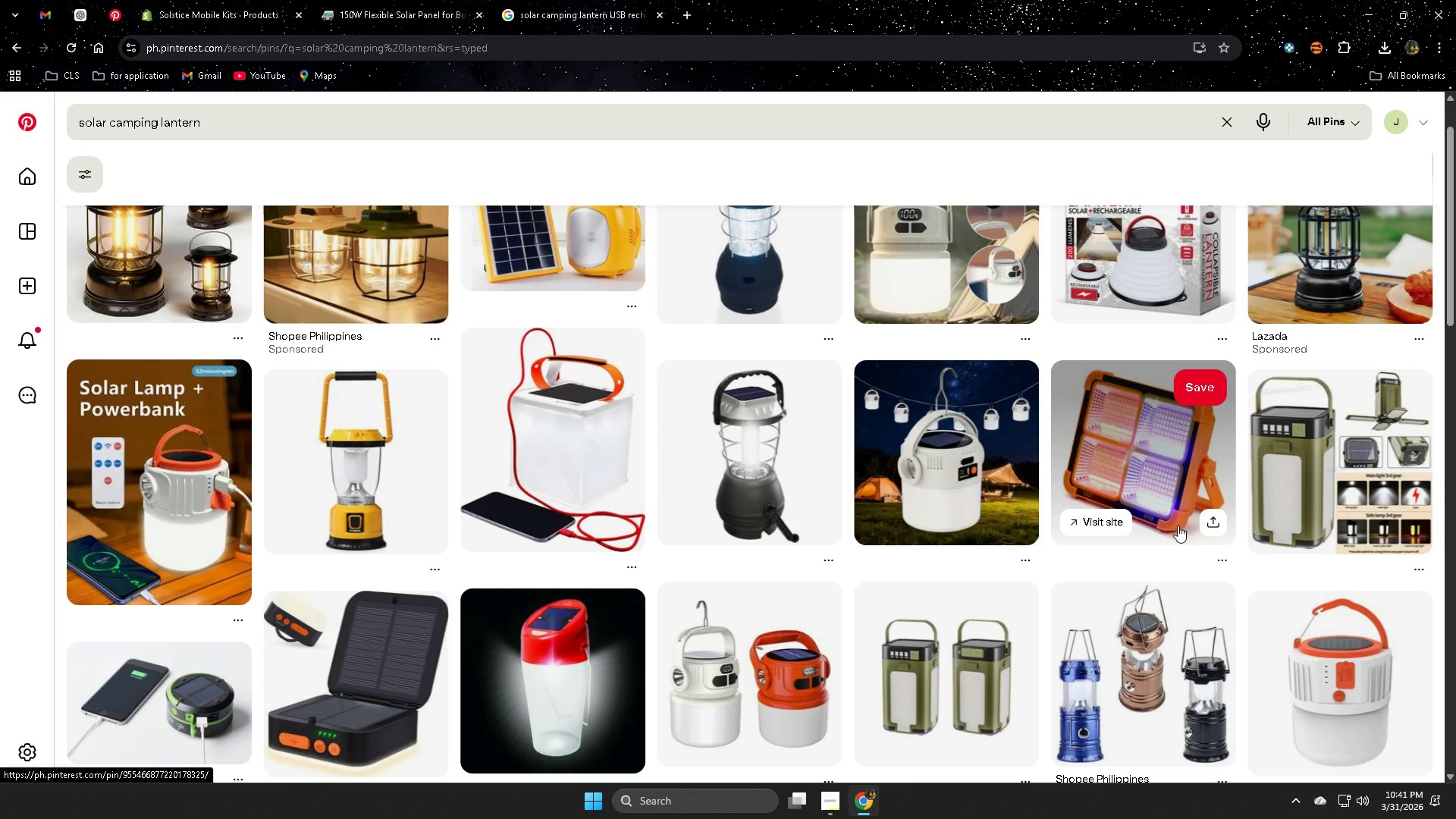 
scroll: coordinate [1169, 525], scroll_direction: up, amount: 1.0
 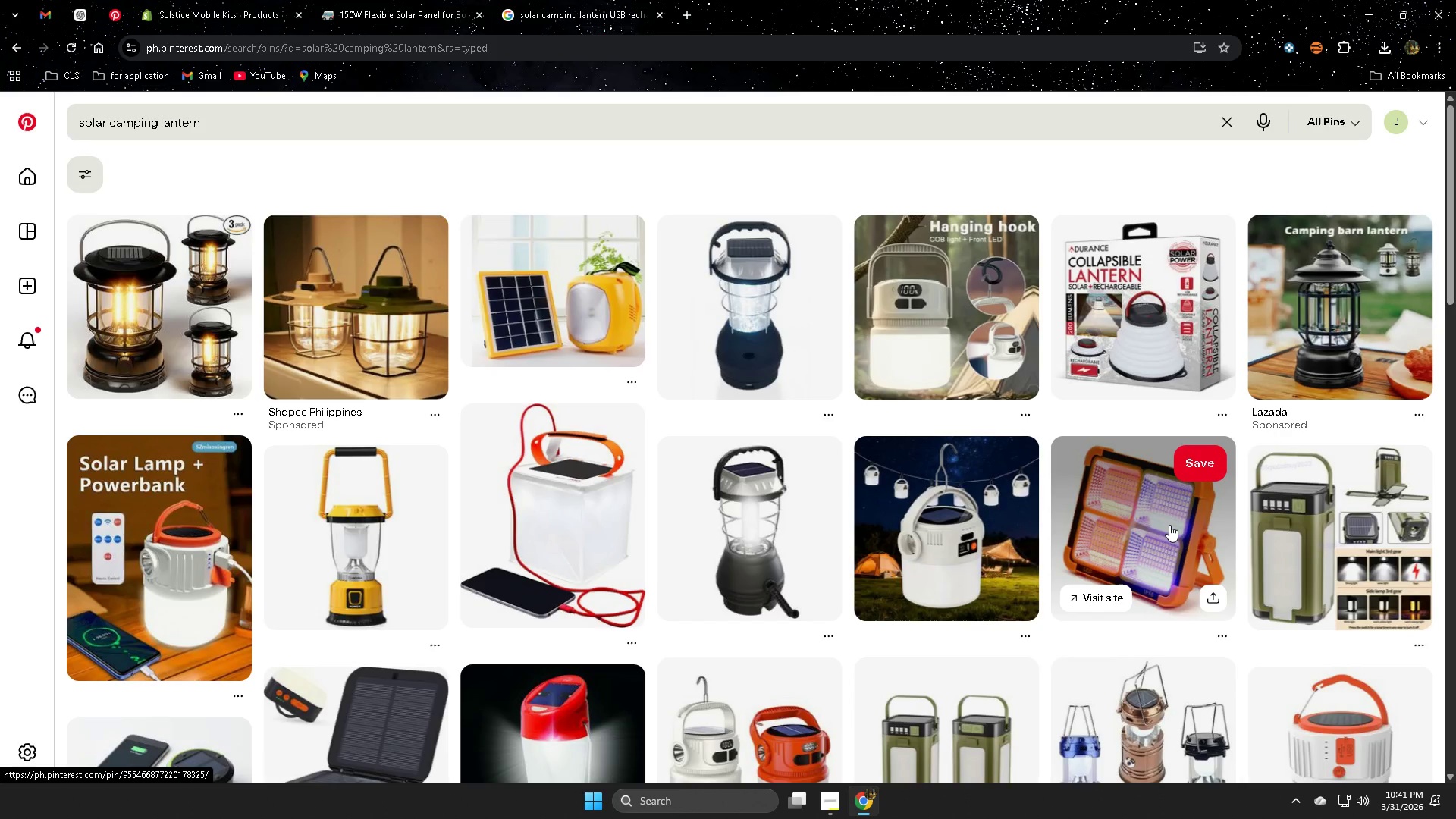 
scroll: coordinate [986, 468], scroll_direction: down, amount: 3.0
 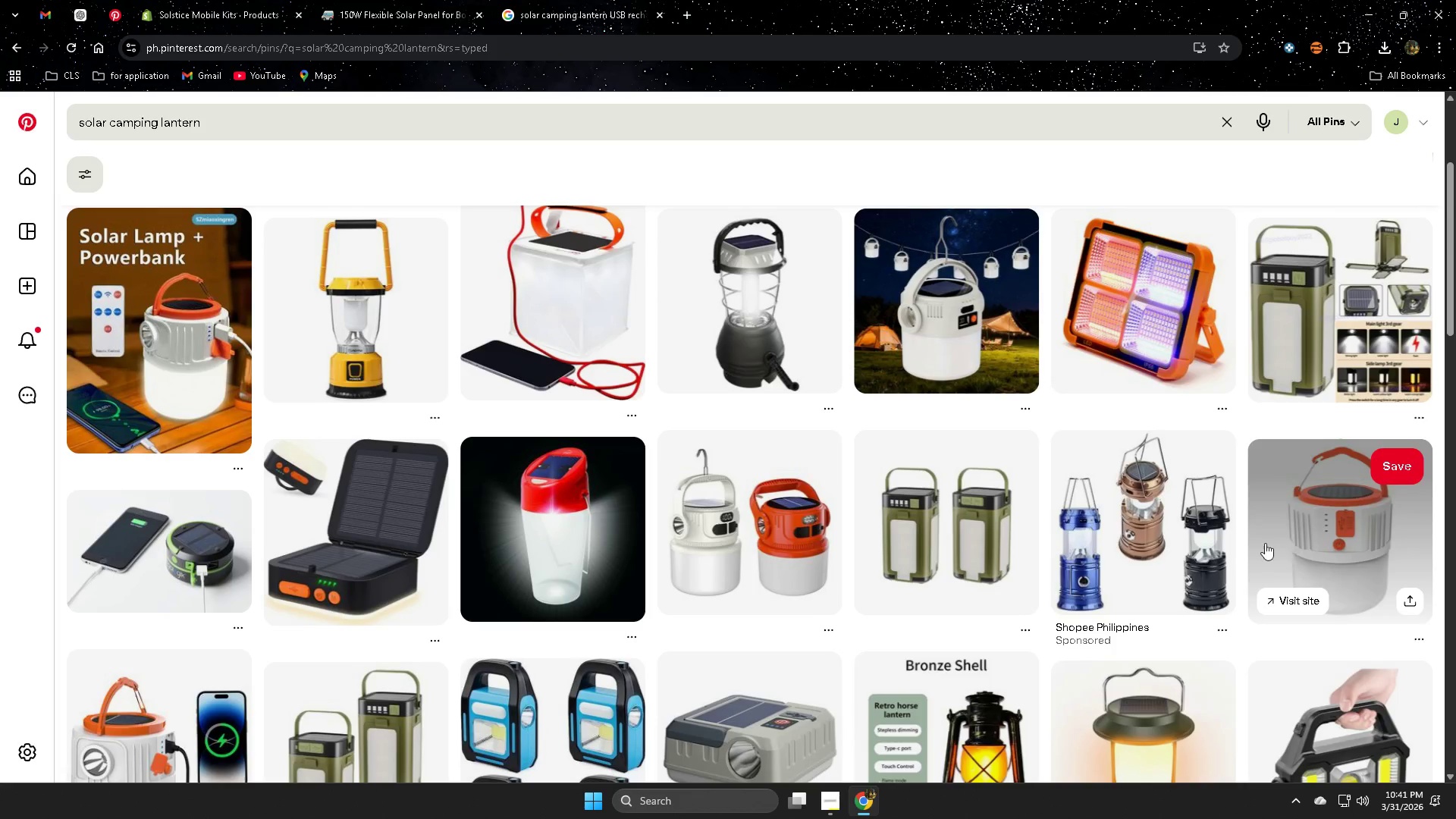 
scroll: coordinate [513, 454], scroll_direction: up, amount: 4.0
 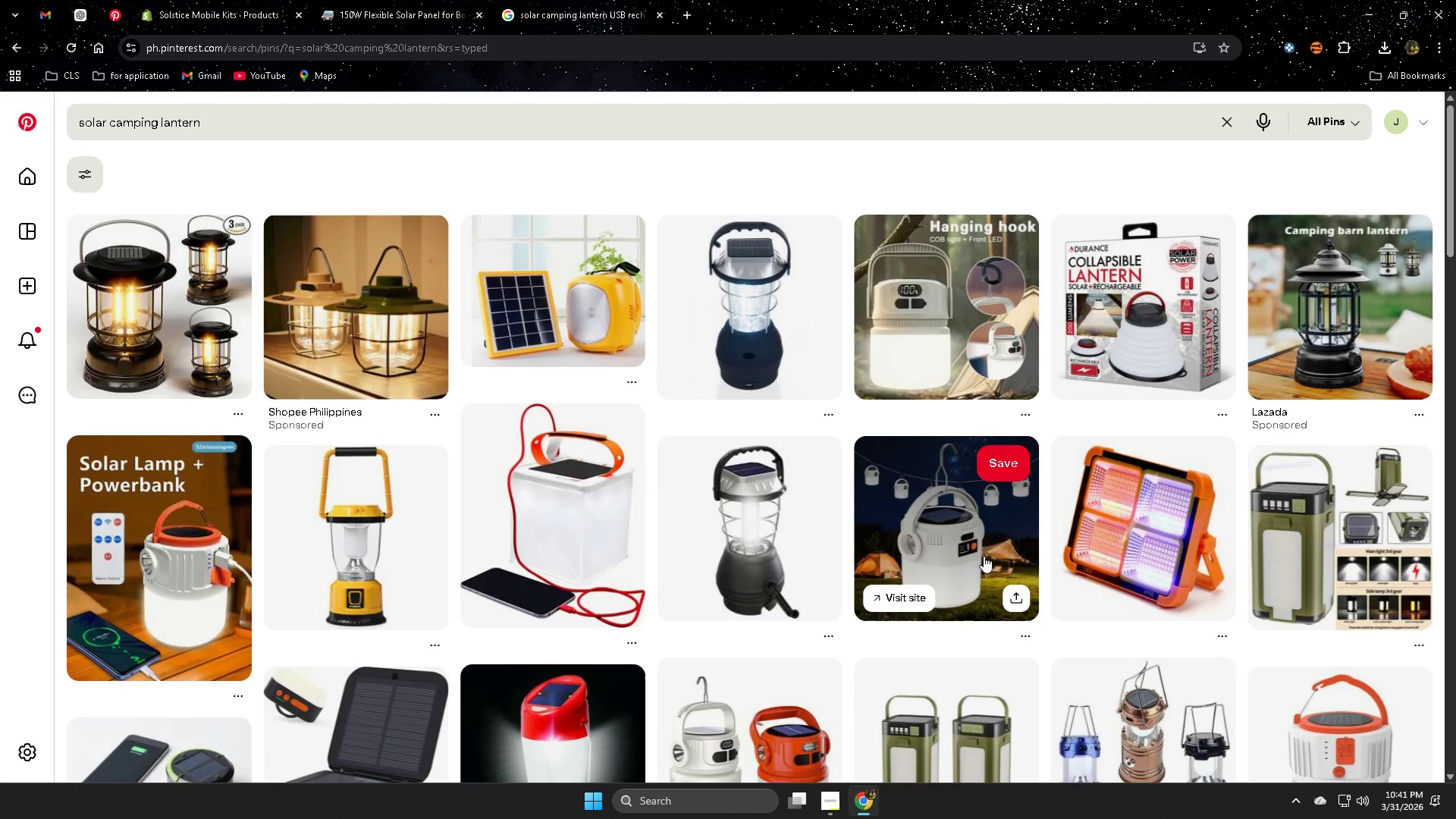 
left_click([286, 115])
 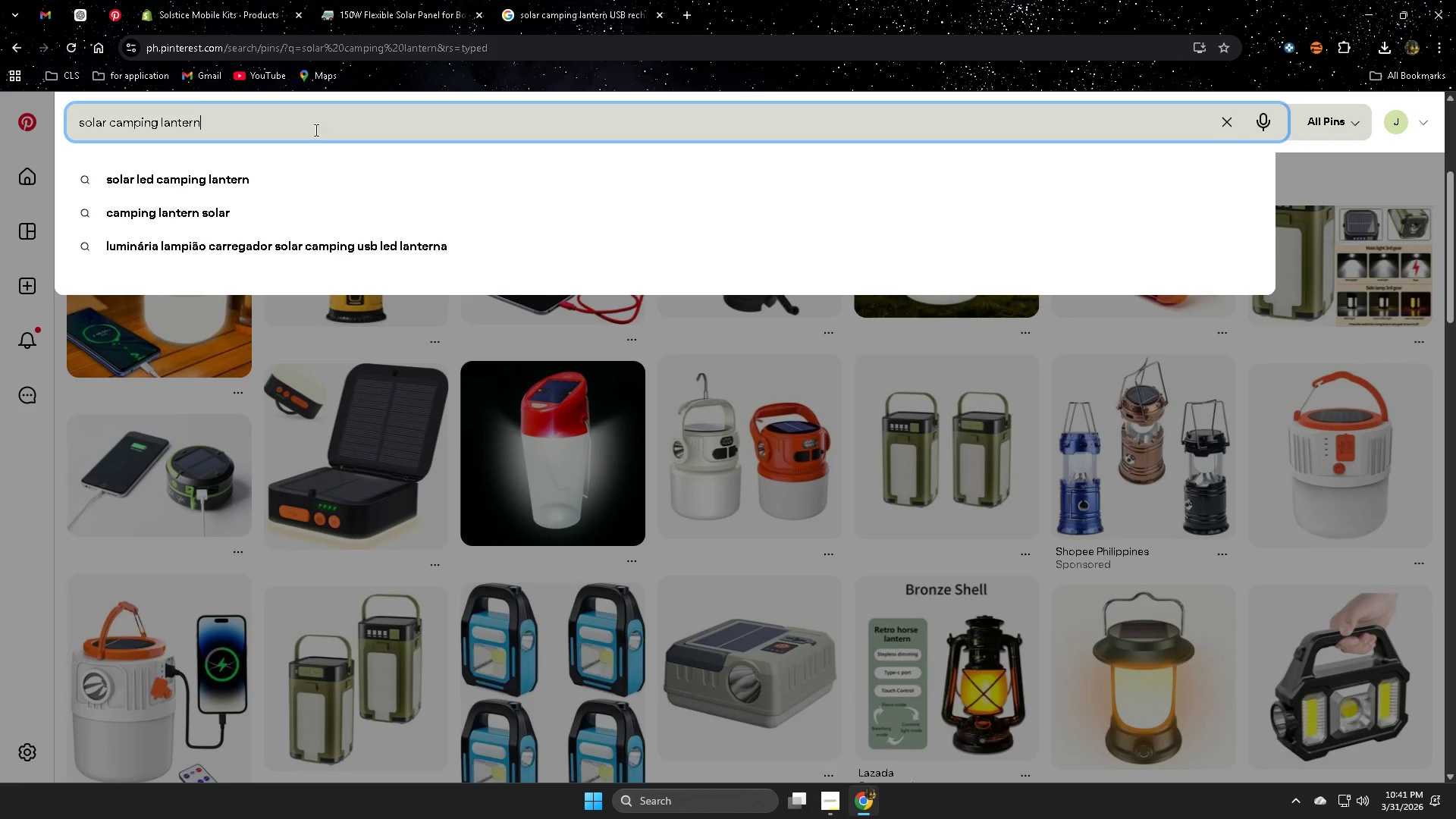 
key(Space)
 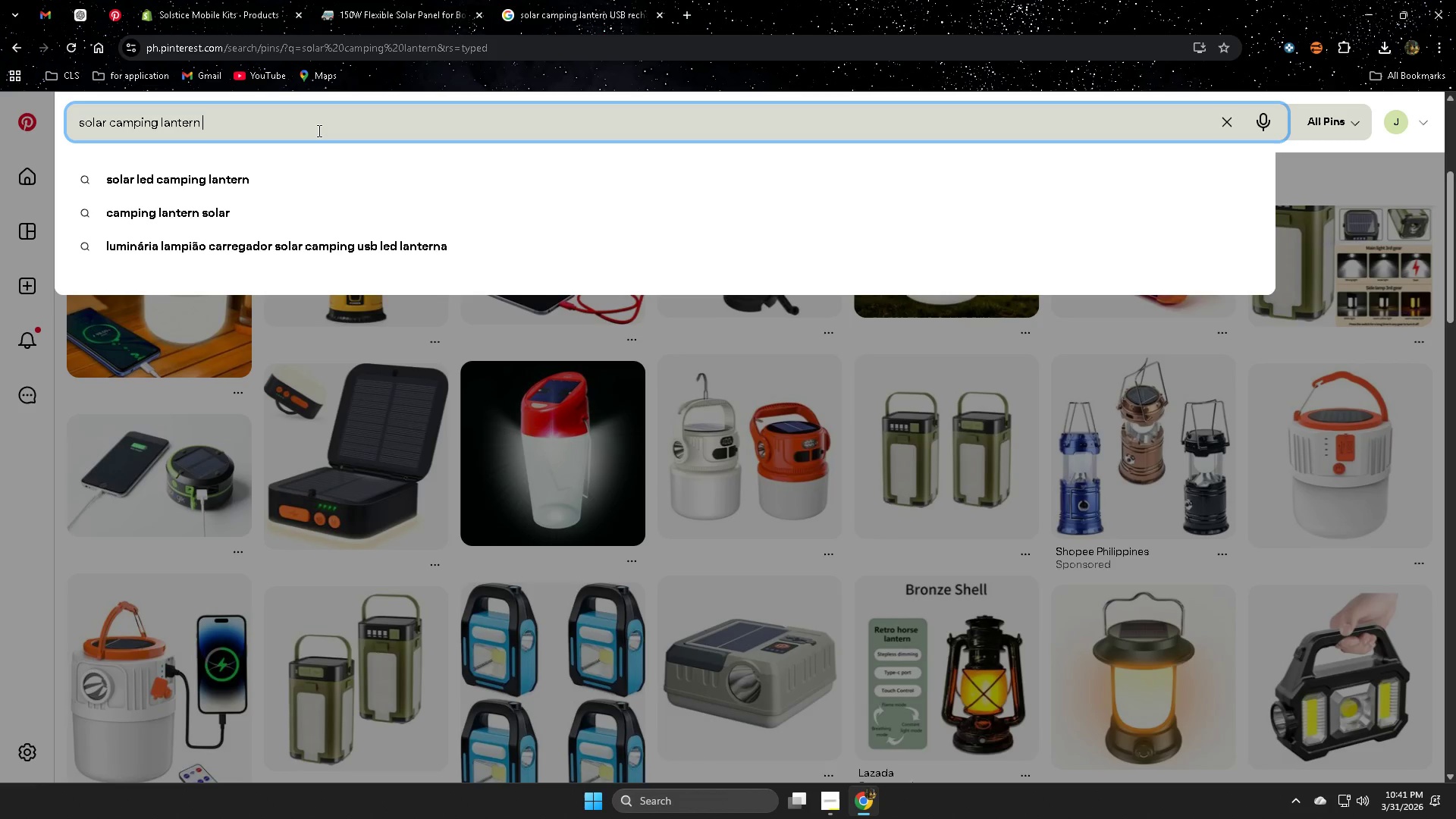 
key(Control+ControlLeft)
 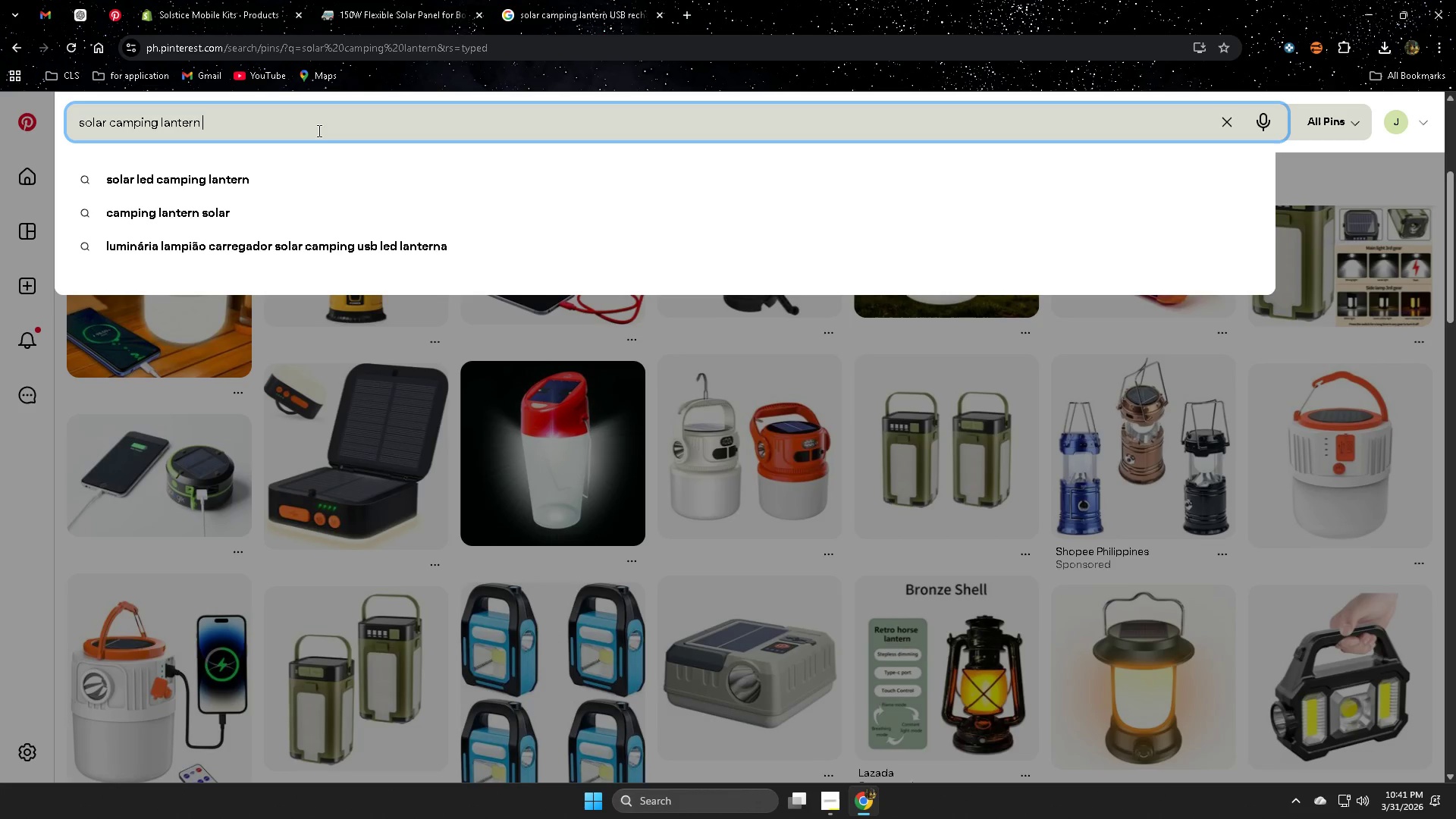 
key(Control+V)
 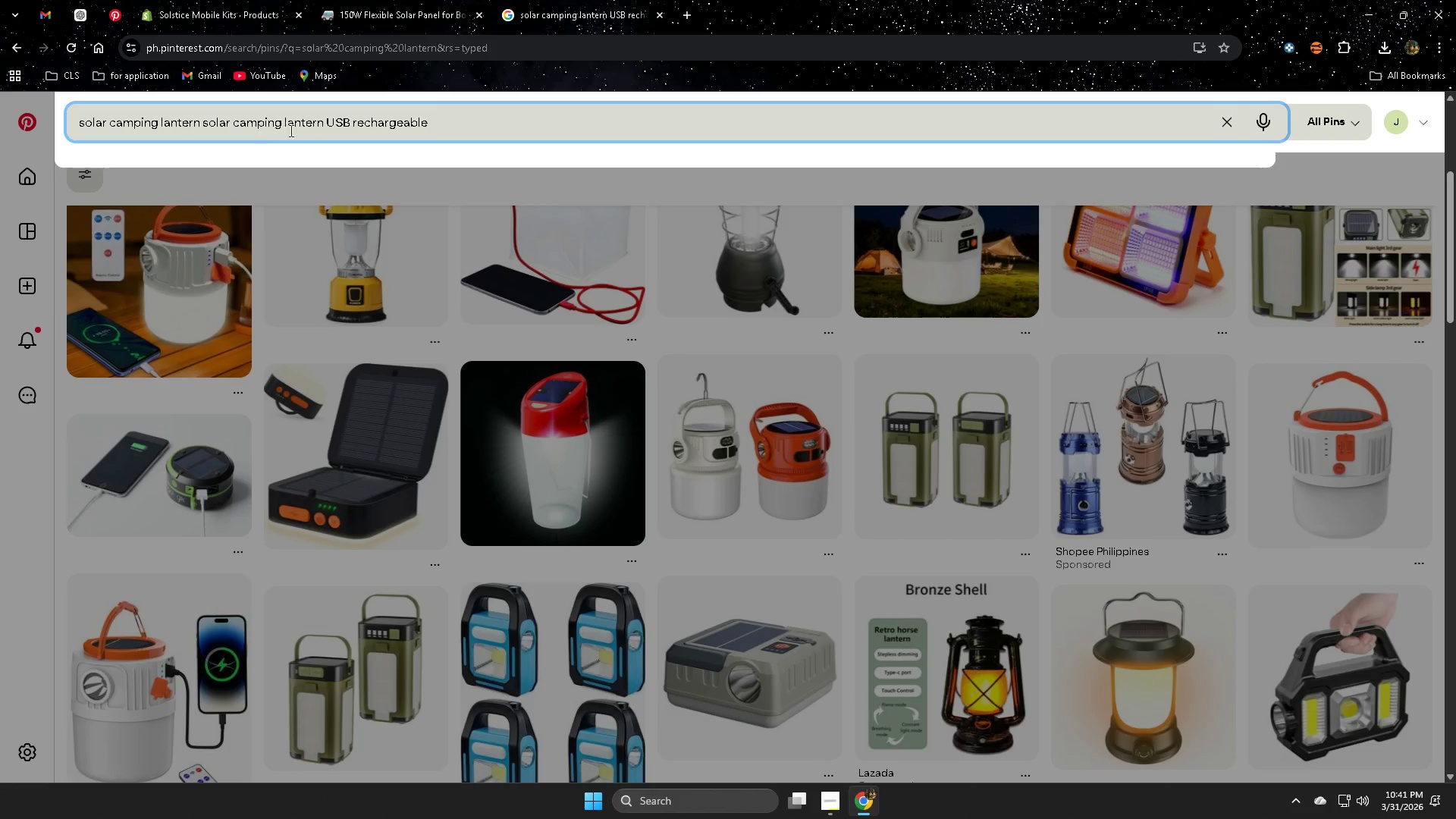 
scroll: coordinate [1034, 529], scroll_direction: down, amount: 4.0
 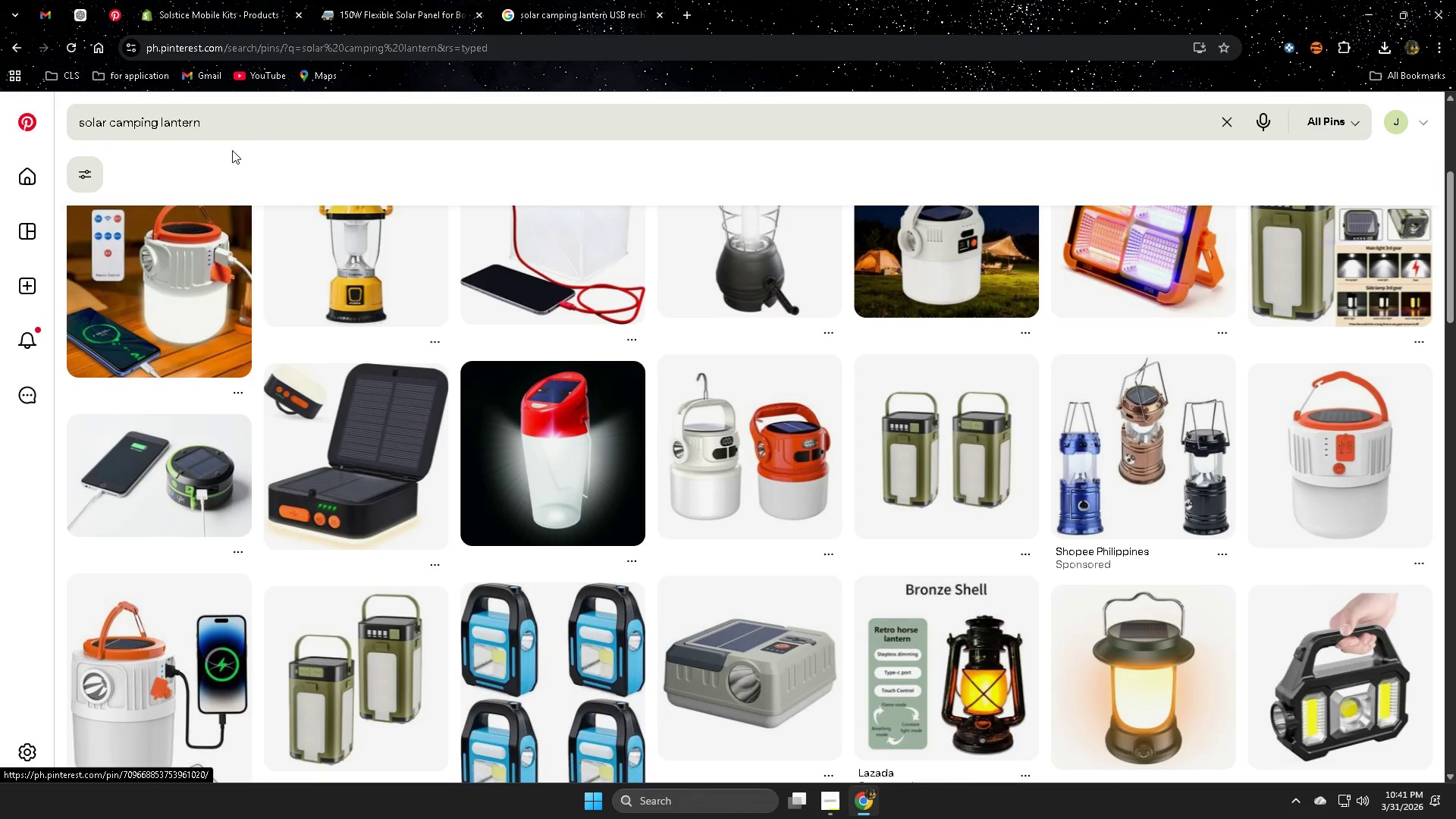 
left_click_drag(start_coordinate=[327, 124], to_coordinate=[201, 123])
 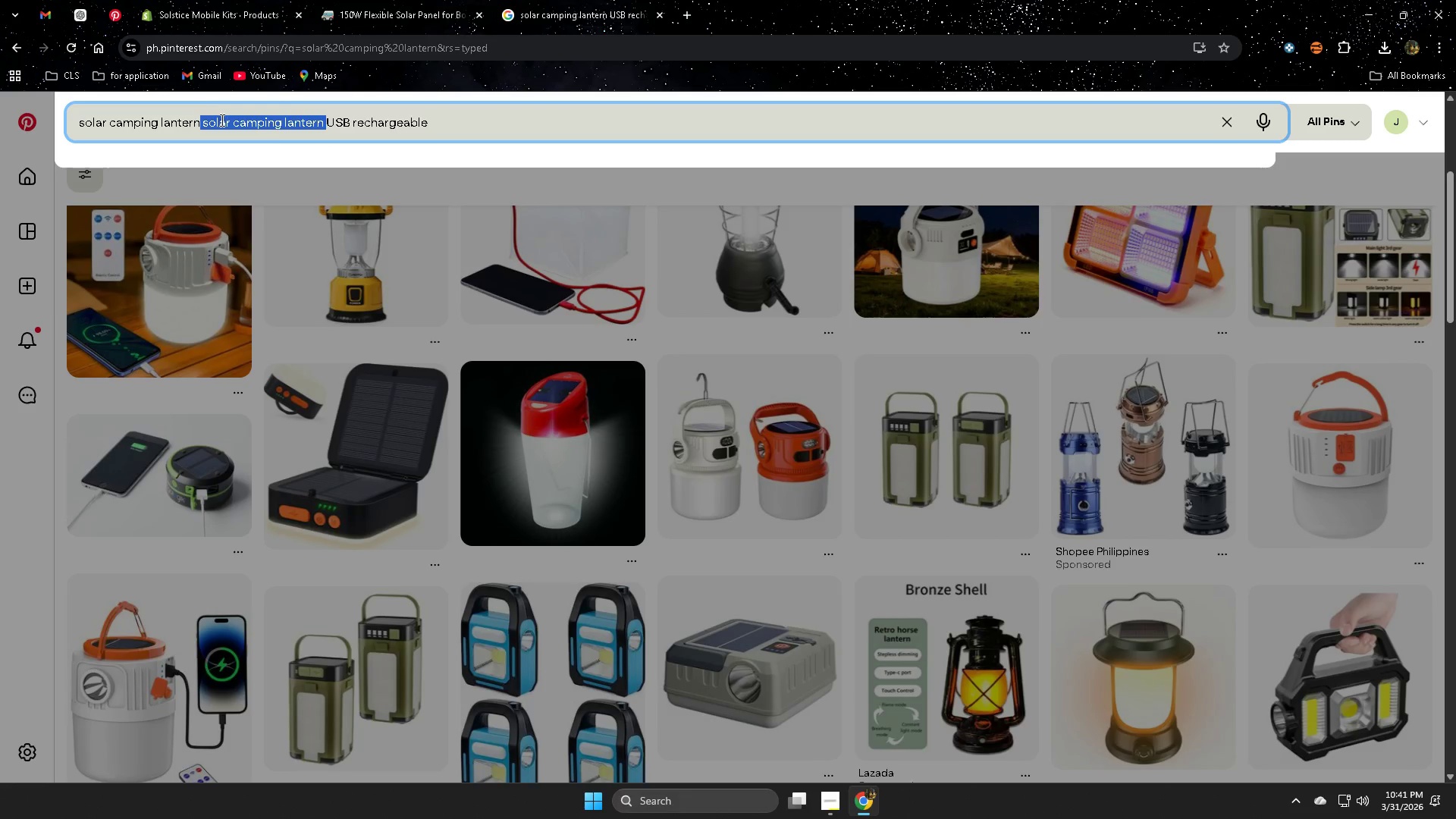 
key(Backspace)
 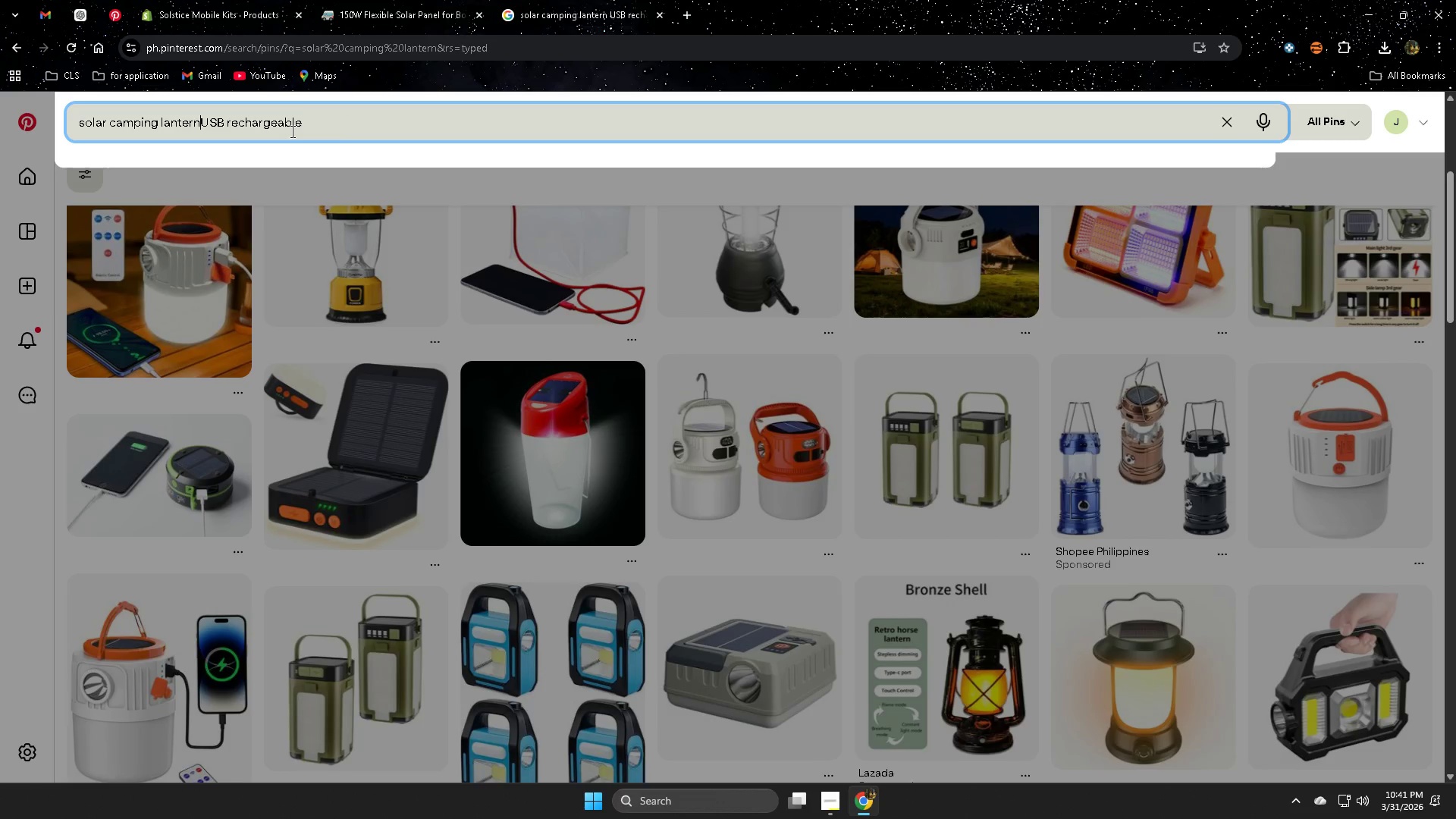 
key(Space)
 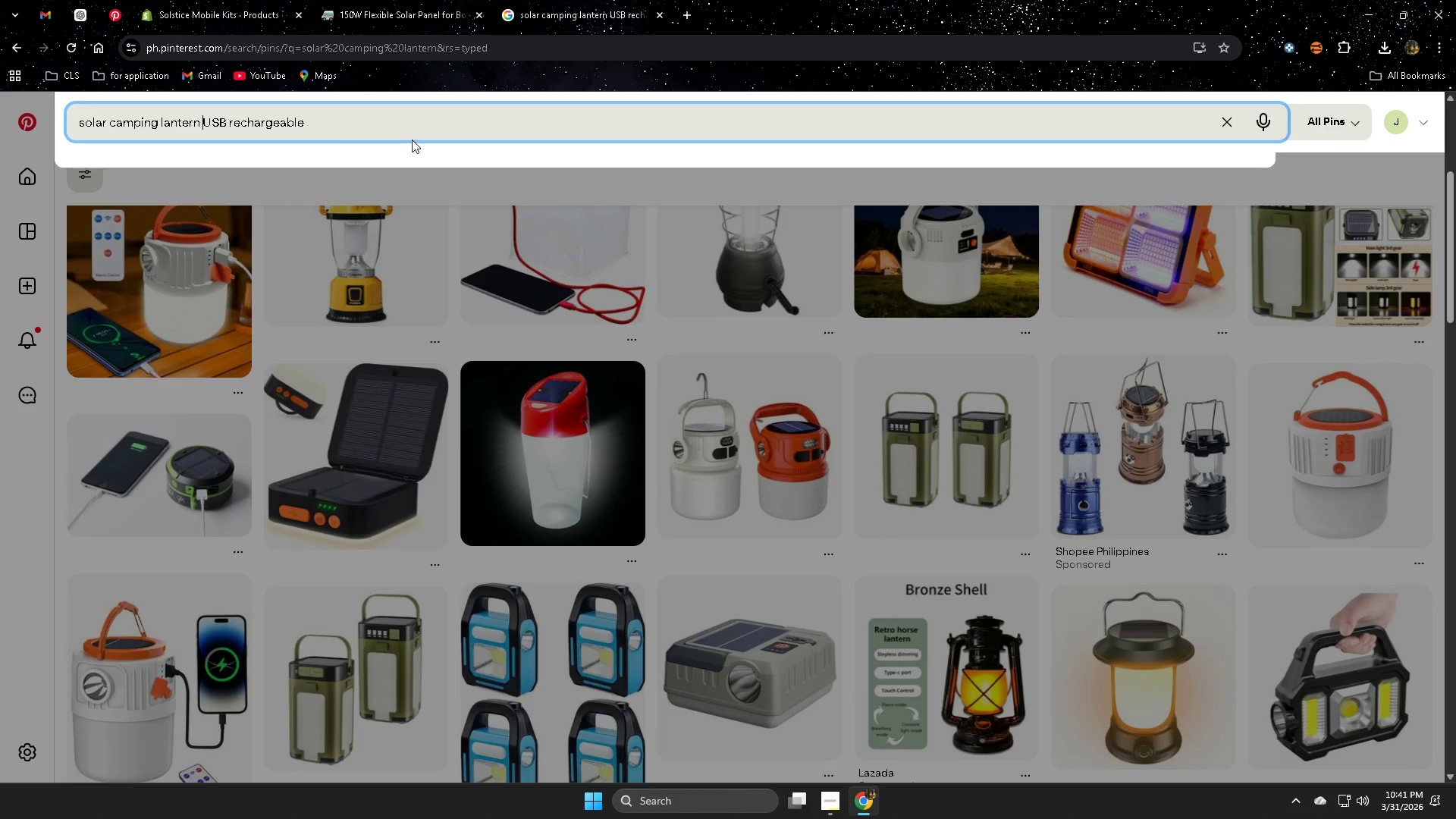 
left_click([410, 130])
 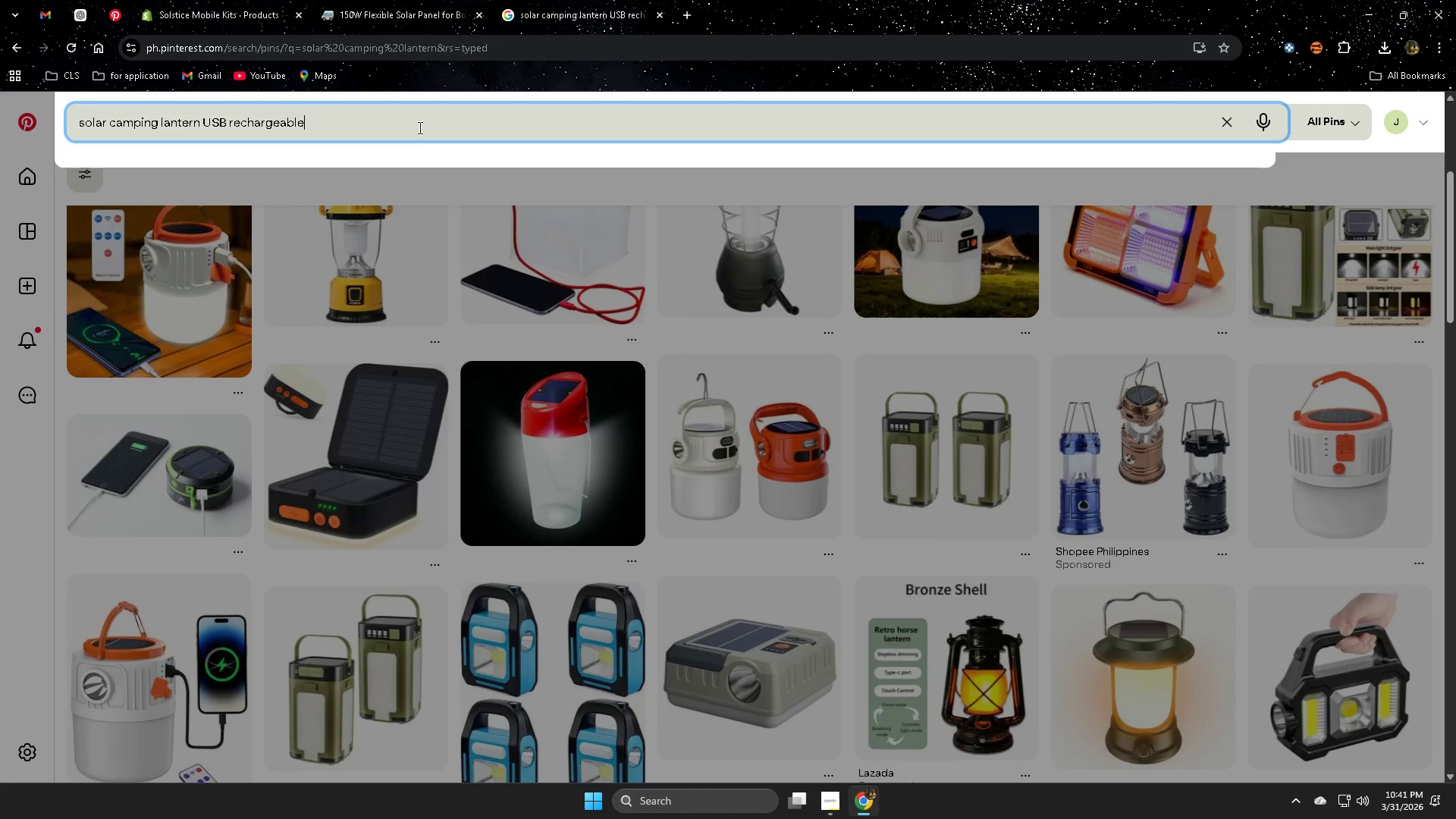 
key(Enter)
 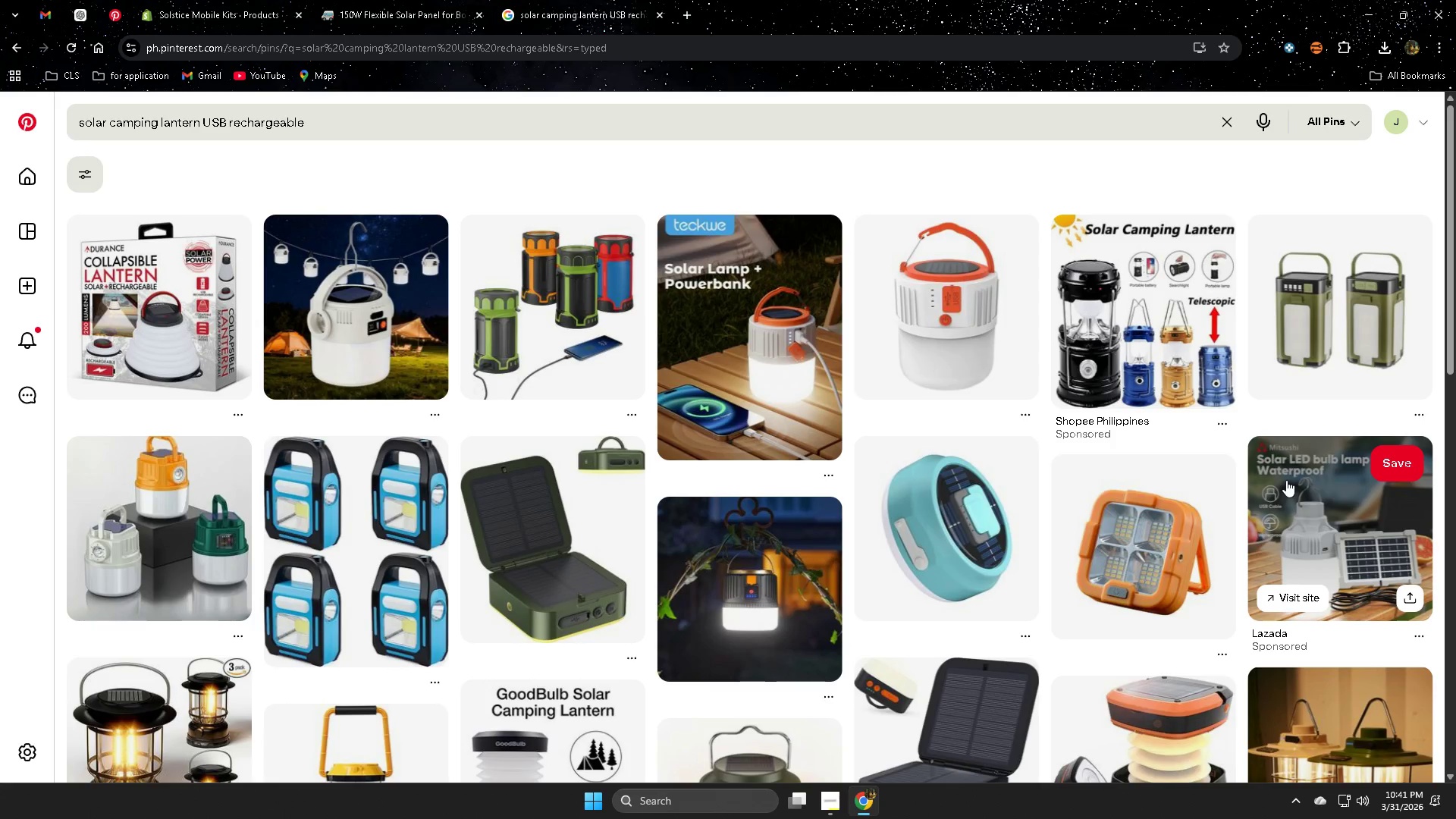 
scroll: coordinate [1186, 491], scroll_direction: down, amount: 7.0
 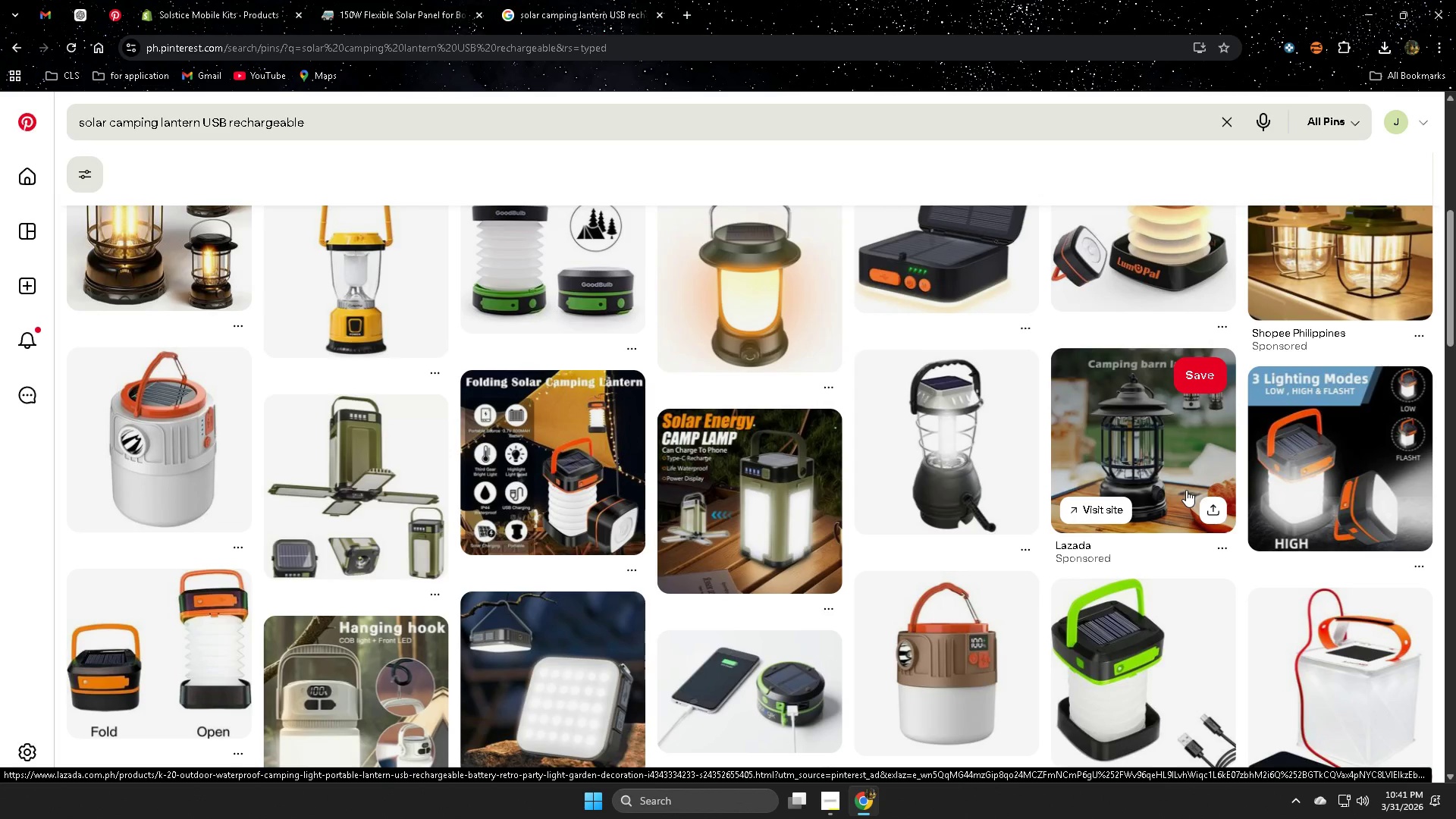 
middle_click([747, 410])
 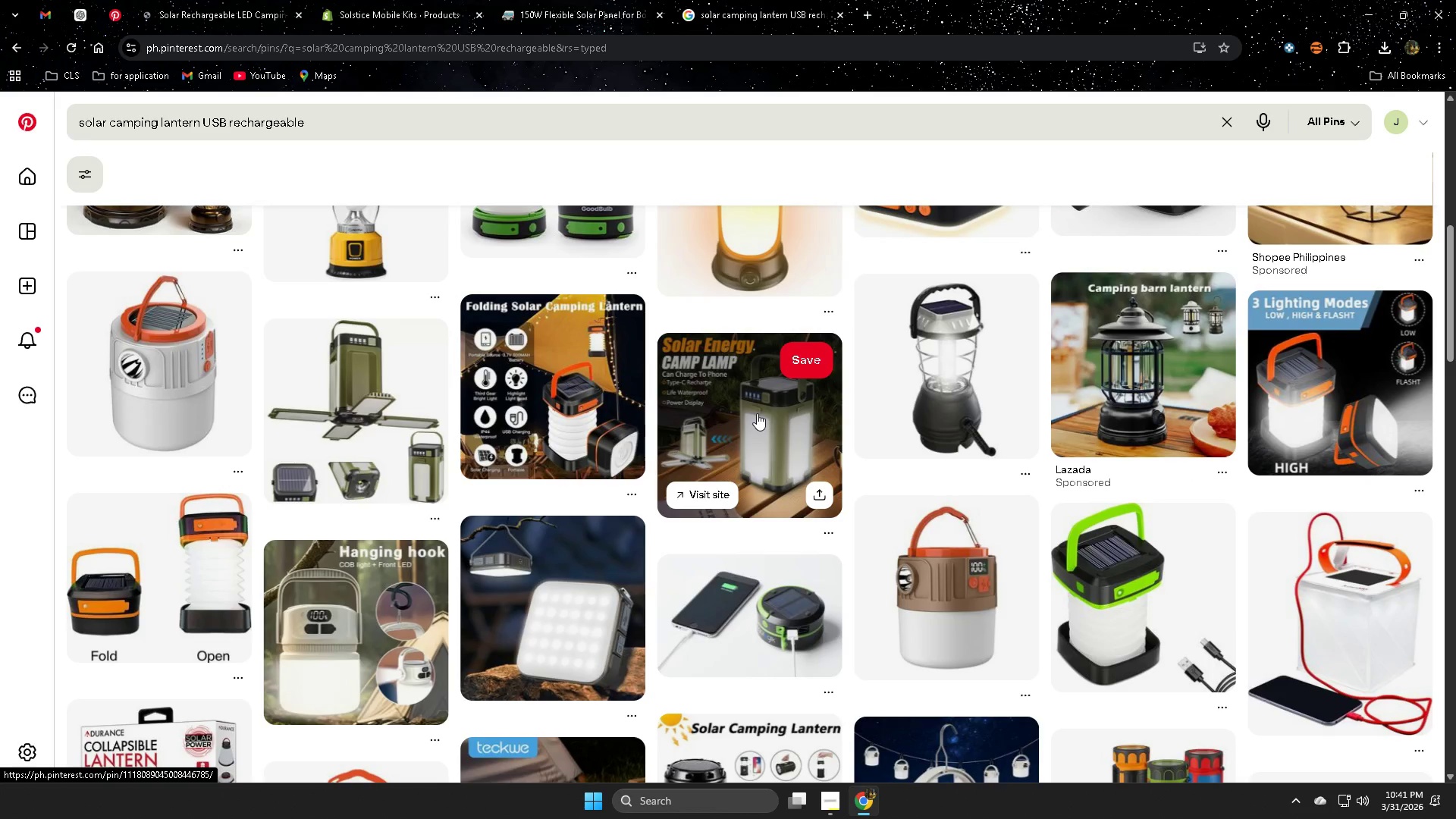 
scroll: coordinate [1187, 481], scroll_direction: down, amount: 1.0
 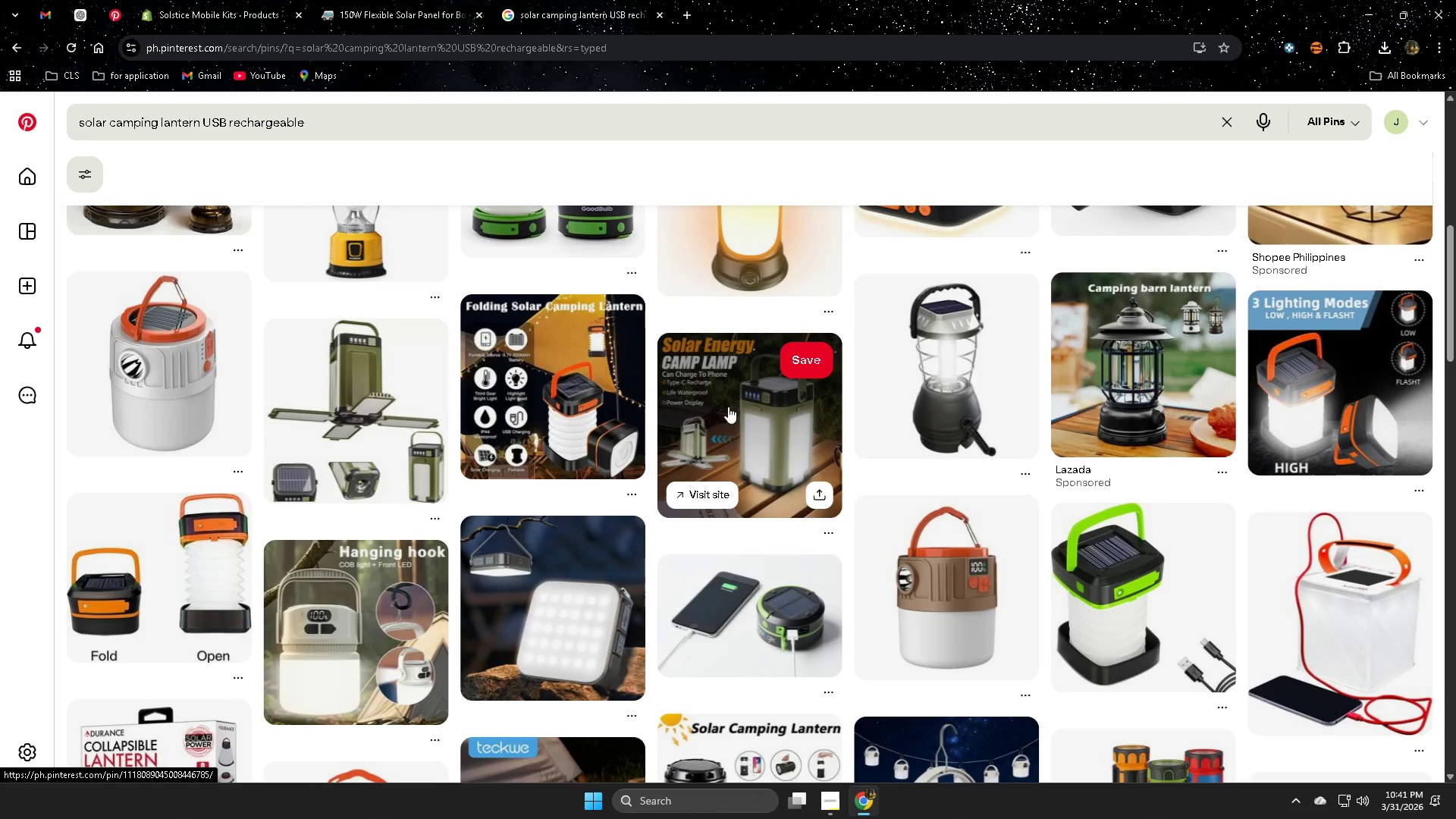 
scroll: coordinate [1012, 468], scroll_direction: up, amount: 9.0
 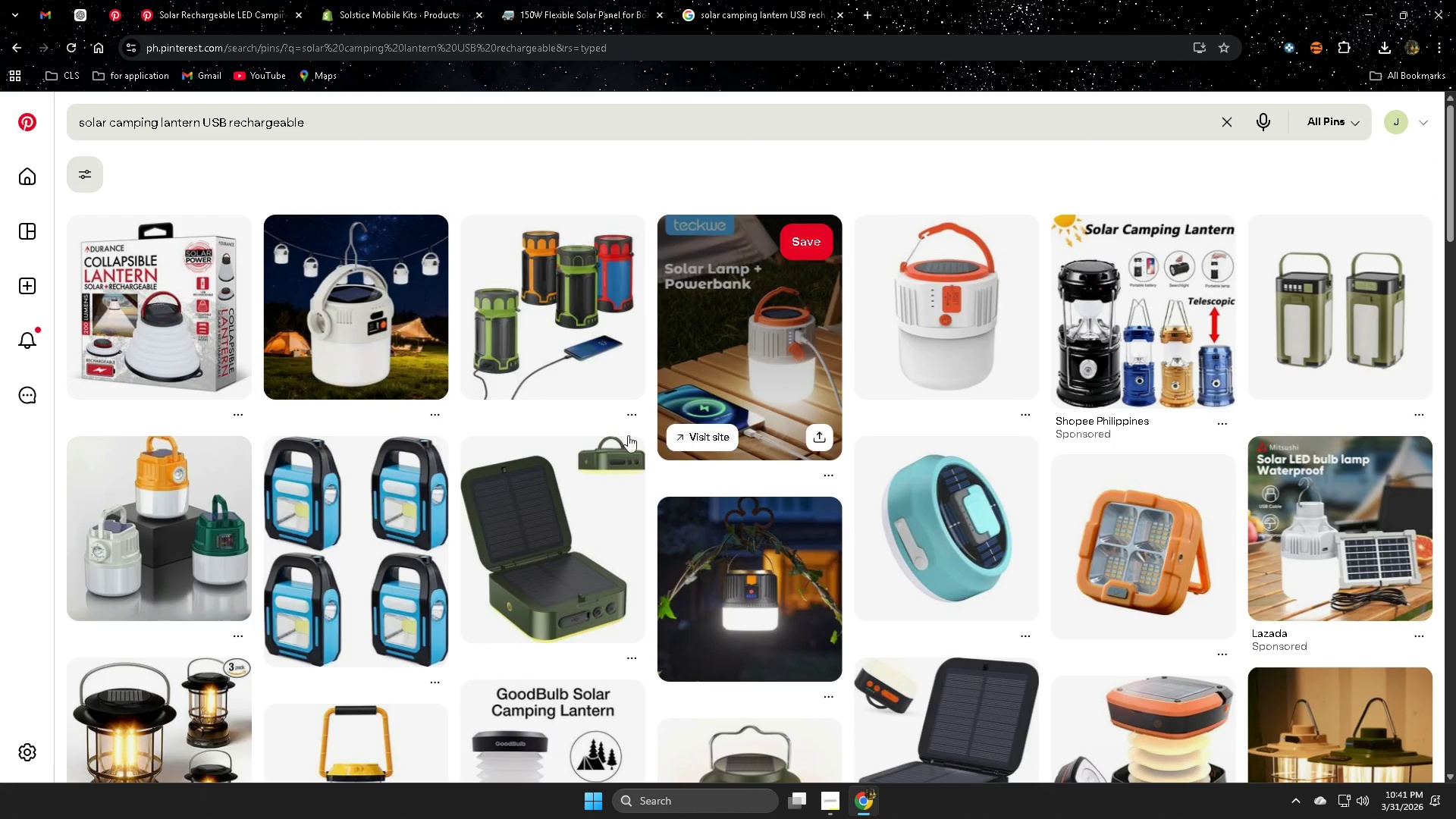 
scroll: coordinate [1068, 482], scroll_direction: down, amount: 28.0
 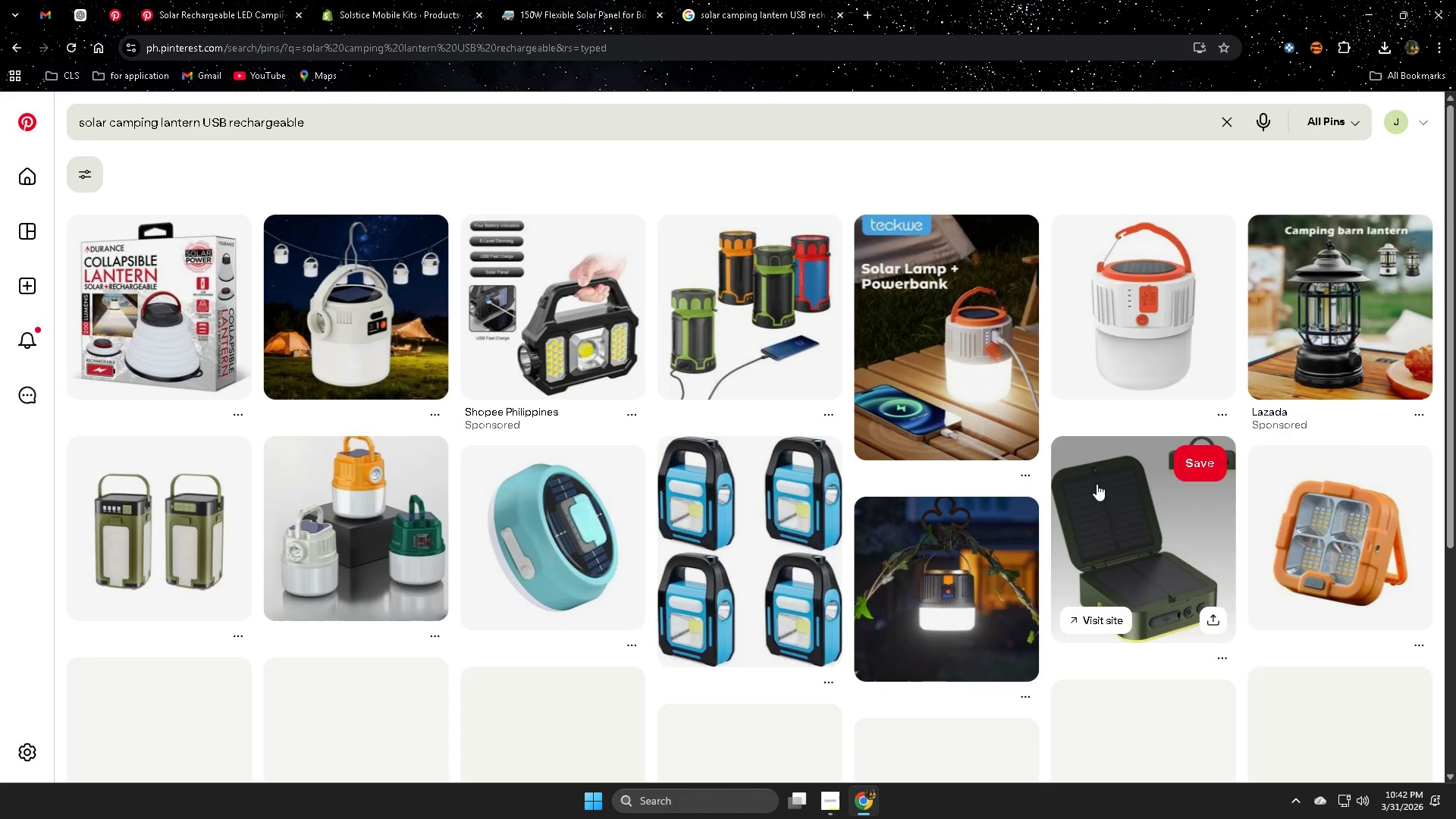 
left_click([210, 2])
 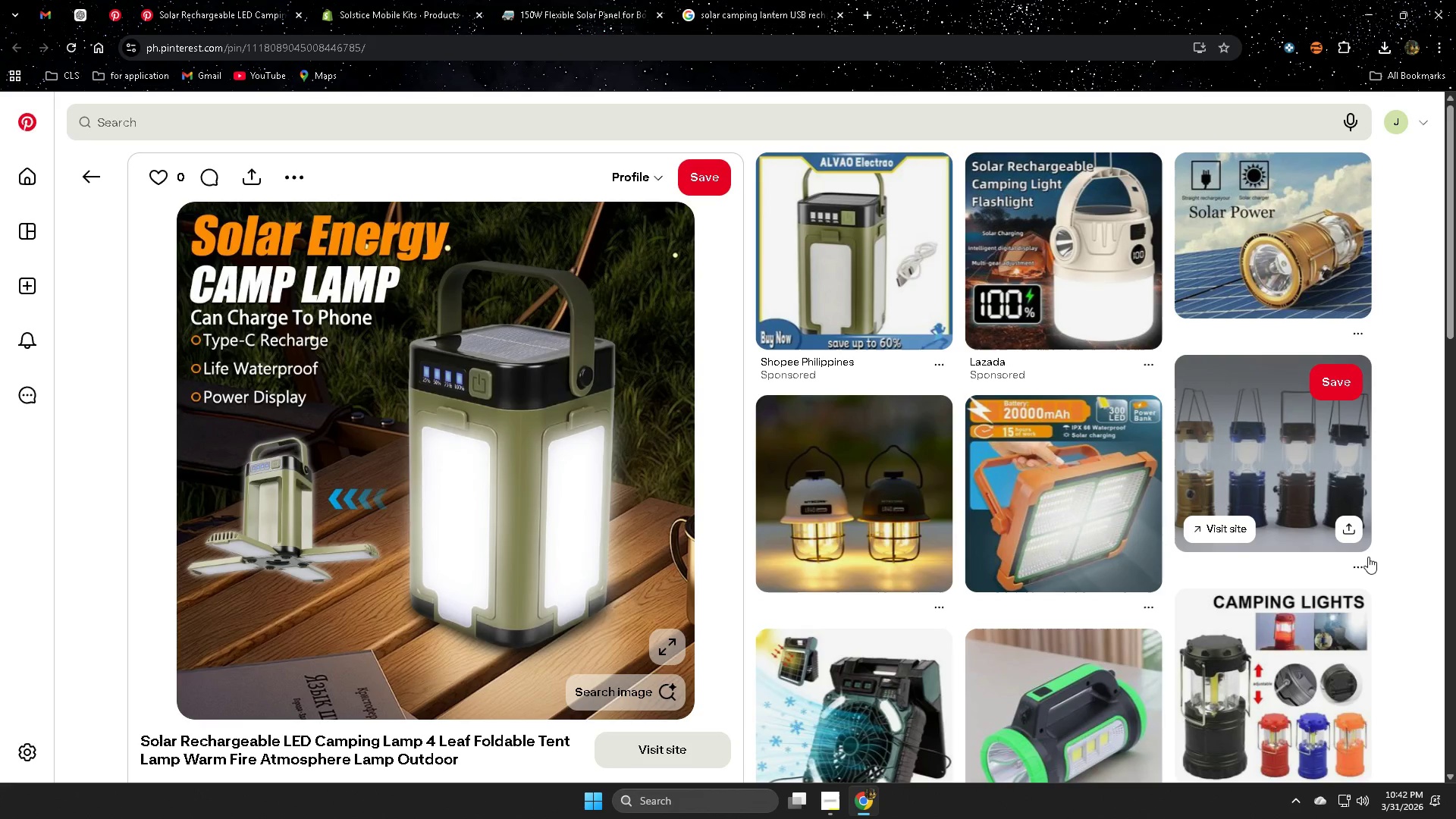 
wait(8.89)
 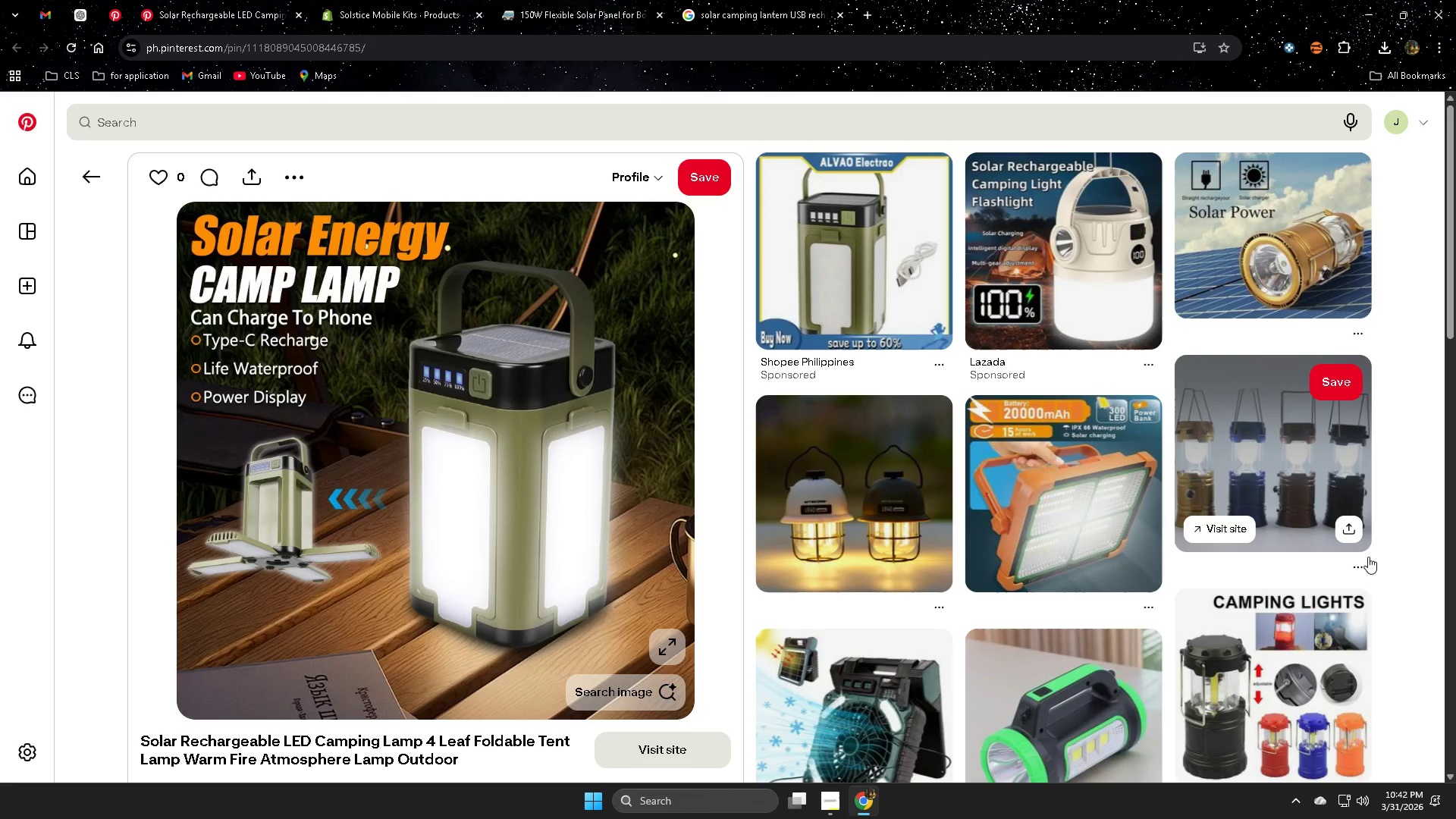 
scroll: coordinate [1216, 456], scroll_direction: down, amount: 14.0
 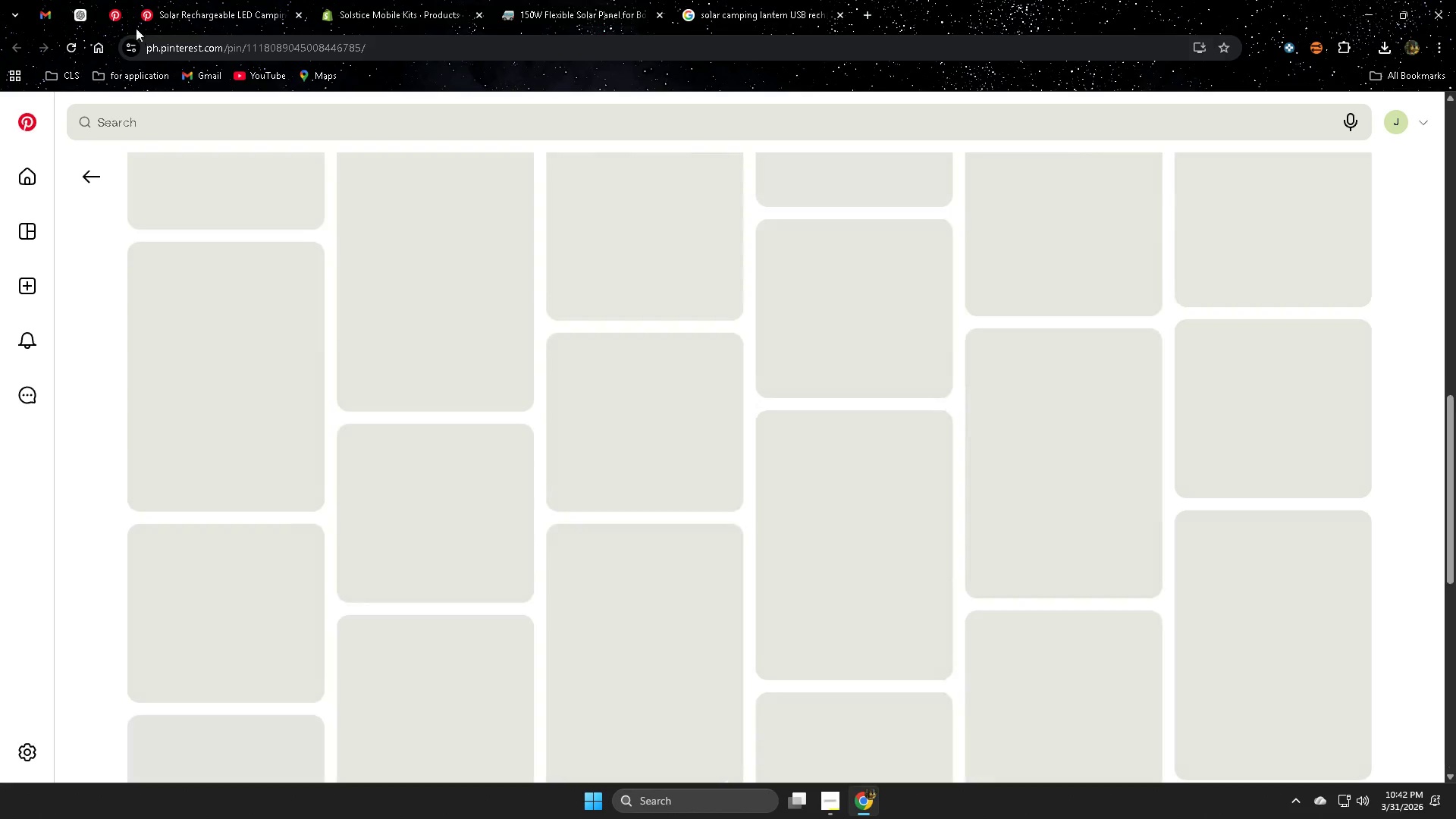 
scroll: coordinate [881, 370], scroll_direction: up, amount: 18.0
 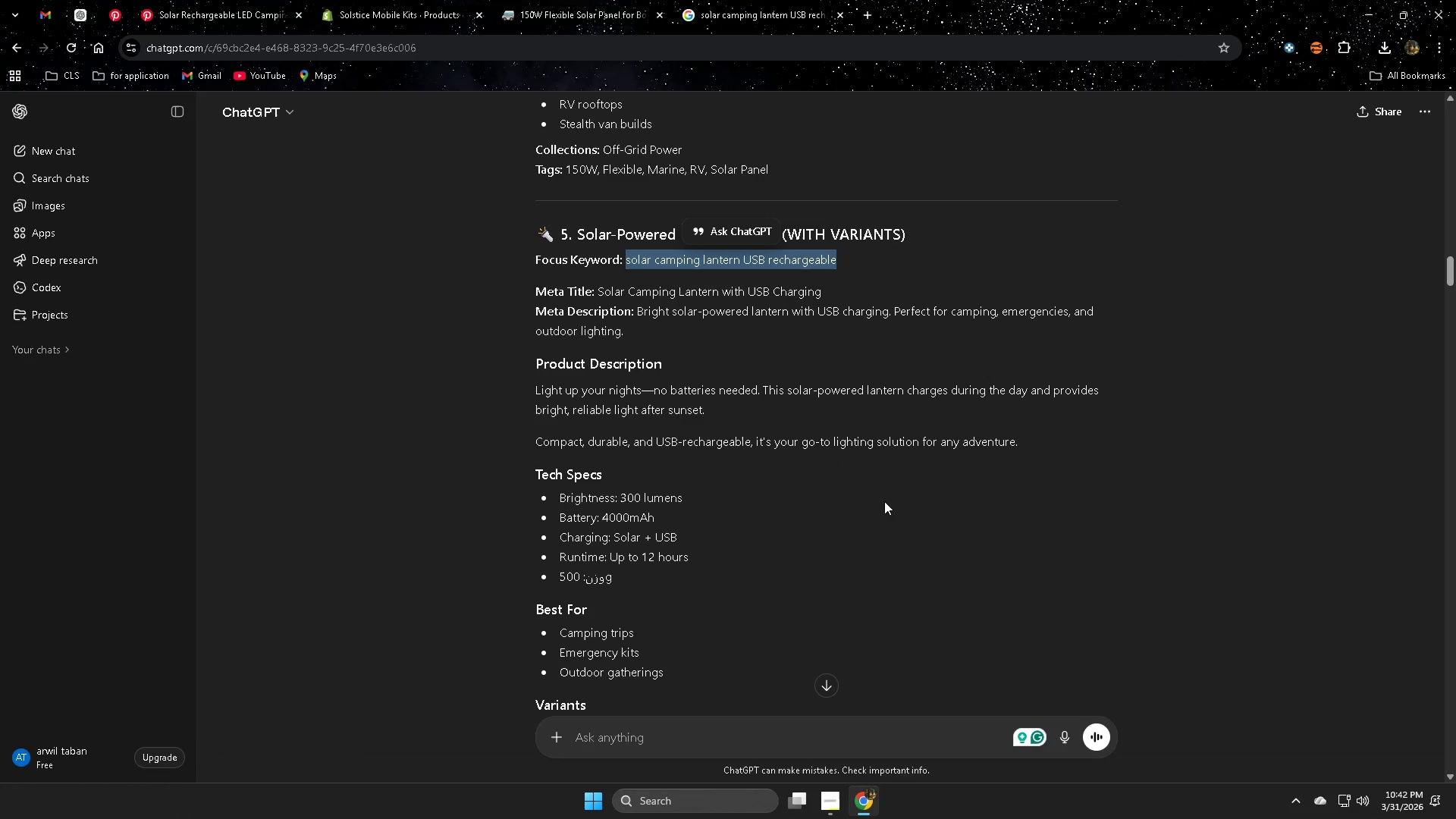 
left_click_drag(start_coordinate=[1450, 273], to_coordinate=[1455, 620])
 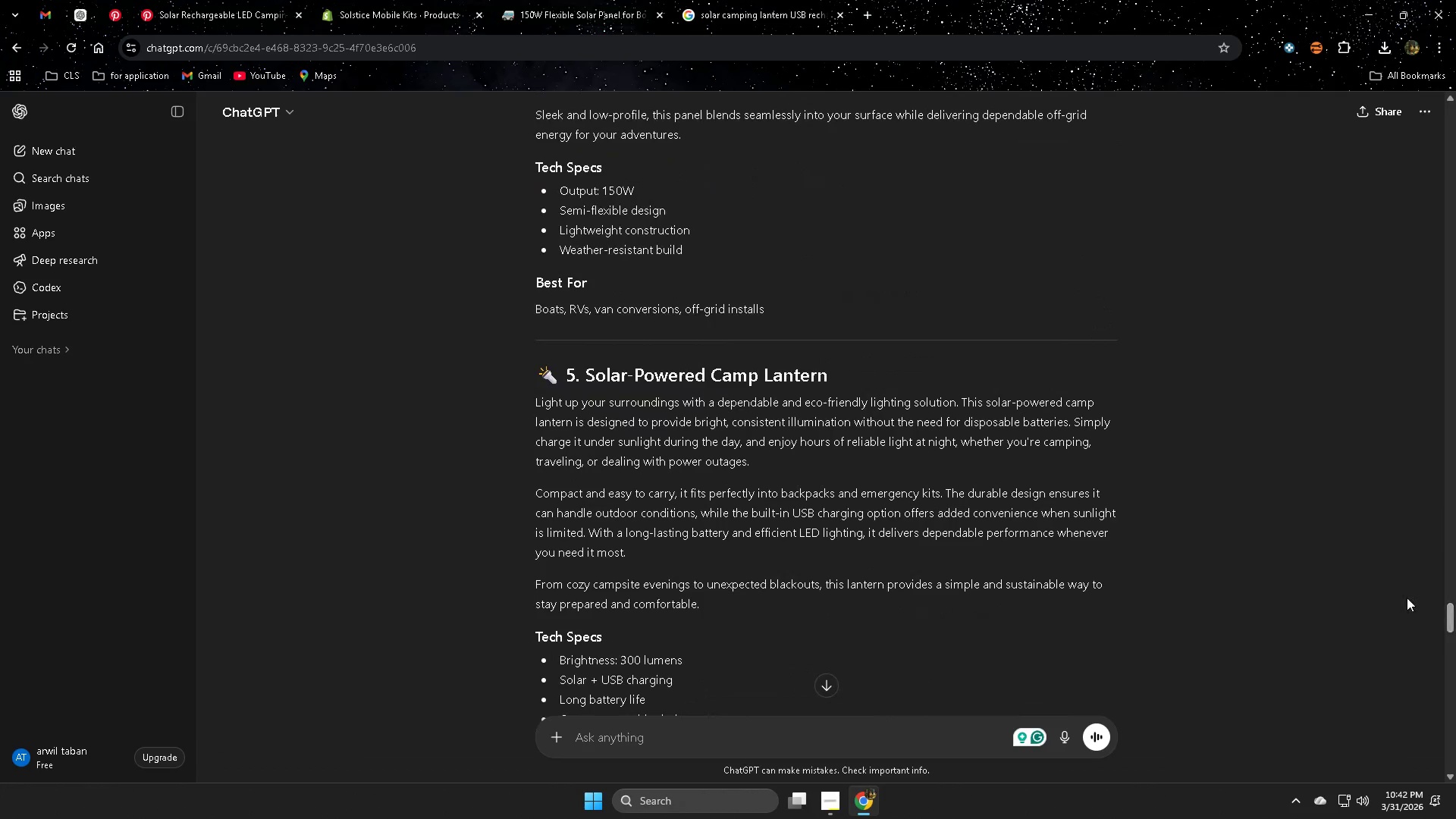 
scroll: coordinate [1381, 594], scroll_direction: down, amount: 3.0
 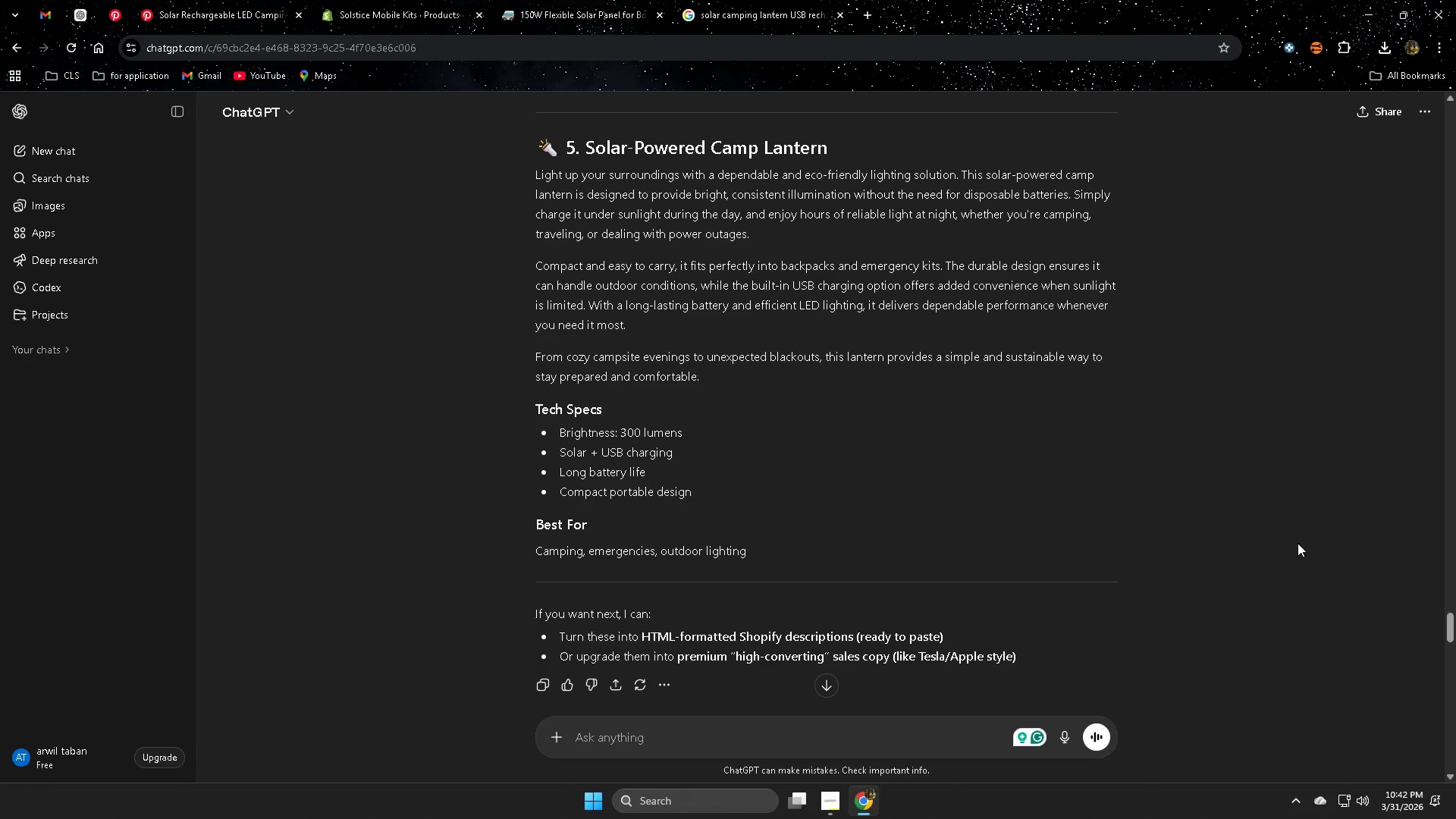 
scroll: coordinate [1298, 543], scroll_direction: up, amount: 1.0
 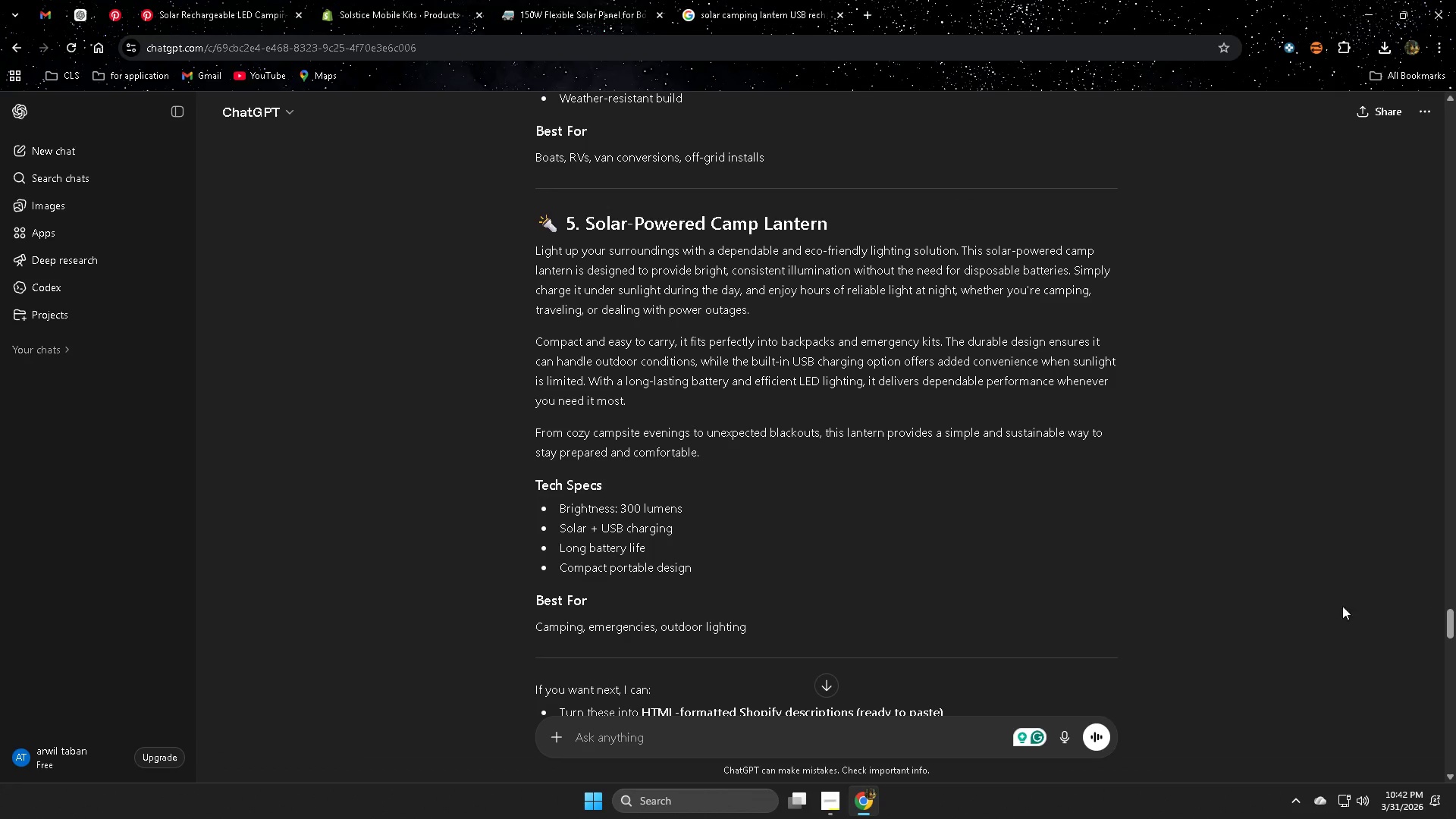 
wait(10.6)
 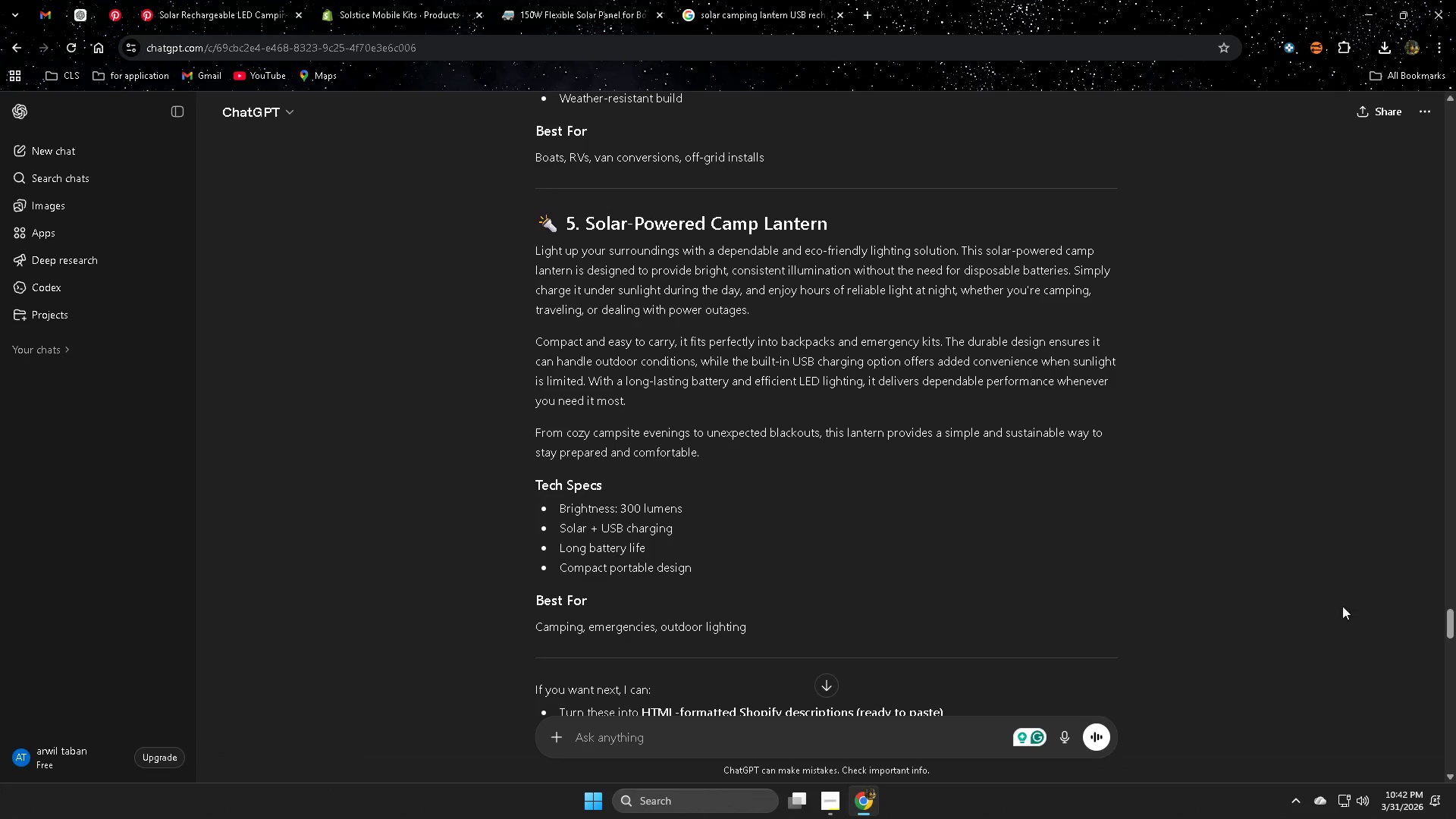 
left_click([194, 6])
 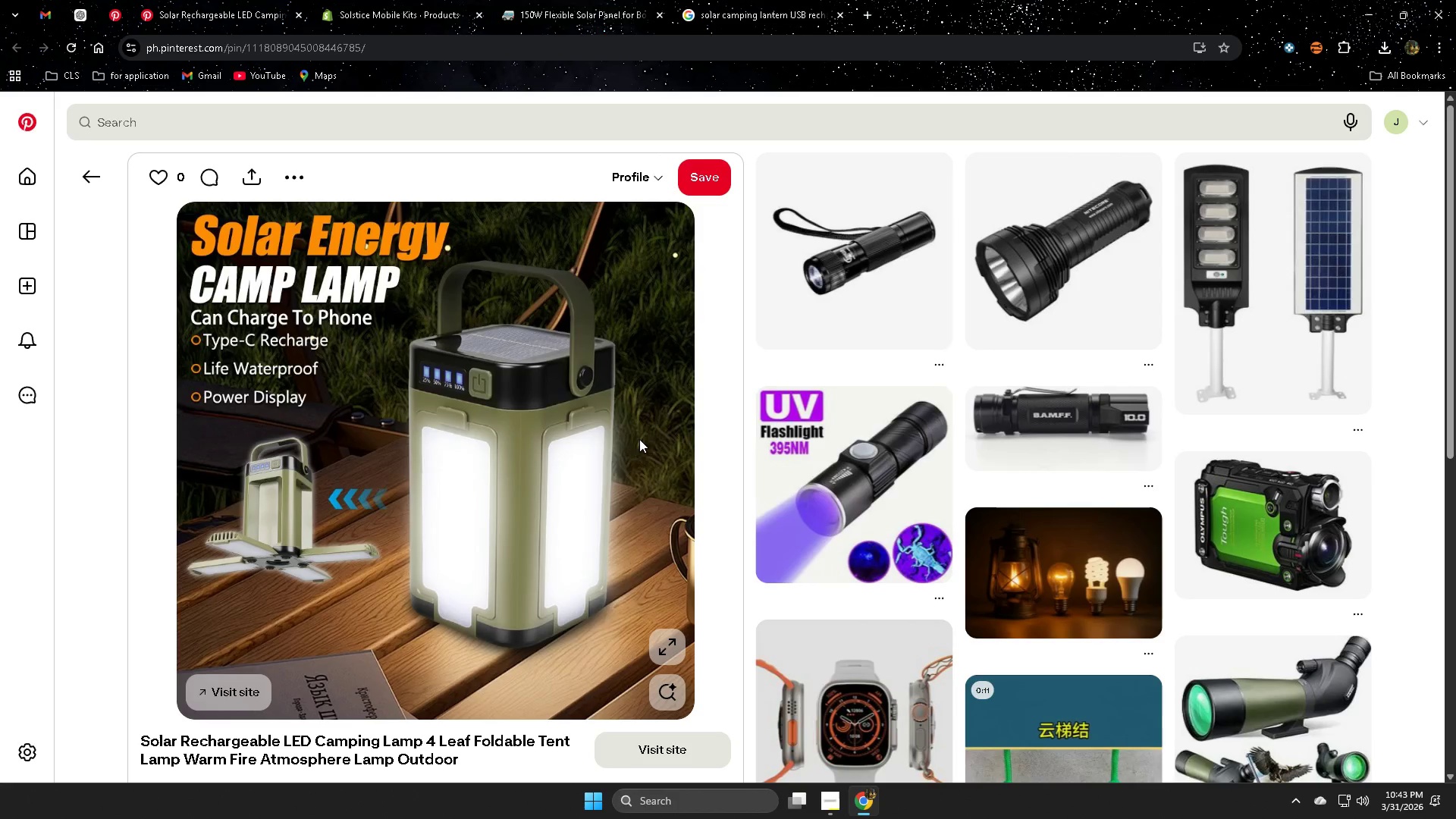 
wait(13.5)
 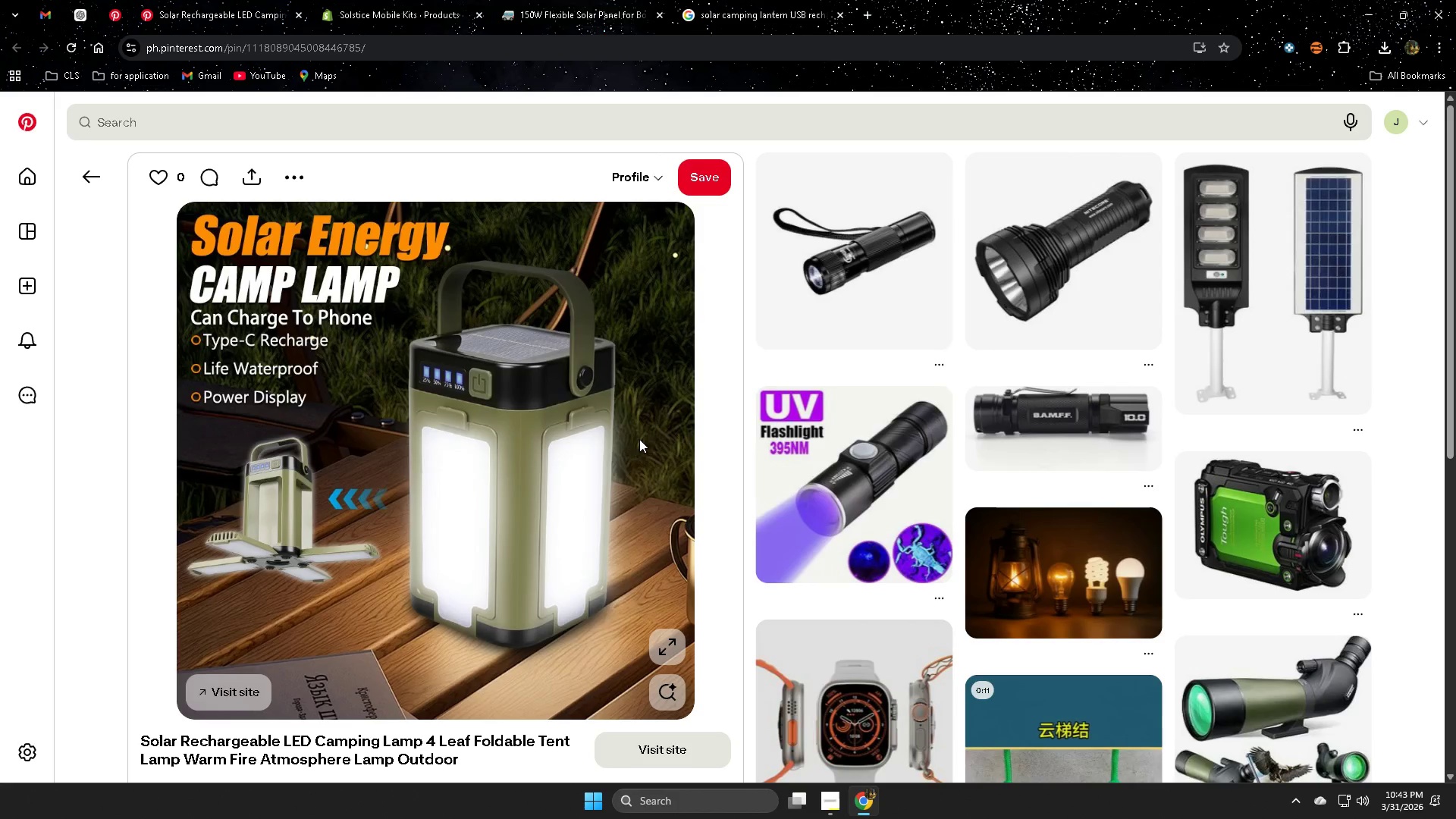 
left_click([73, 14])
 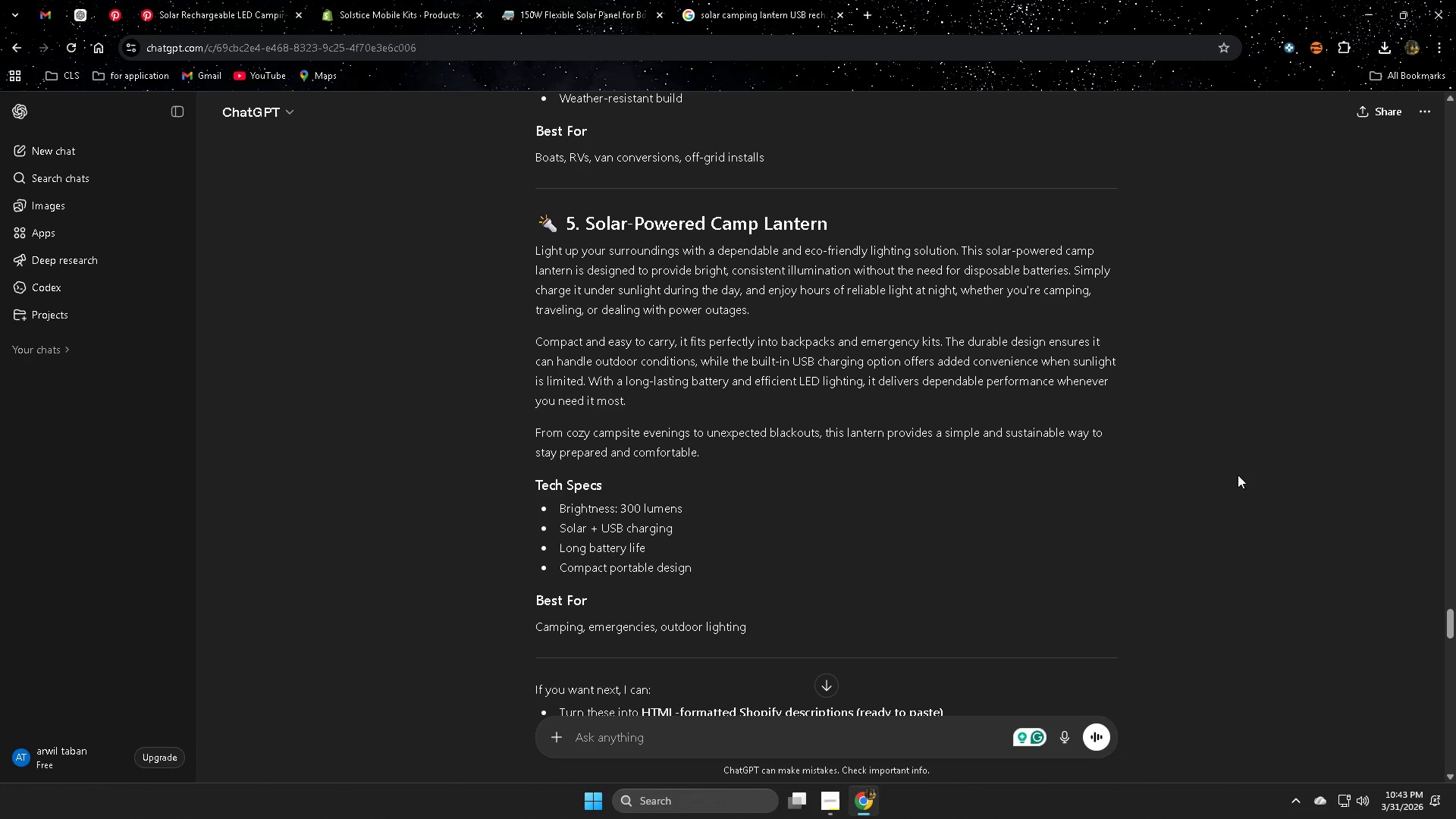 
scroll: coordinate [1220, 485], scroll_direction: down, amount: 1.0
 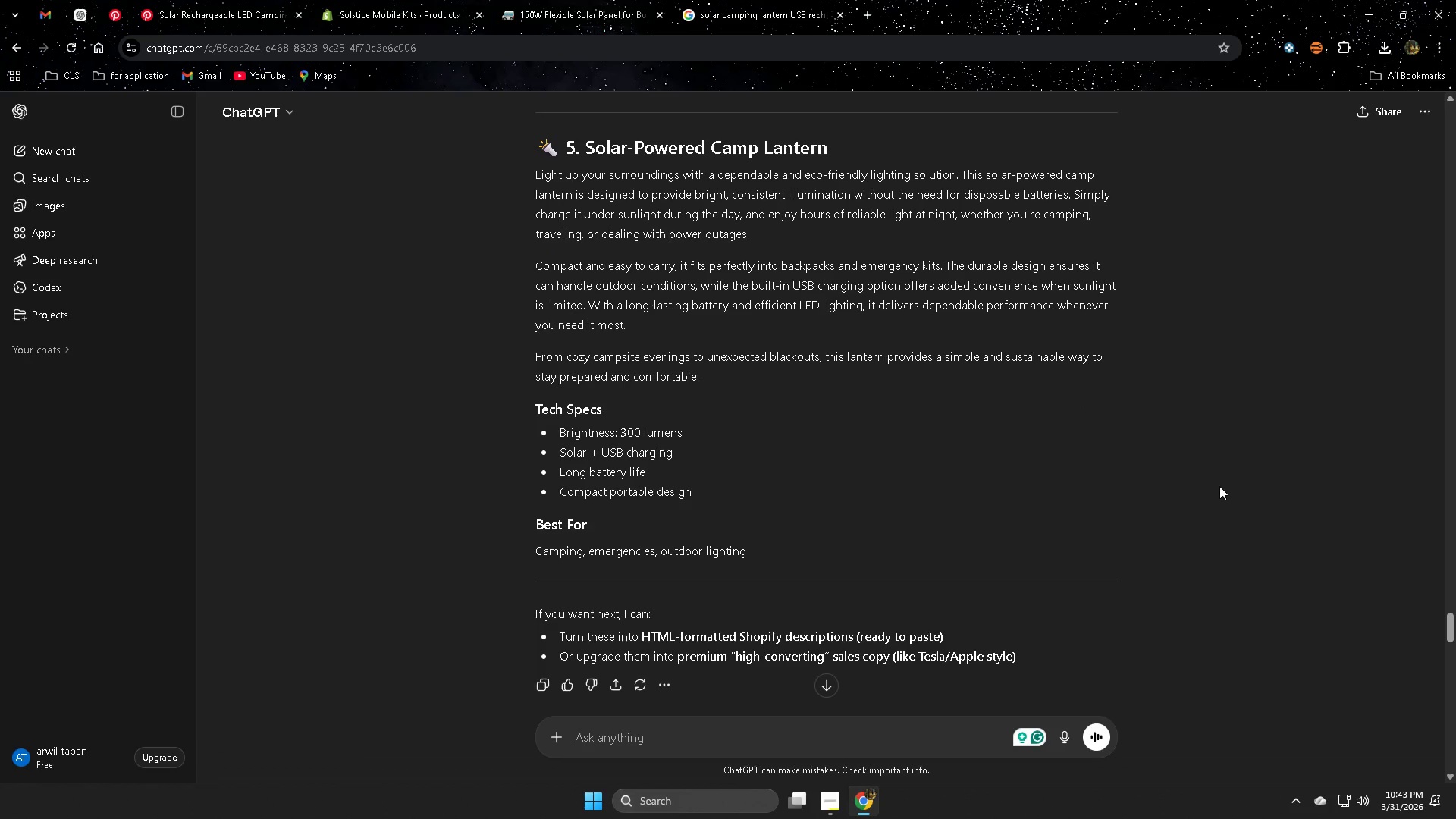 
scroll: coordinate [1213, 428], scroll_direction: up, amount: 15.0
 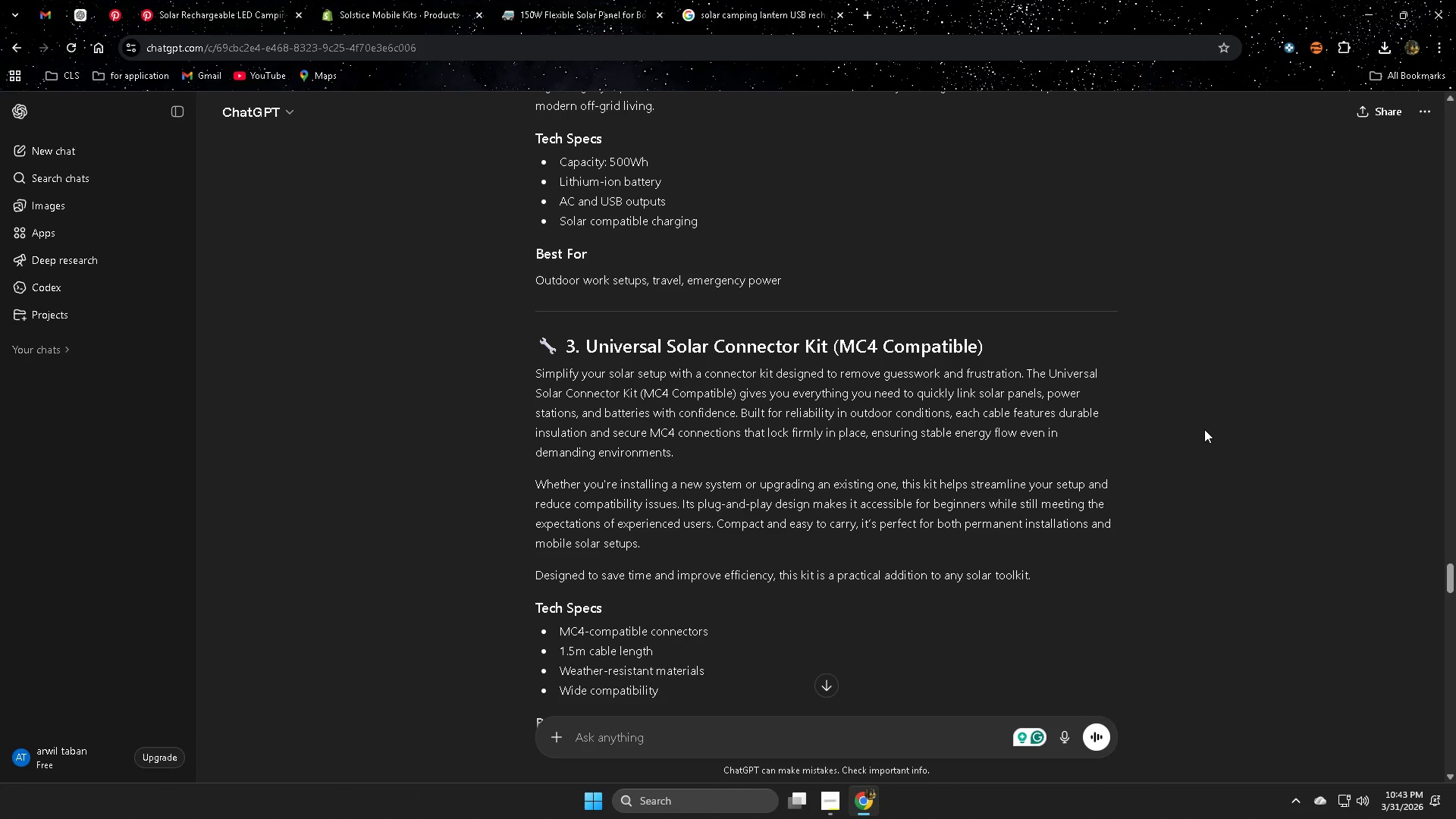 
left_click_drag(start_coordinate=[1448, 559], to_coordinate=[1430, 237])
 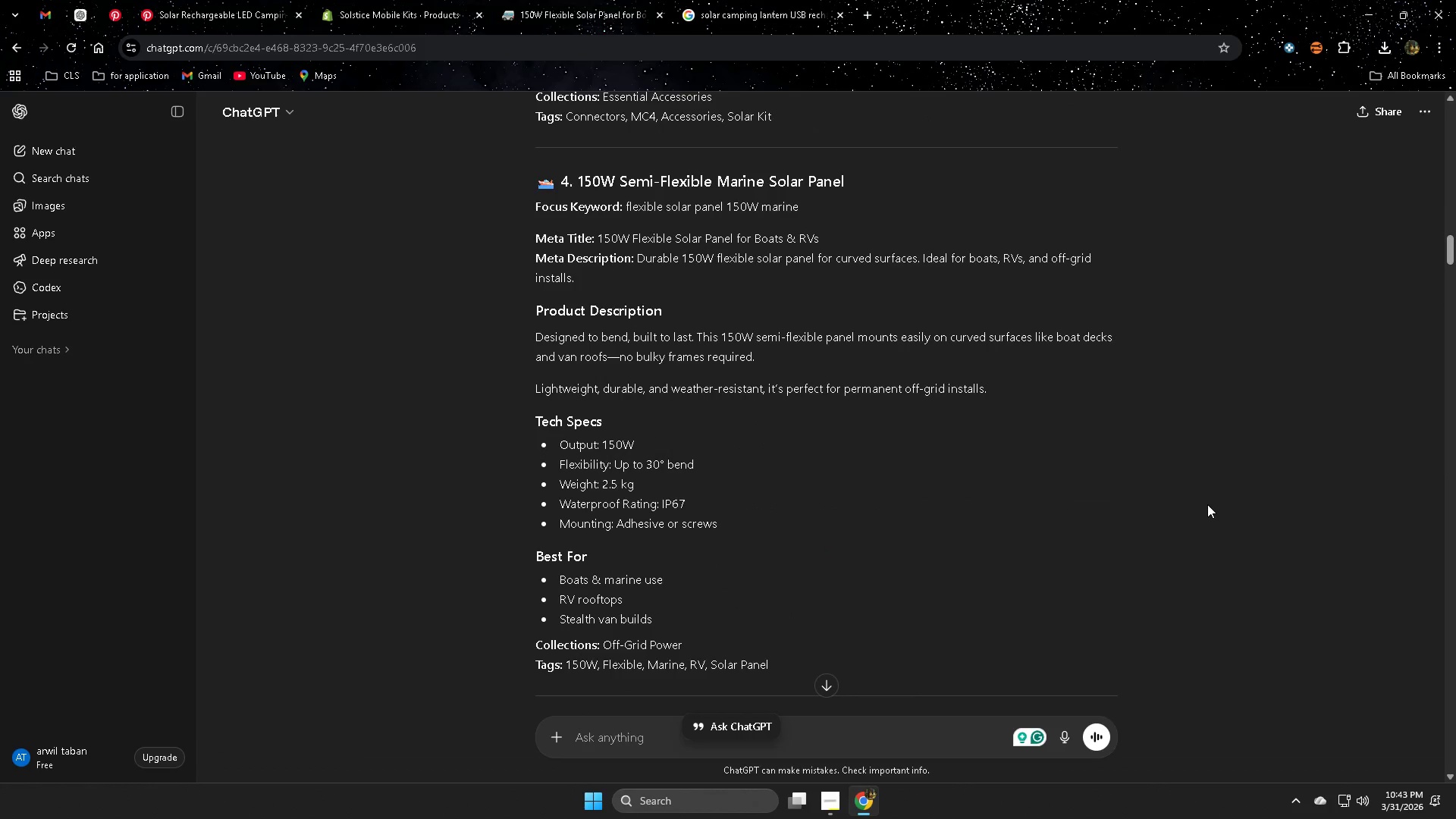 
scroll: coordinate [1048, 450], scroll_direction: up, amount: 15.0
 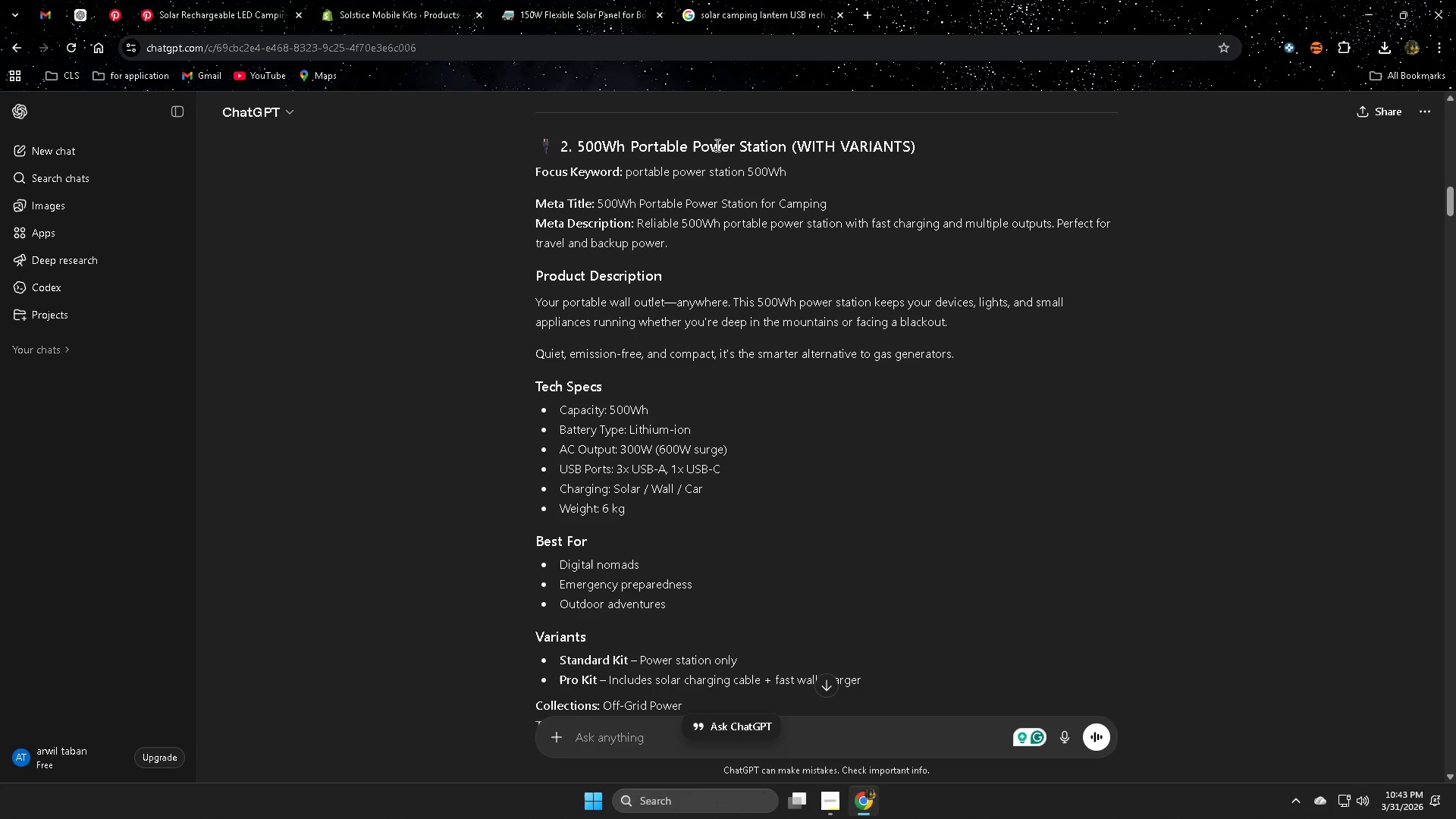 
scroll: coordinate [1033, 446], scroll_direction: down, amount: 1.0
 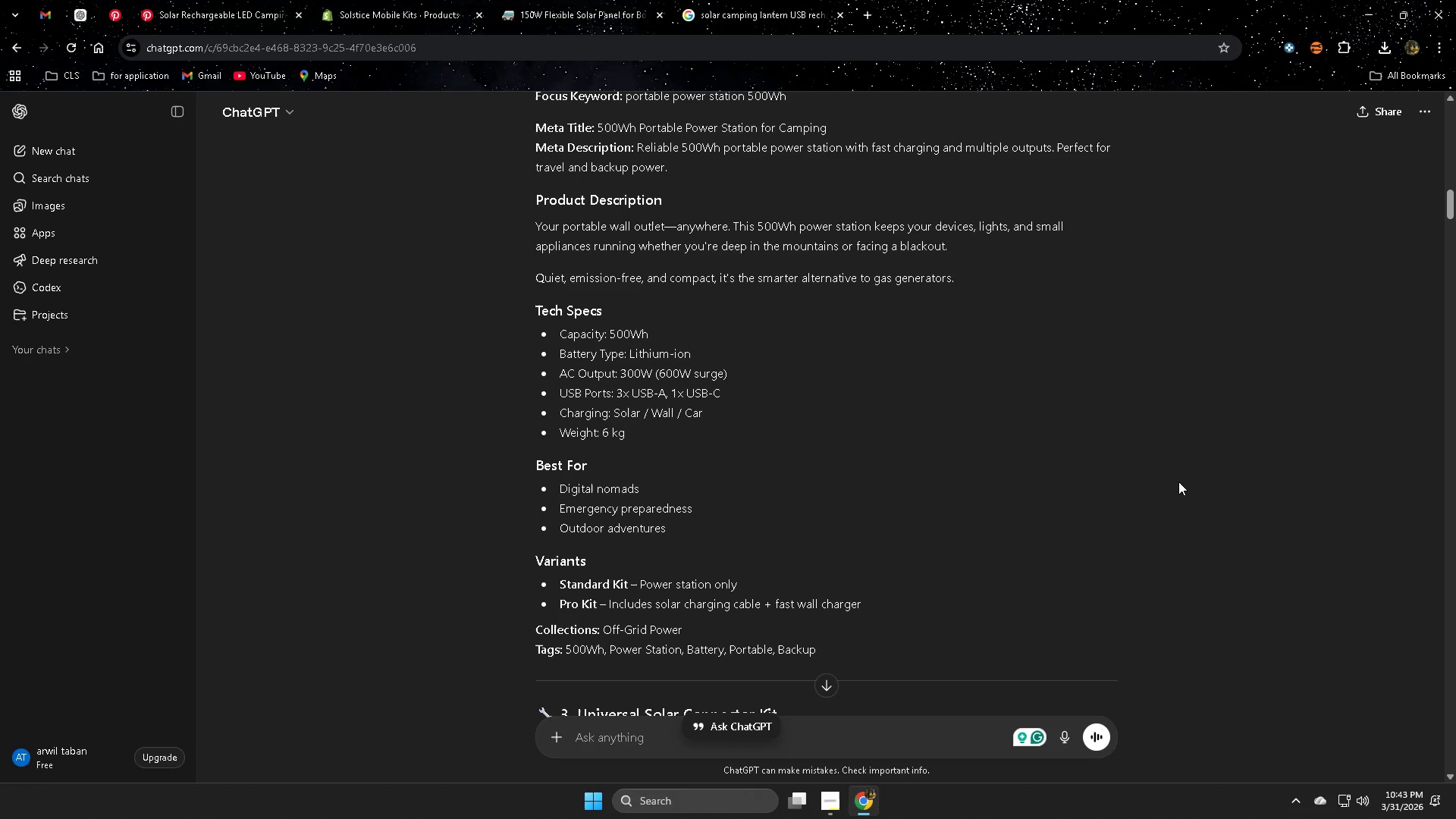 
scroll: coordinate [1161, 472], scroll_direction: up, amount: 11.0
 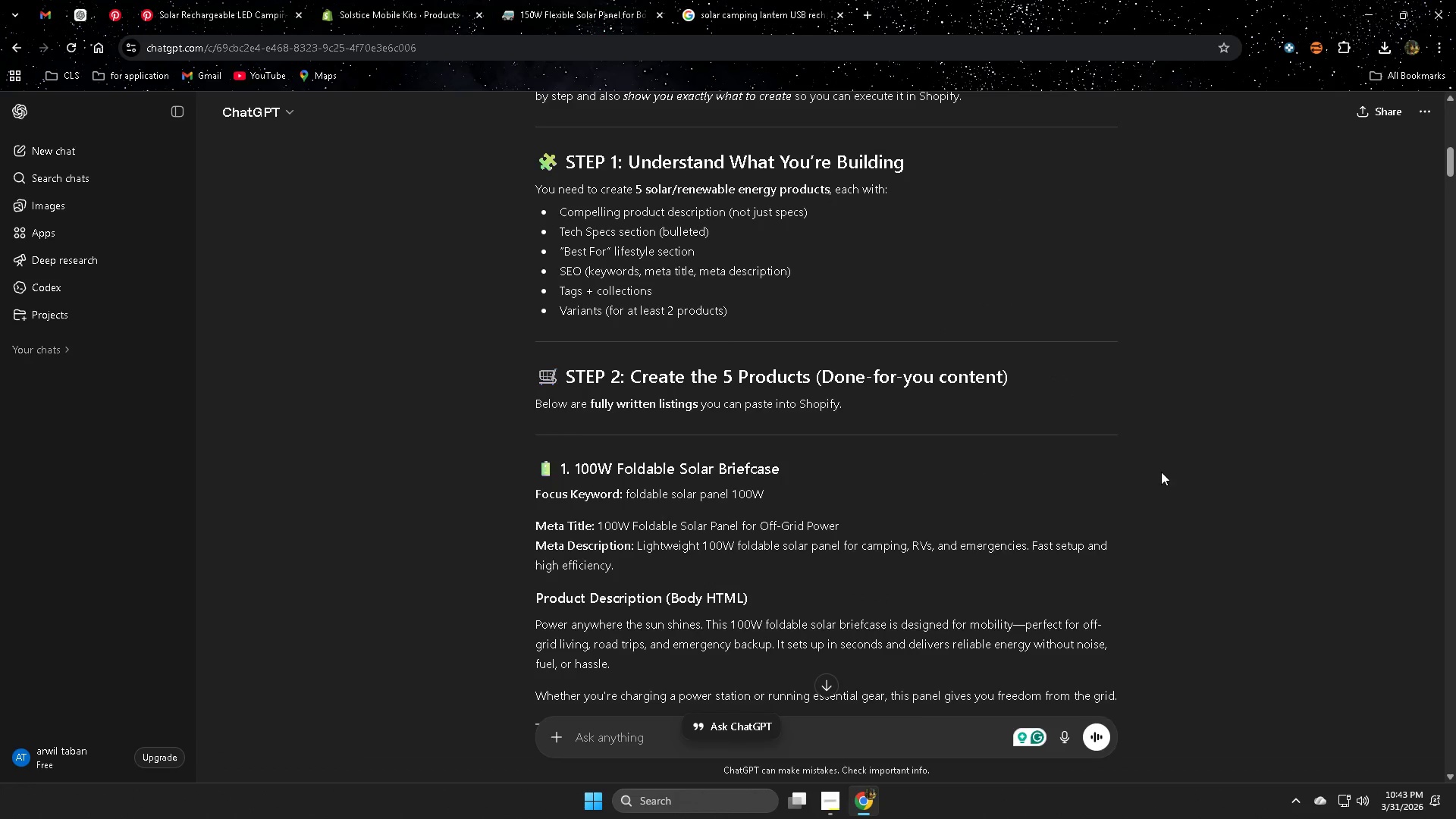 
scroll: coordinate [1155, 464], scroll_direction: down, amount: 35.0
 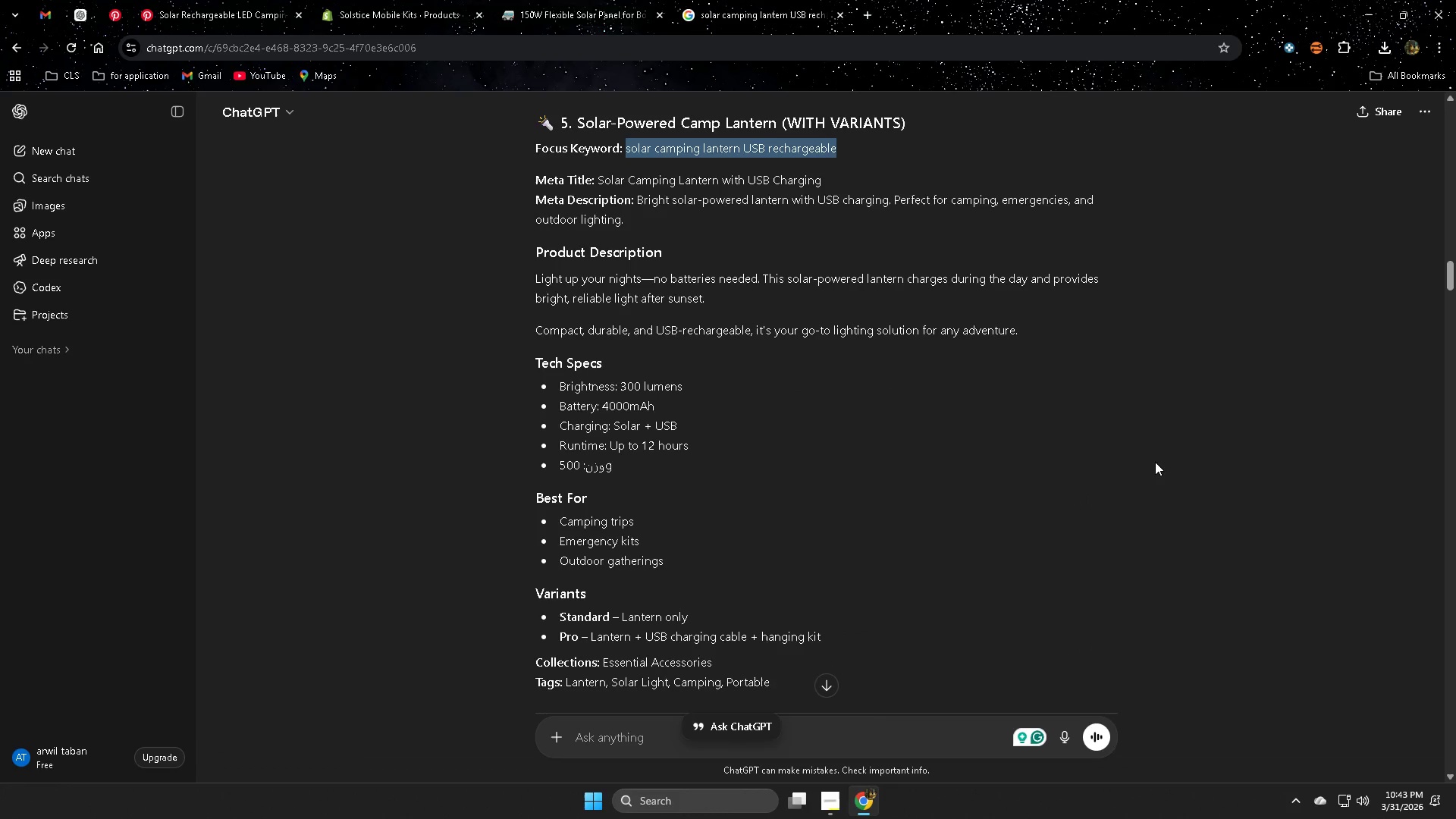 
scroll: coordinate [1155, 462], scroll_direction: up, amount: 1.0
 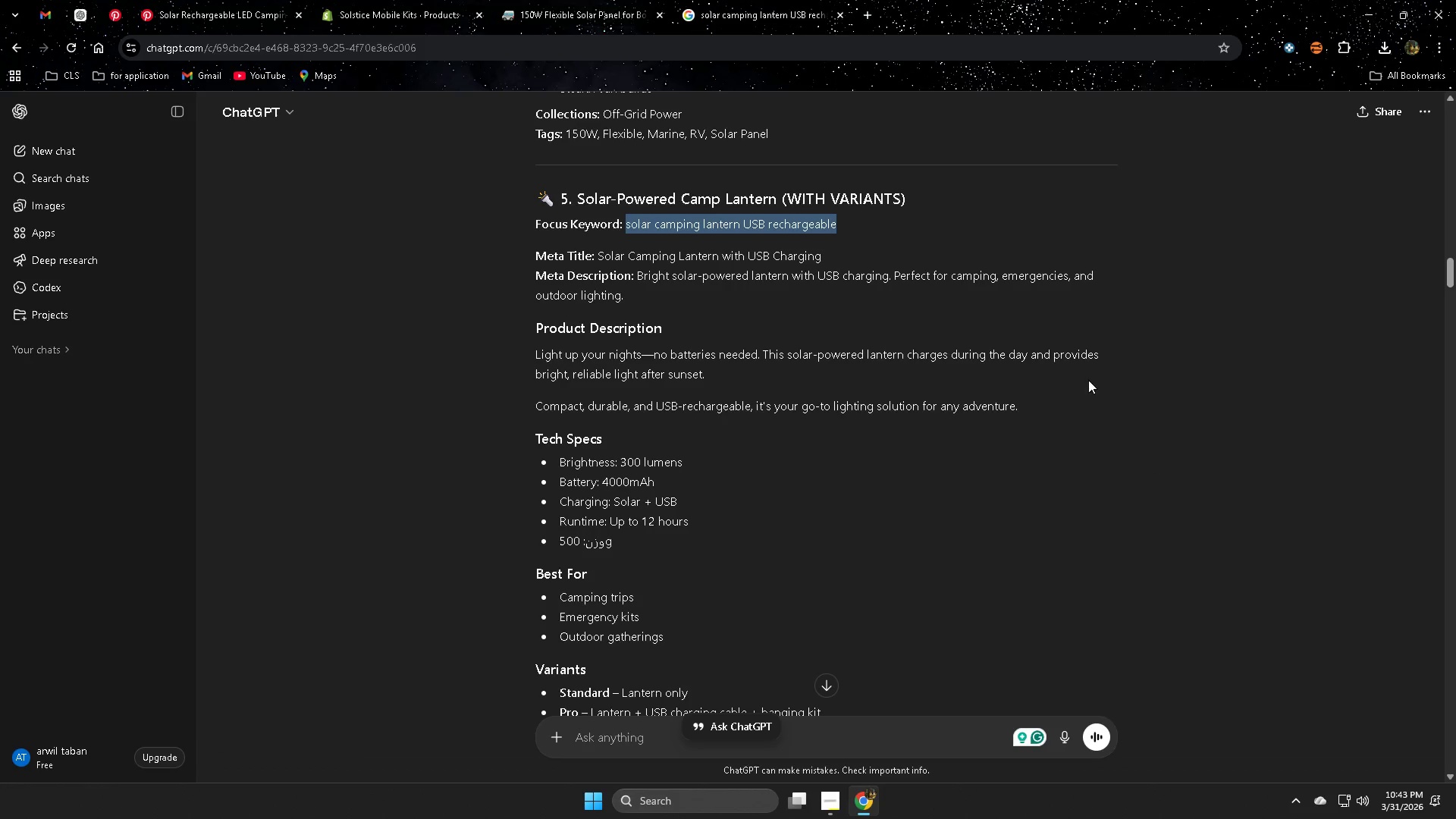 
scroll: coordinate [1087, 374], scroll_direction: down, amount: 1.0
 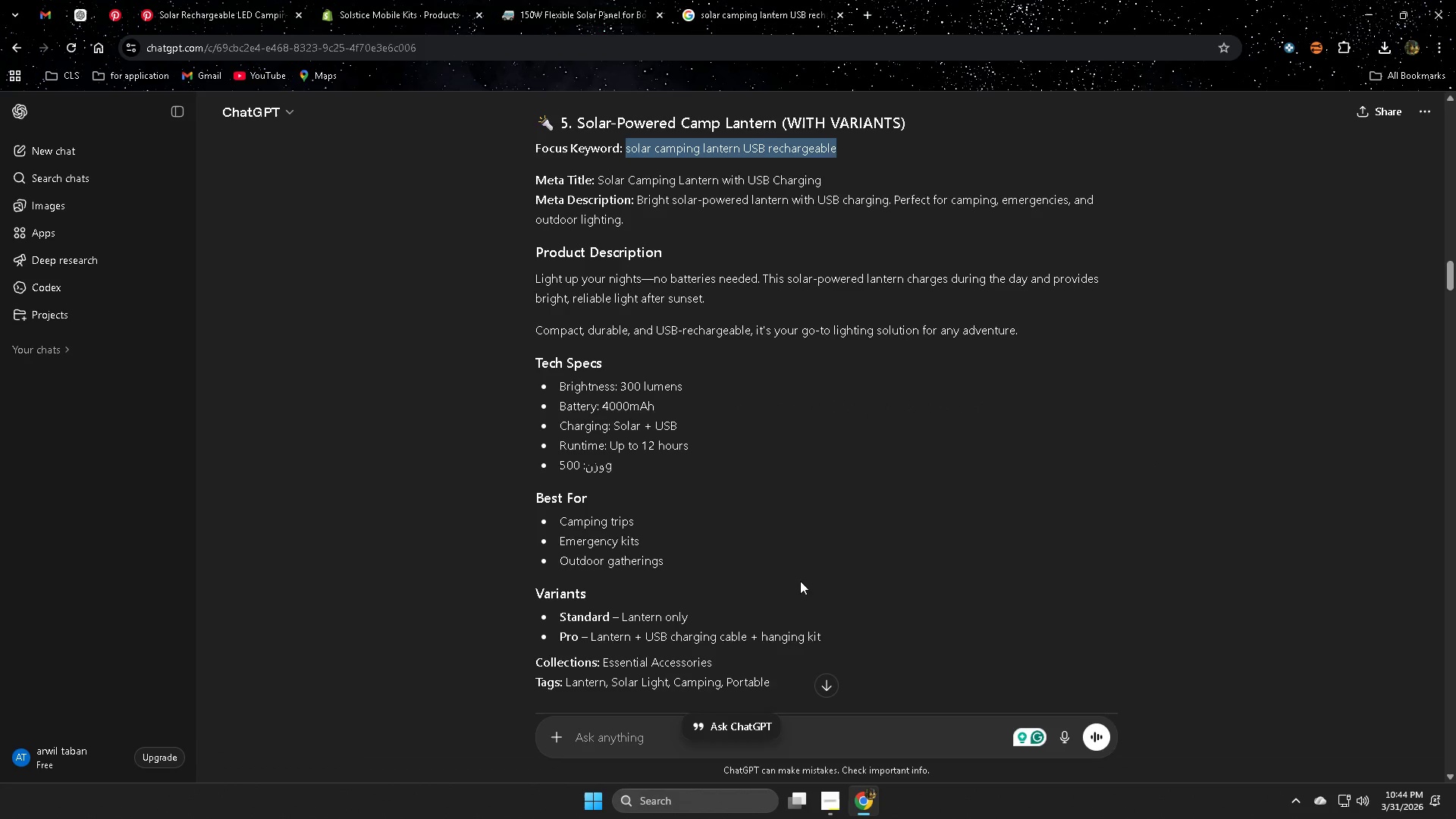 
left_click_drag(start_coordinate=[275, 0], to_coordinate=[268, 0])
 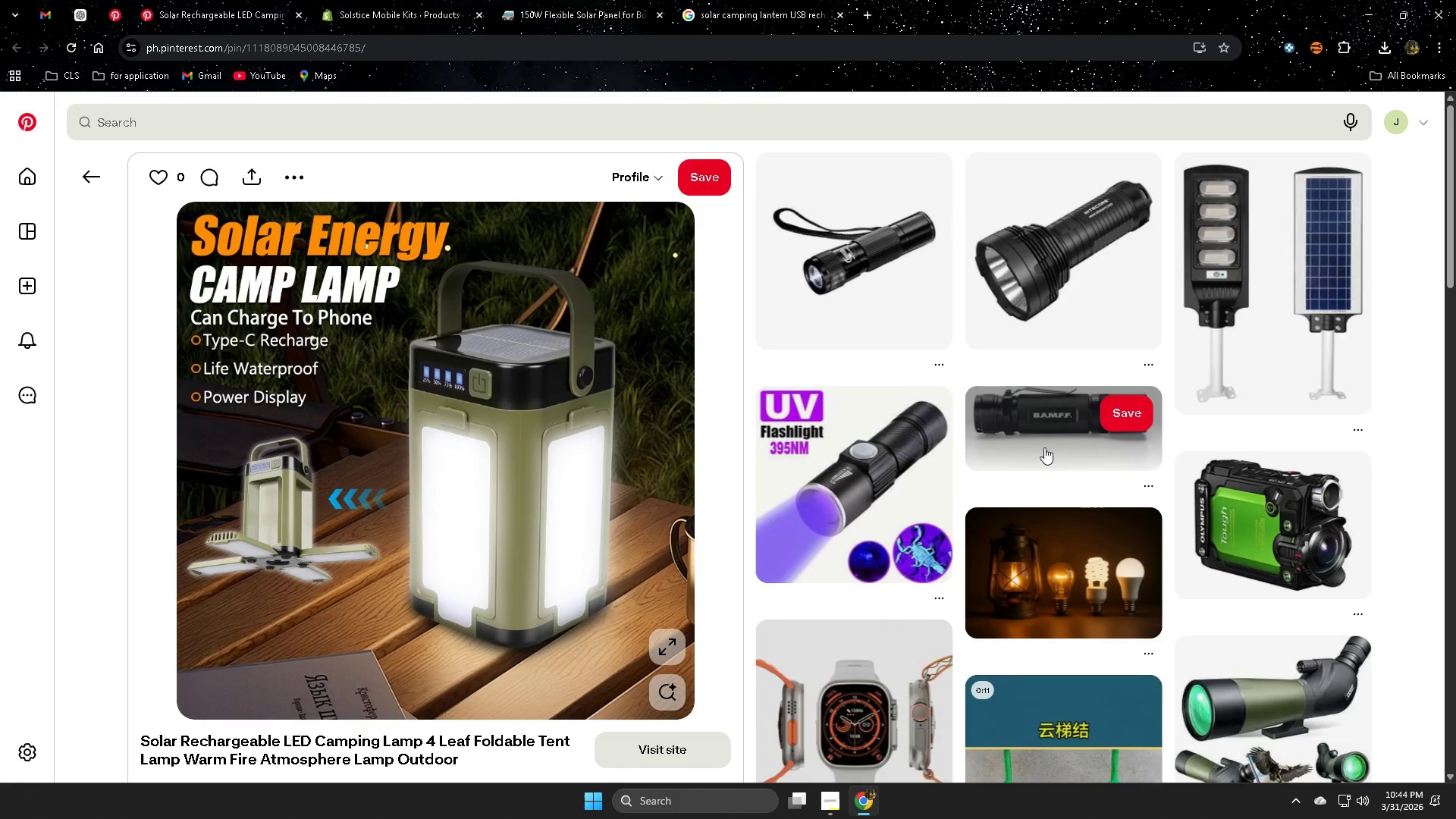 
scroll: coordinate [469, 562], scroll_direction: down, amount: 16.0
 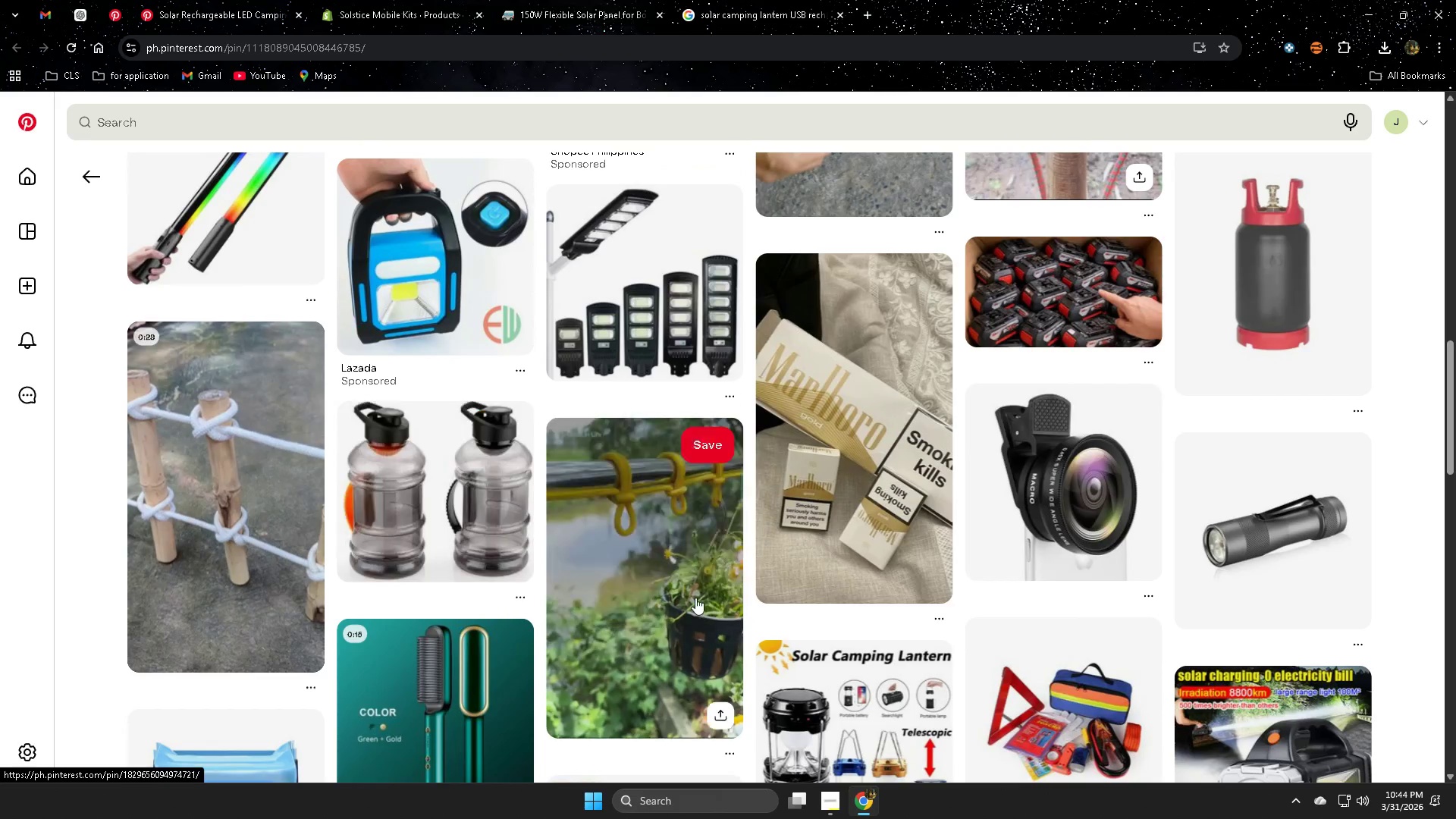 
left_click([441, 347])
 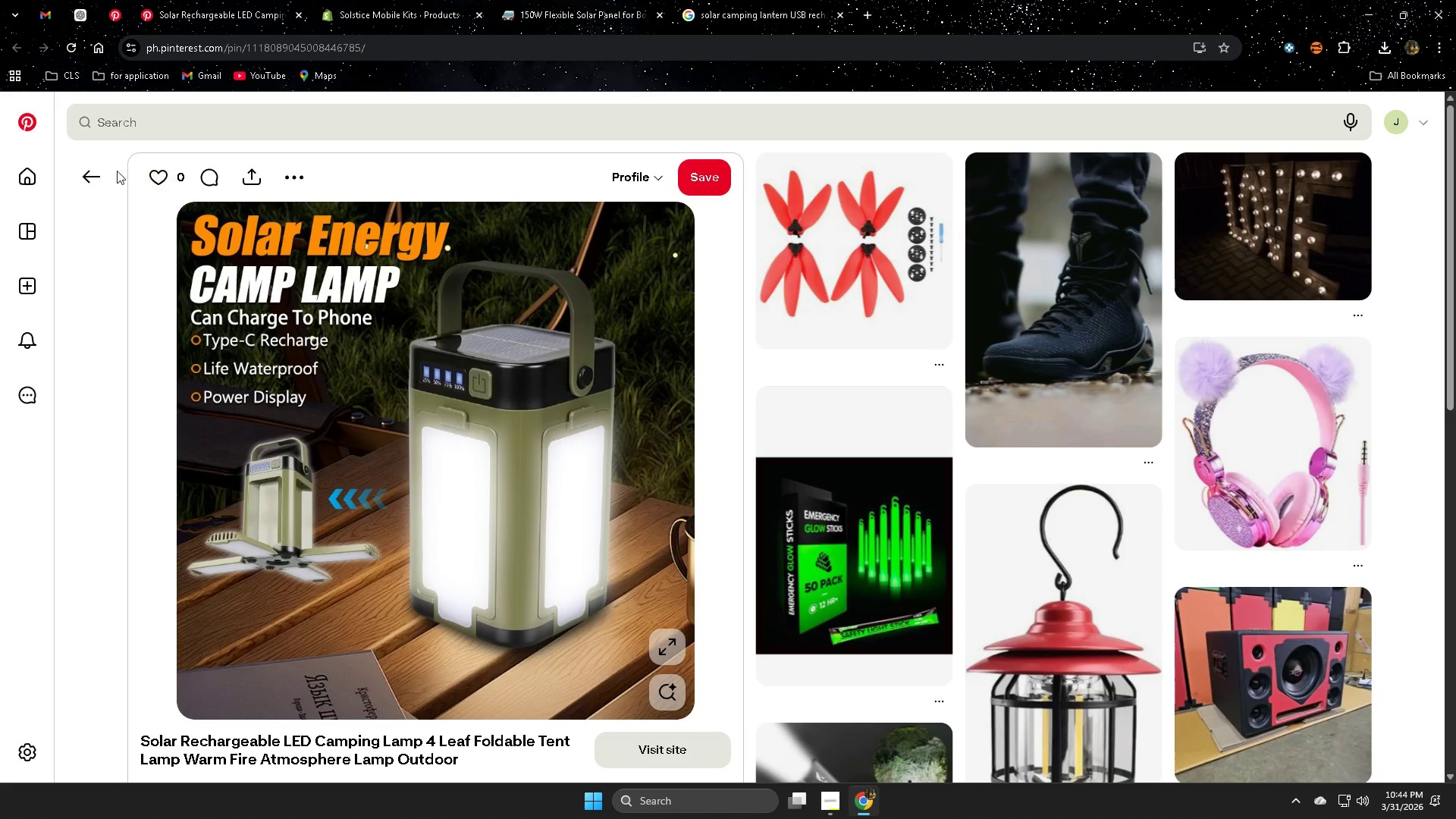 
scroll: coordinate [1148, 557], scroll_direction: down, amount: 2.0
 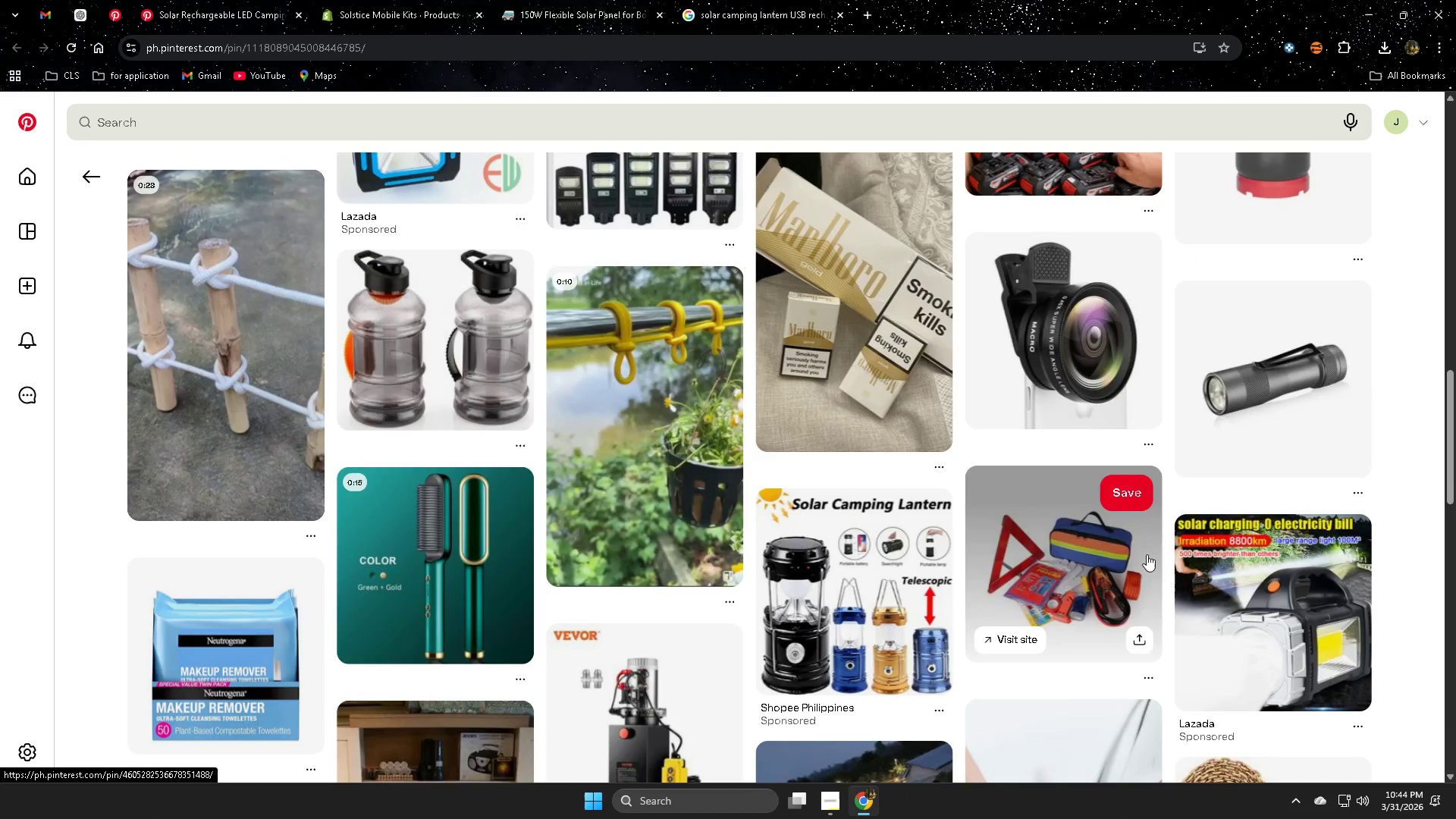 
scroll: coordinate [368, 335], scroll_direction: up, amount: 19.0
 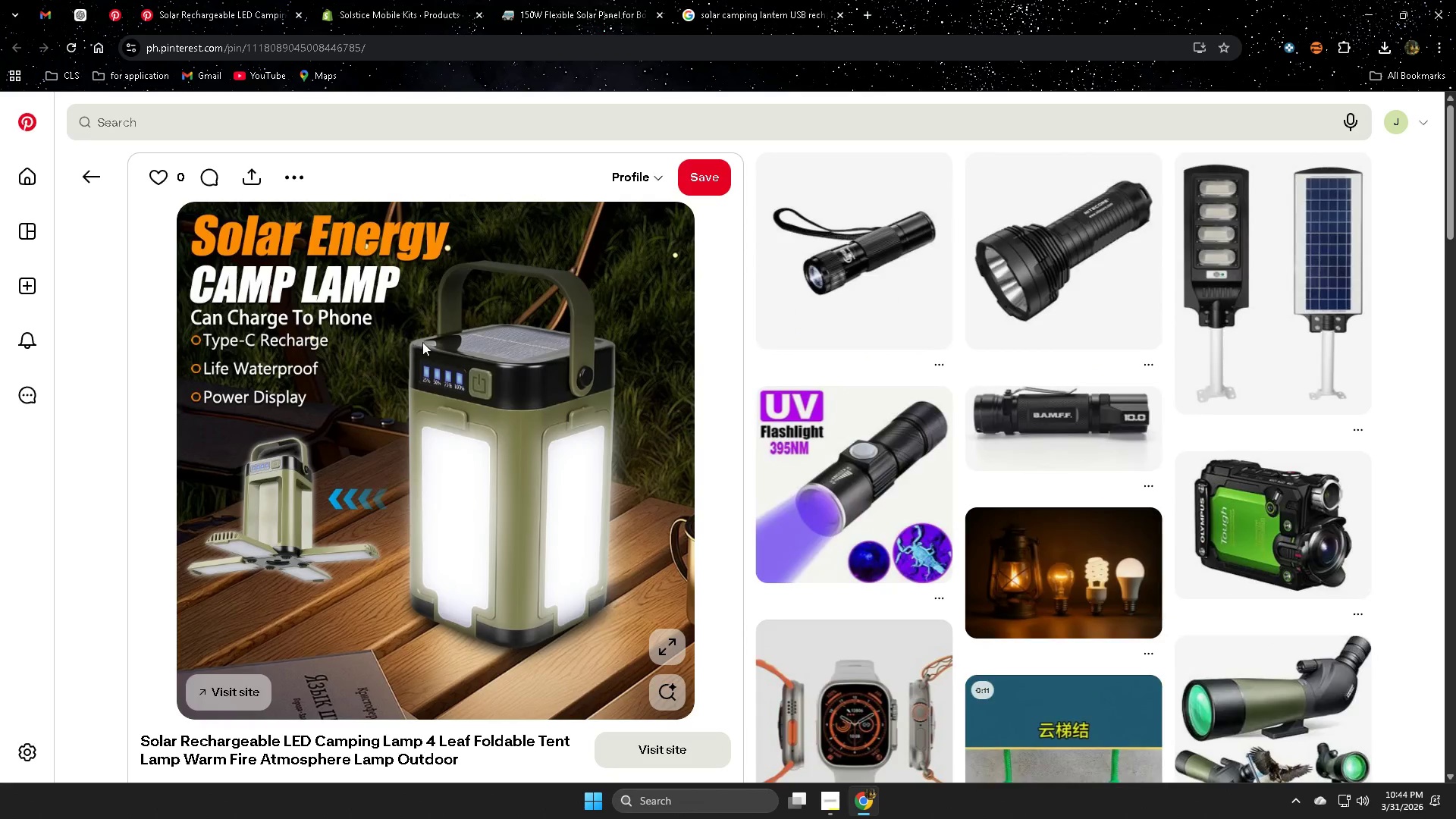 
left_click([113, 10])
 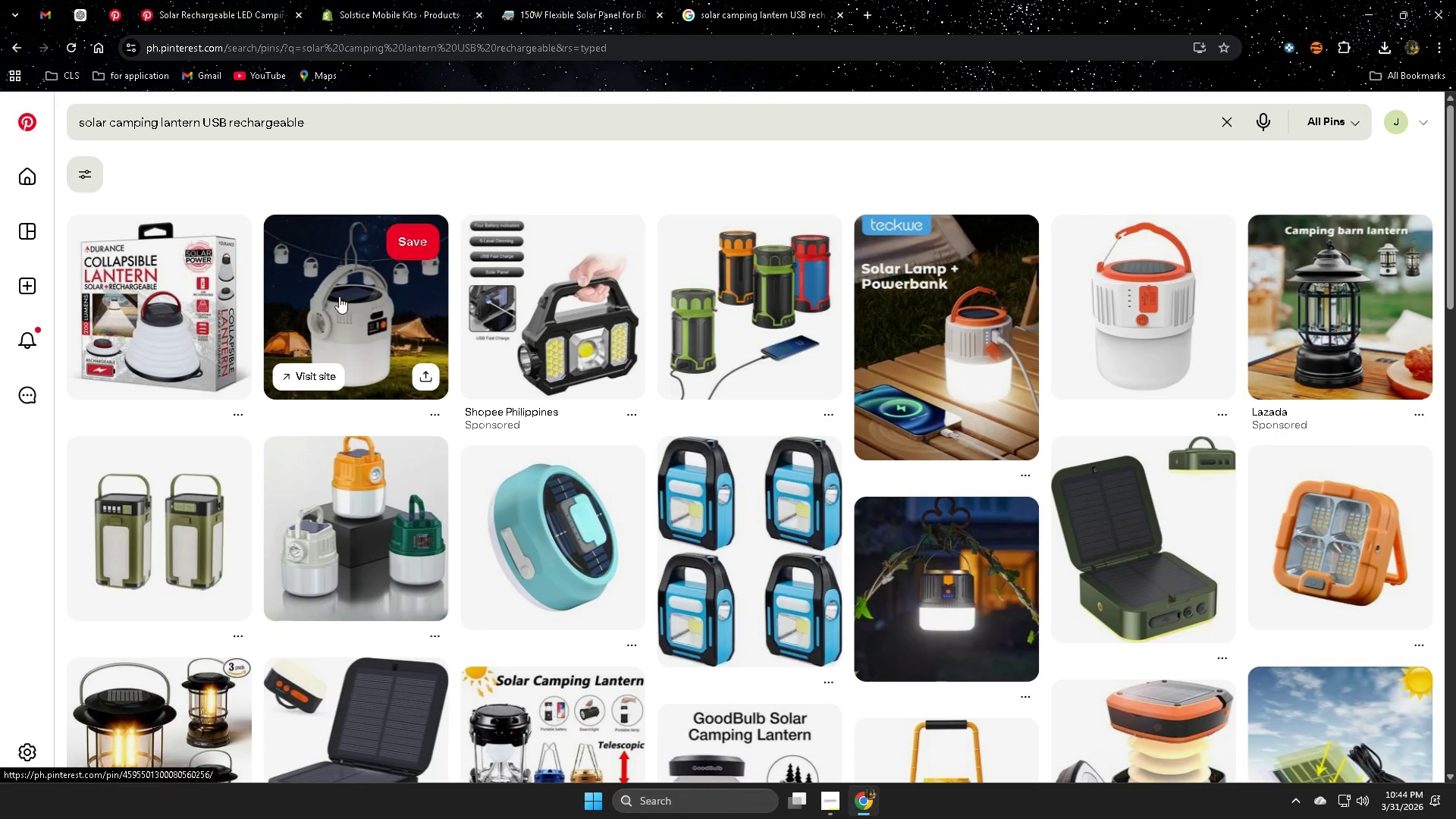 
middle_click([358, 293])
 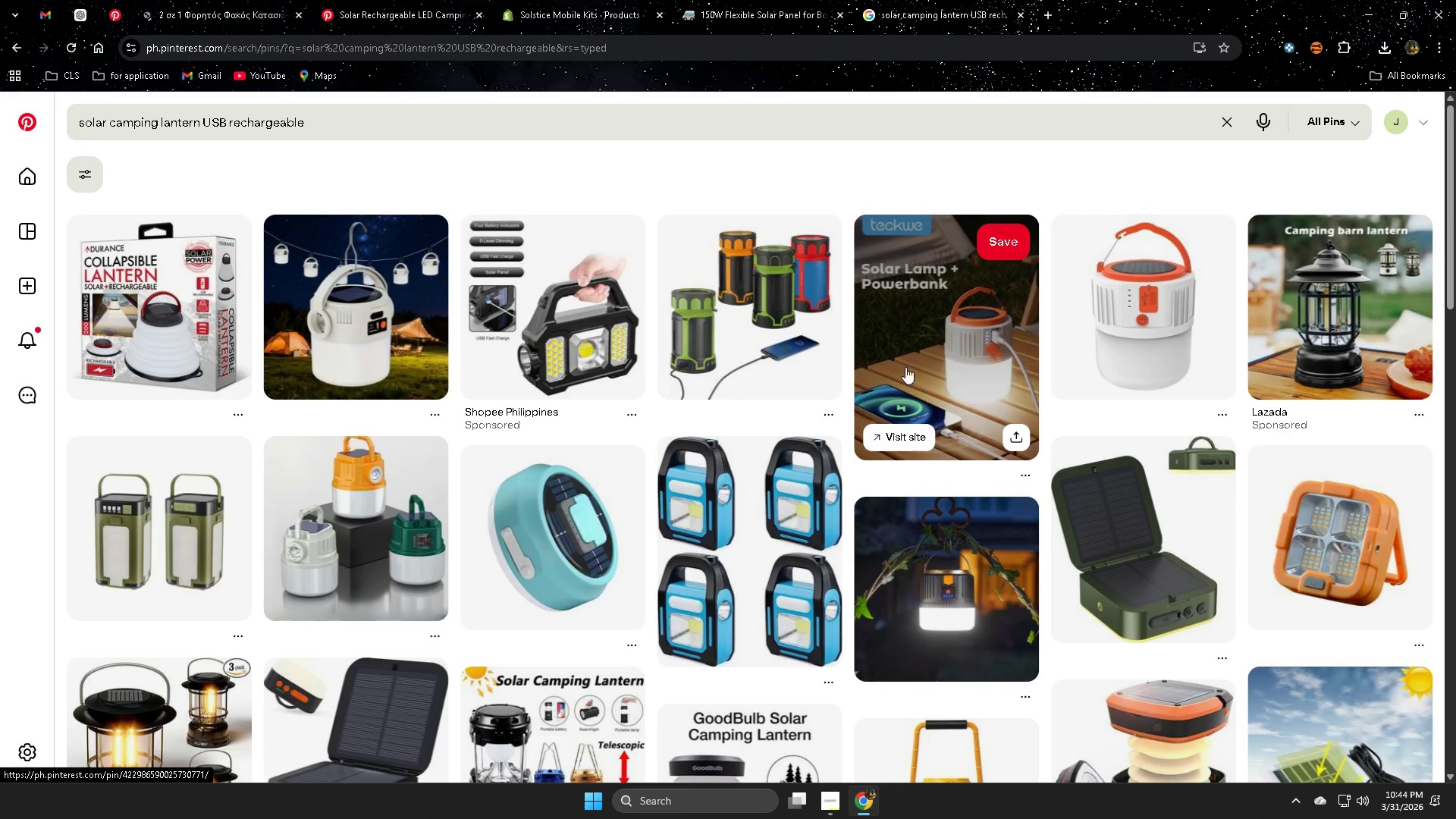 
middle_click([905, 367])
 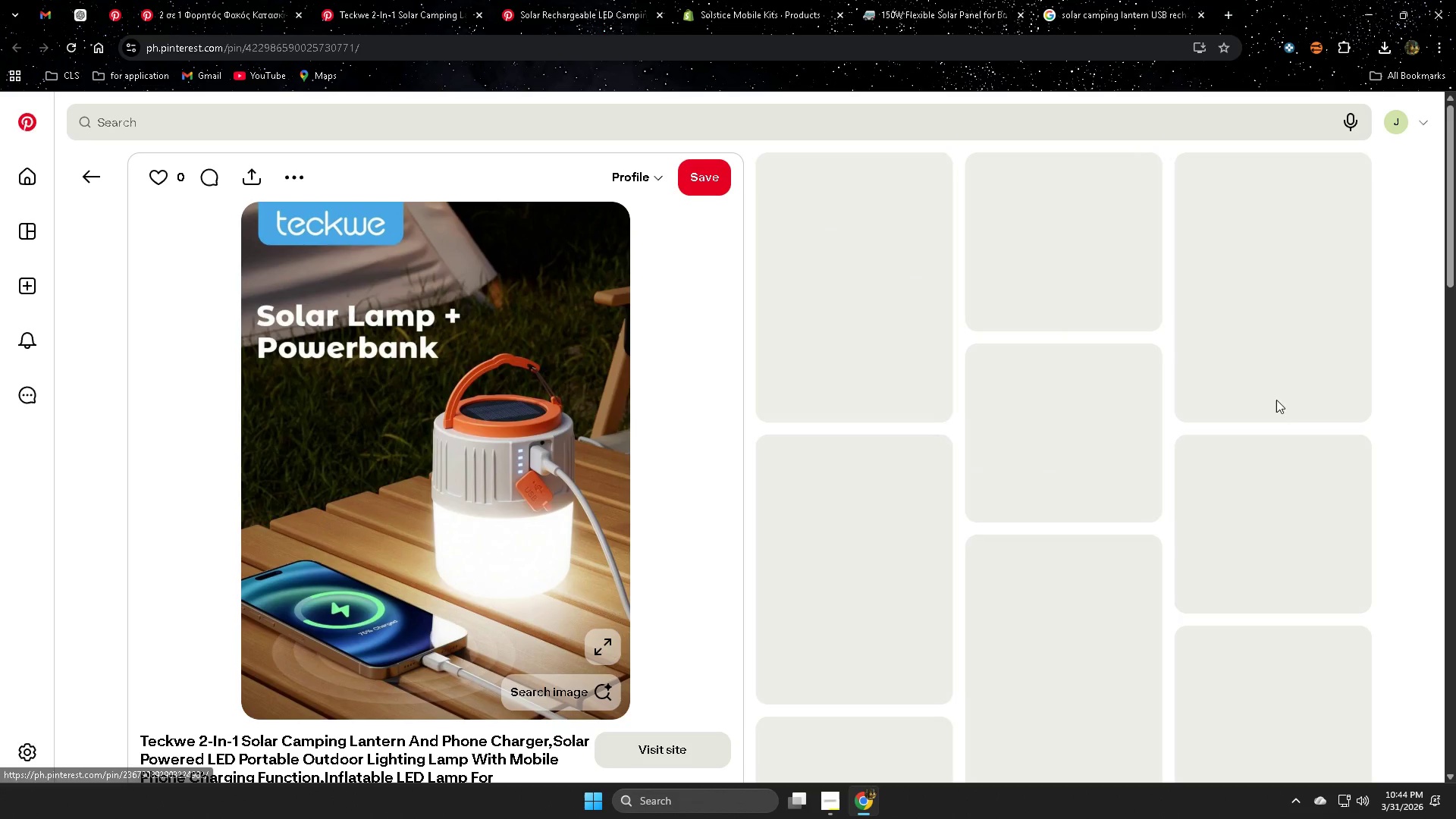 
wait(7.86)
 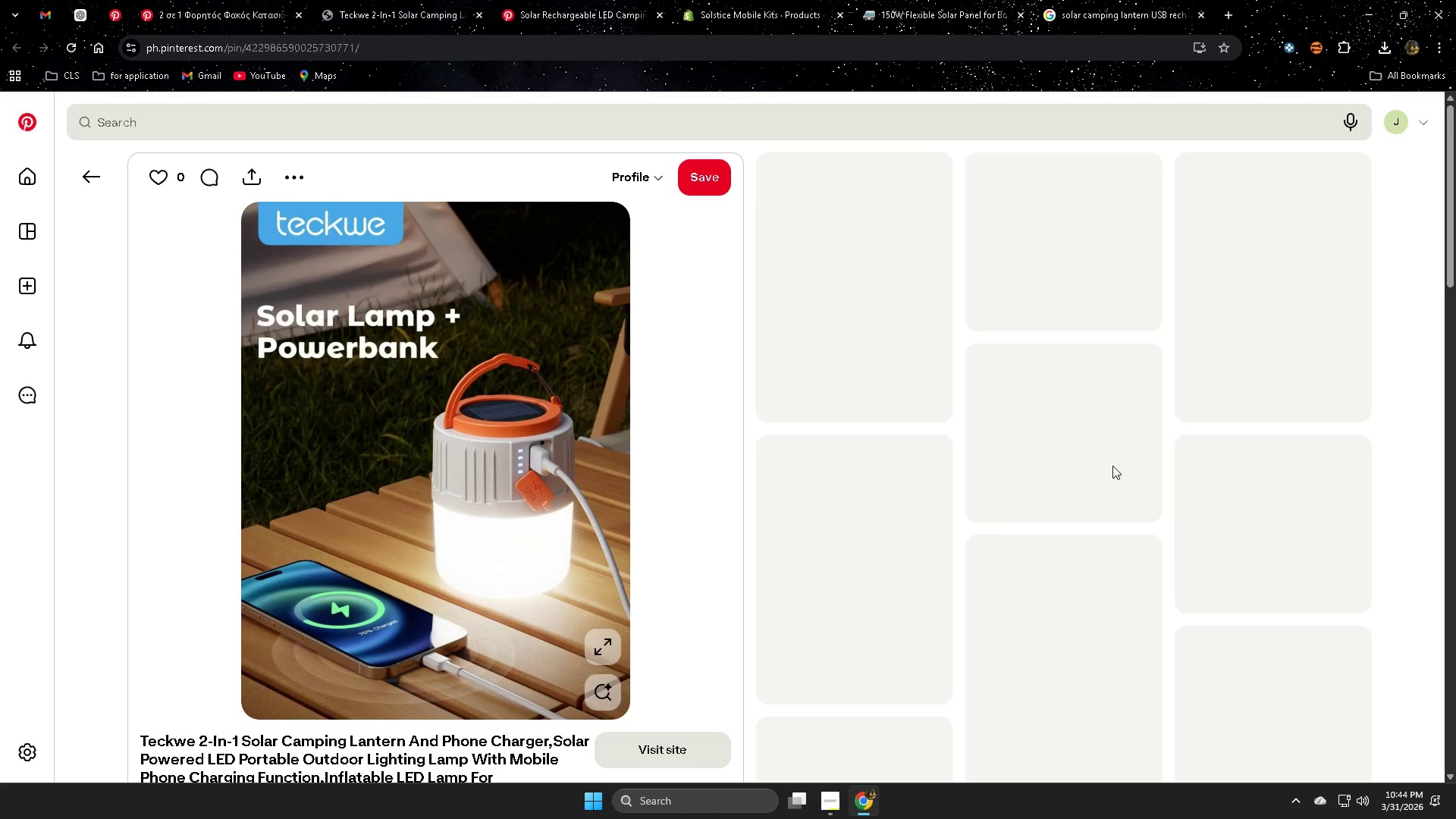 
scroll: coordinate [564, 537], scroll_direction: down, amount: 15.0
 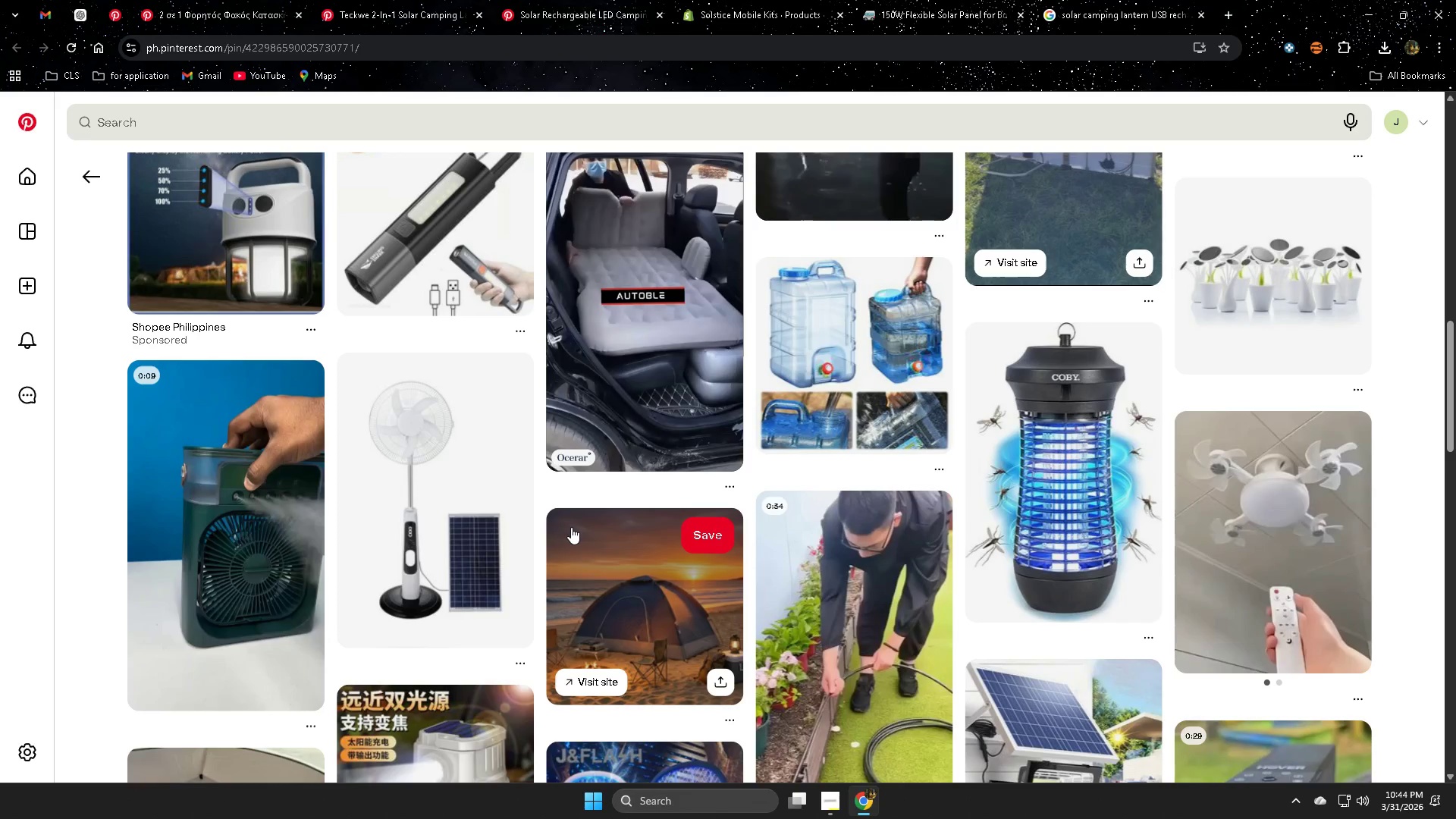 
left_click([369, 9])
 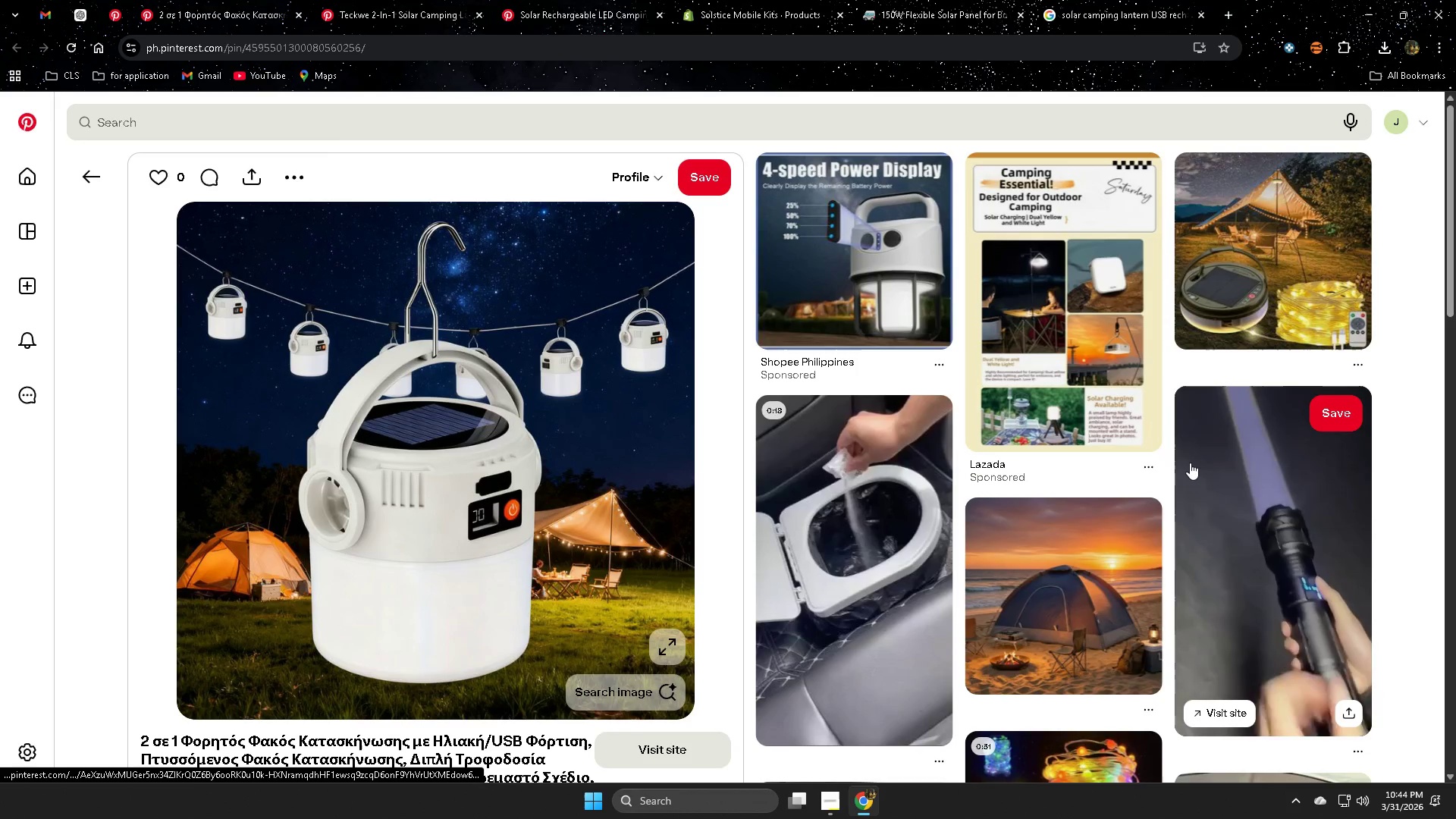 
scroll: coordinate [575, 522], scroll_direction: down, amount: 9.0
 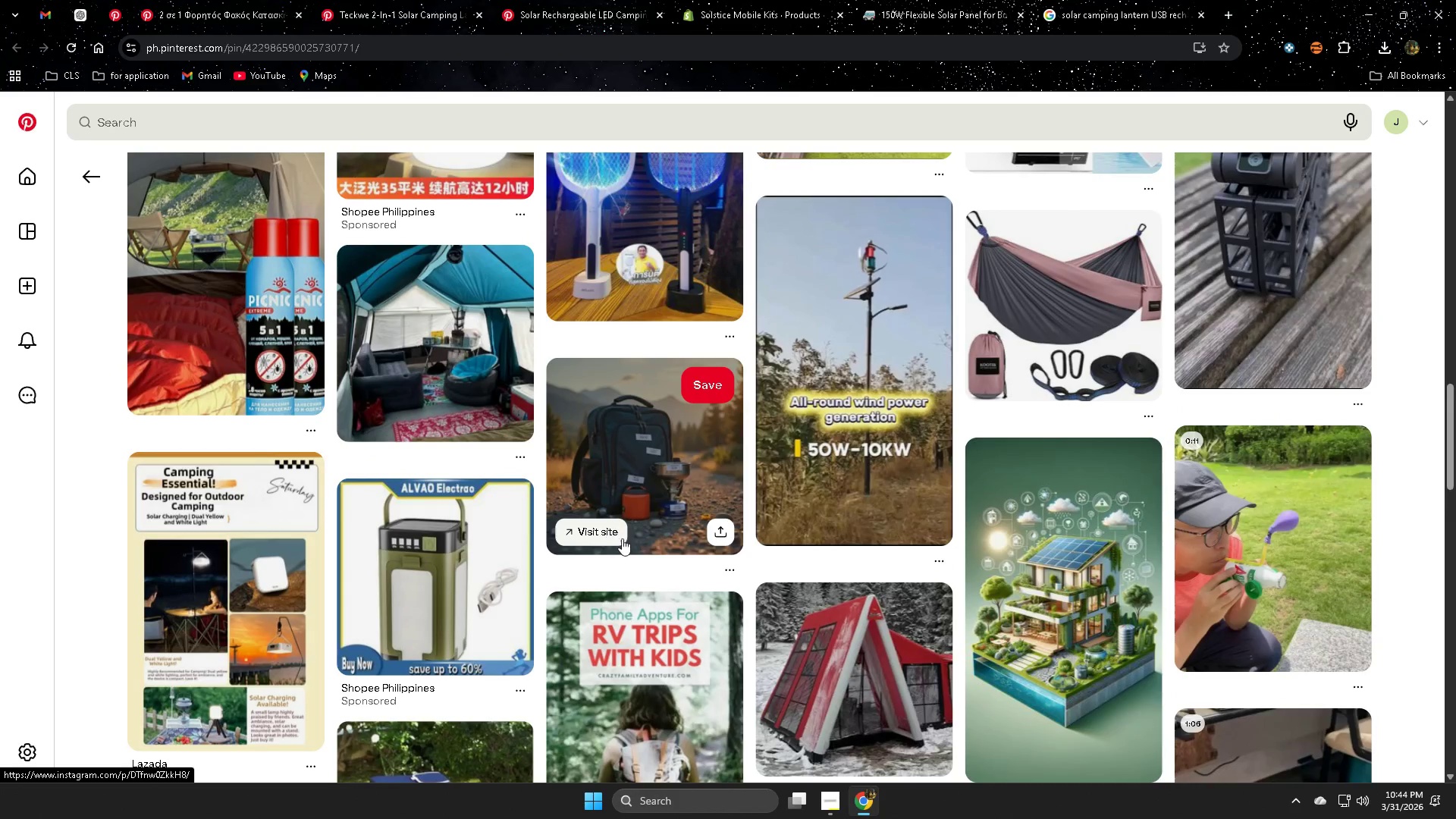 
scroll: coordinate [452, 459], scroll_direction: up, amount: 2.0
 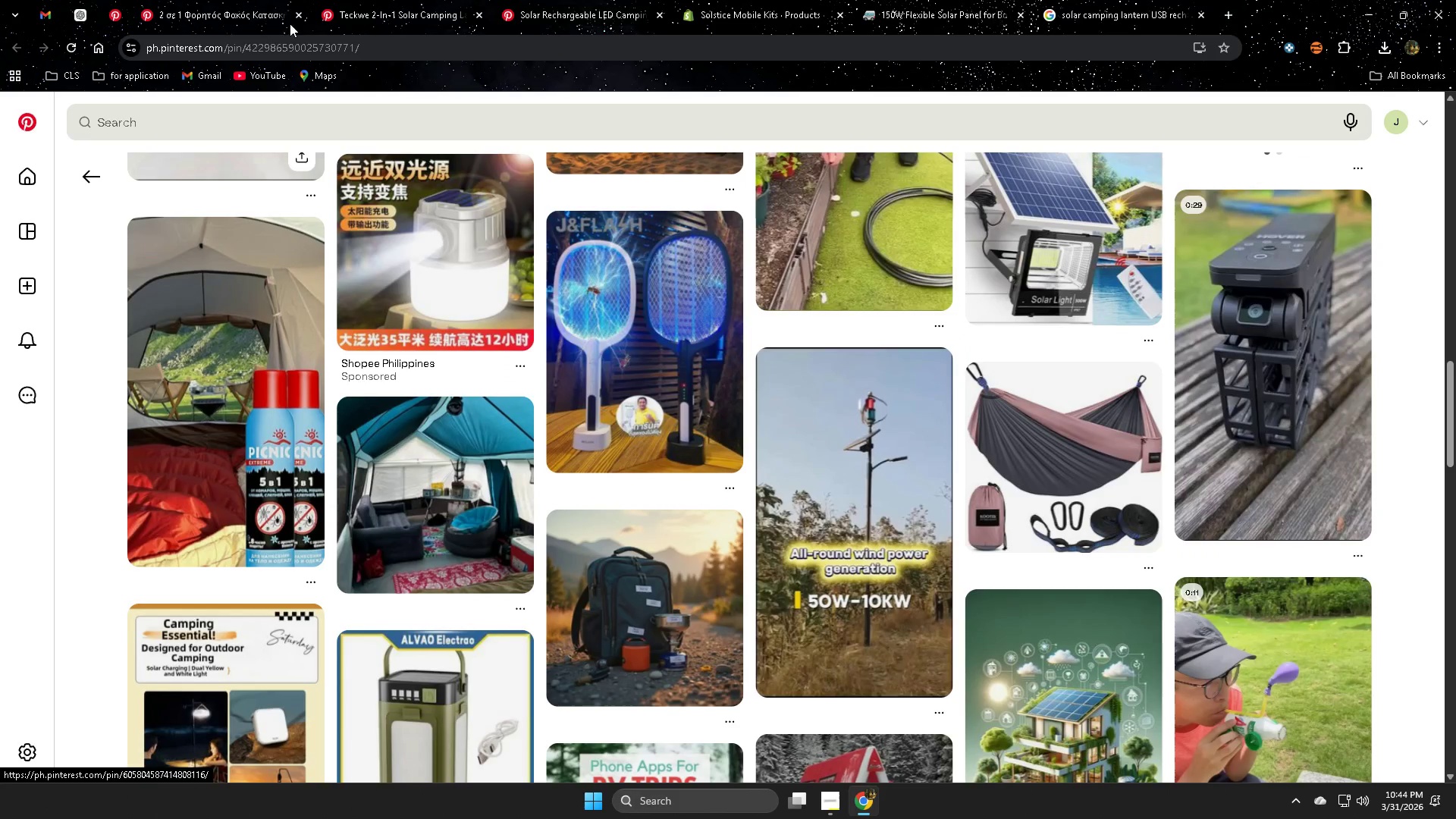 
scroll: coordinate [1250, 477], scroll_direction: down, amount: 1.0
 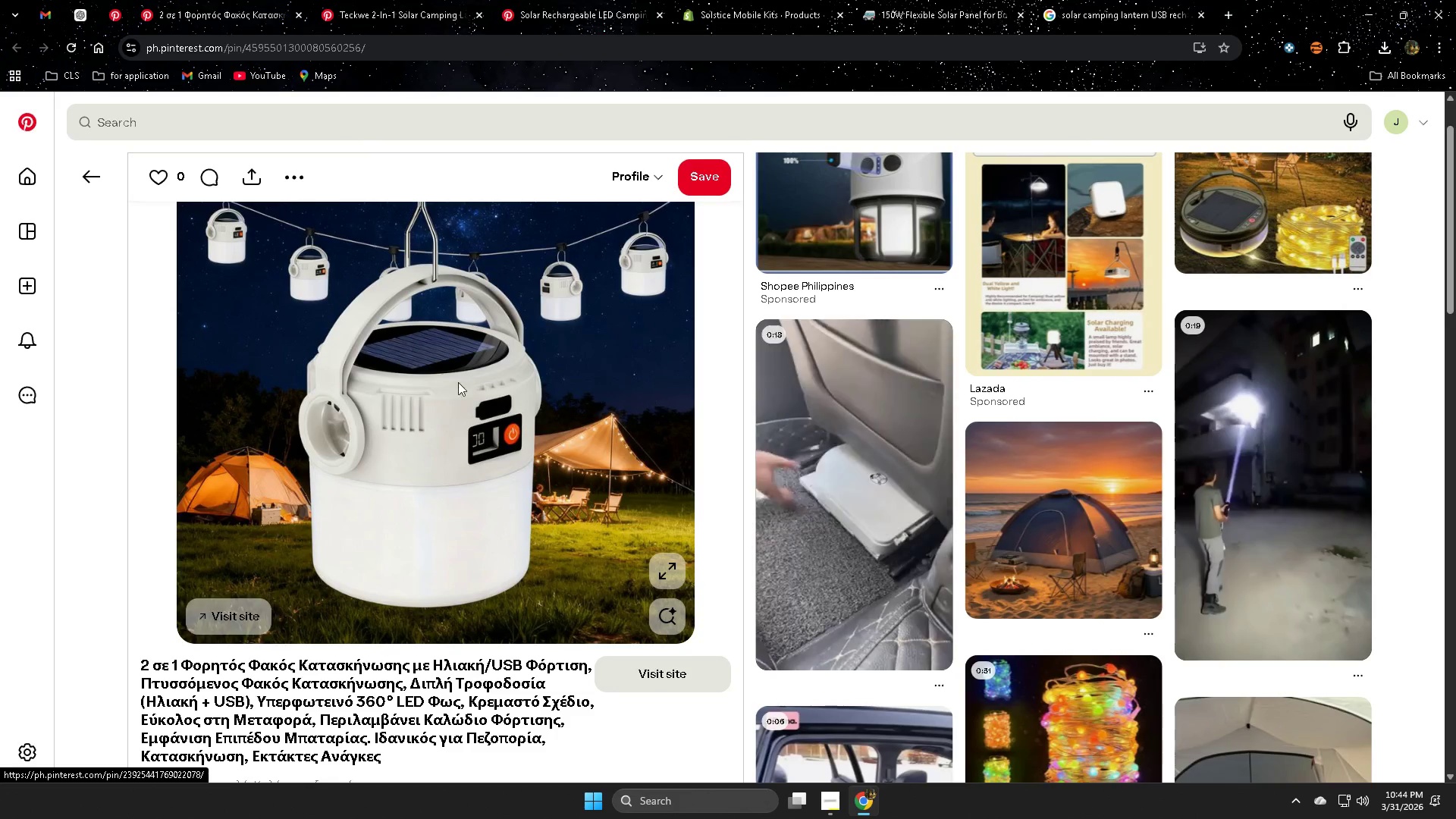 
scroll: coordinate [489, 400], scroll_direction: none, amount: 0.0
 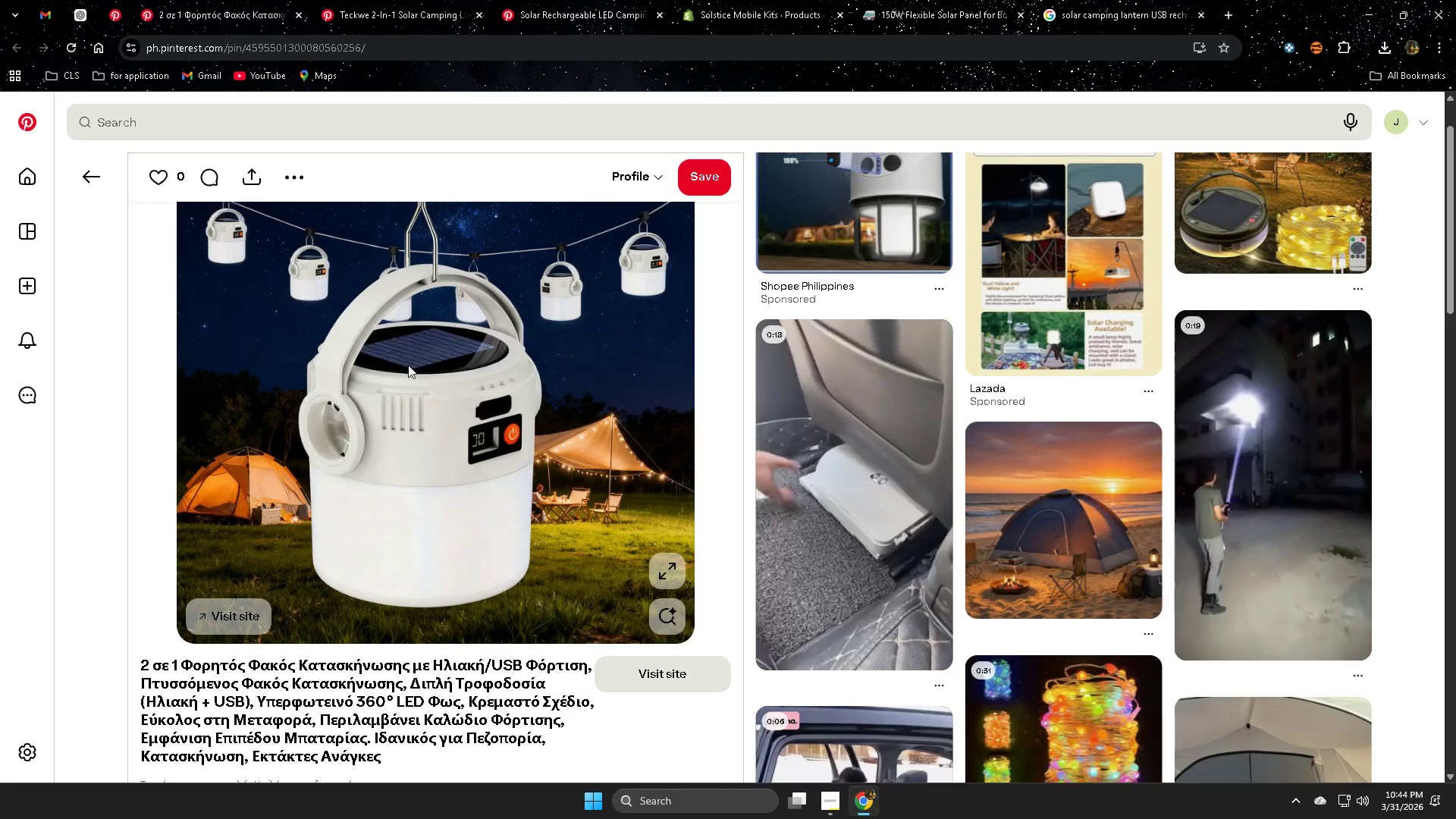 
right_click([419, 360])
 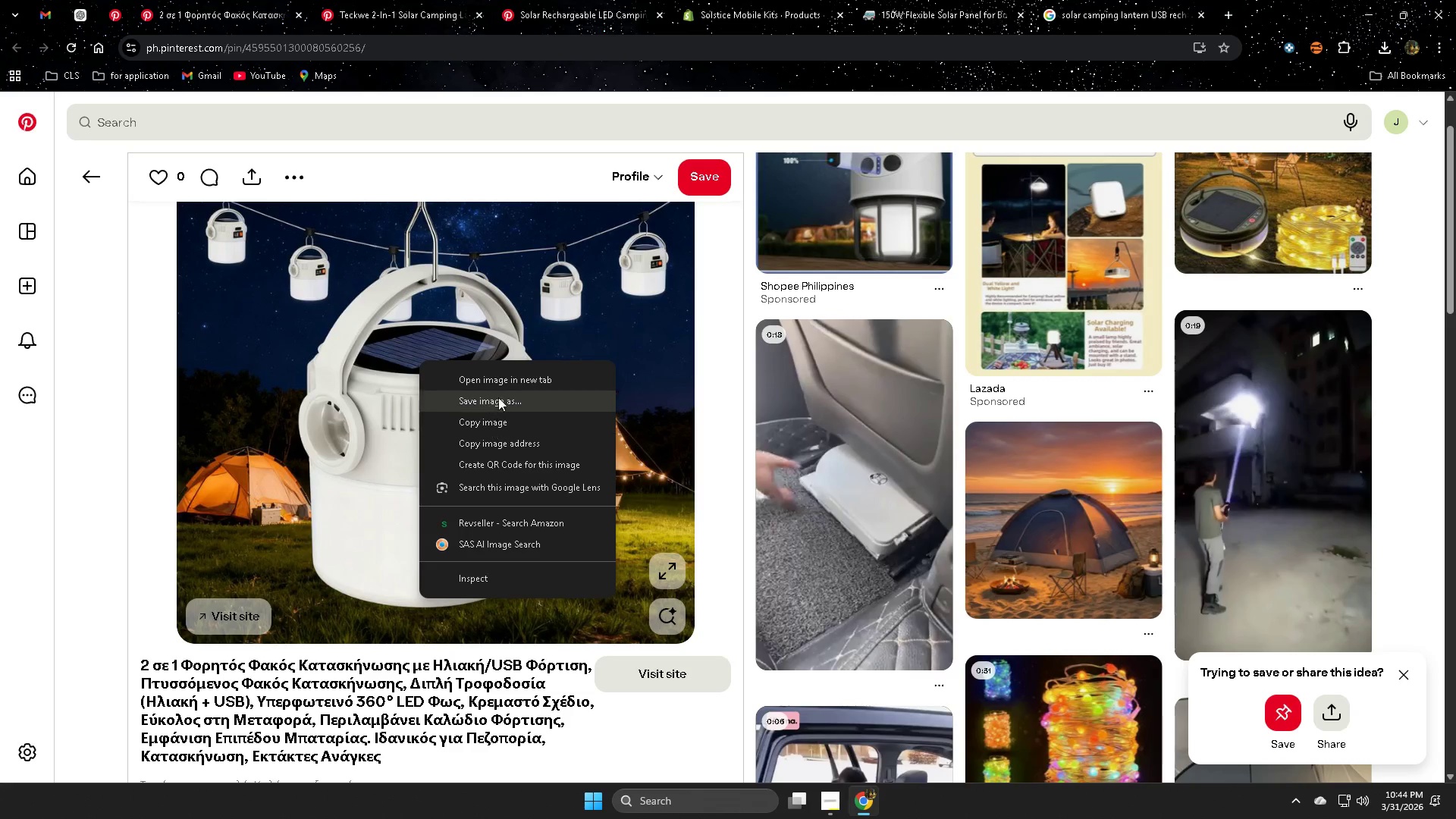 
left_click([499, 397])
 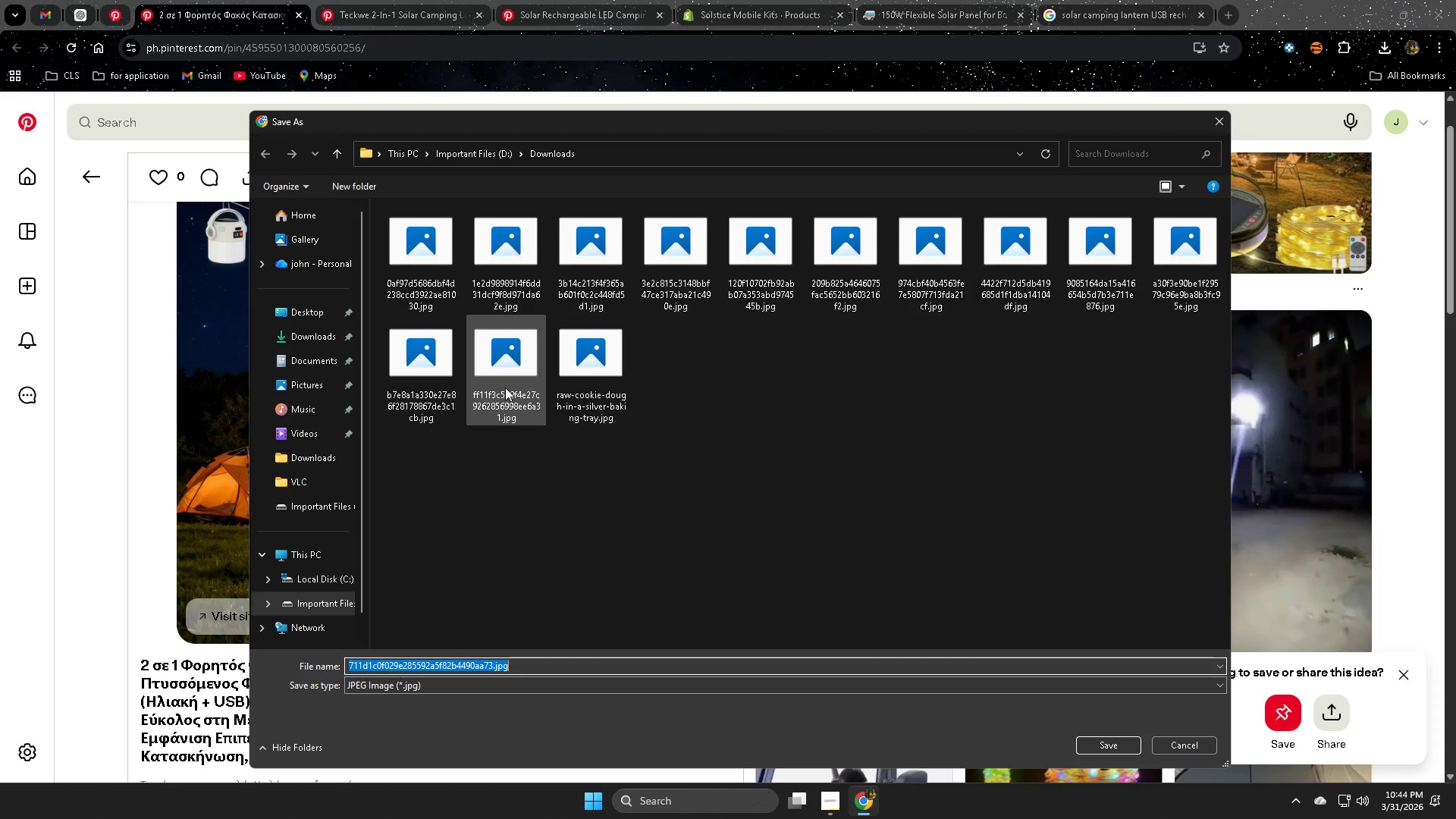 
key(Enter)
 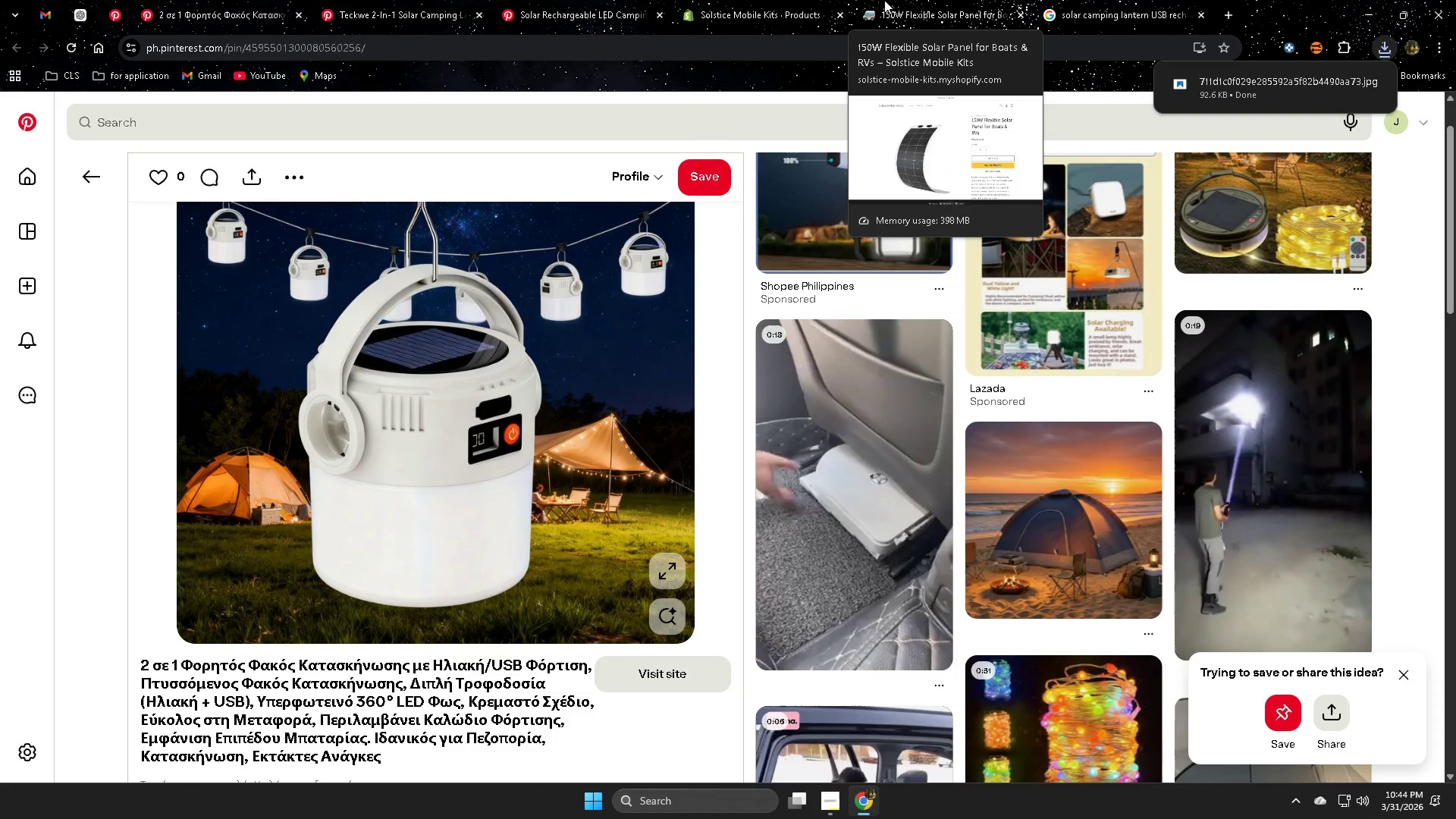 
double_click([941, 0])
 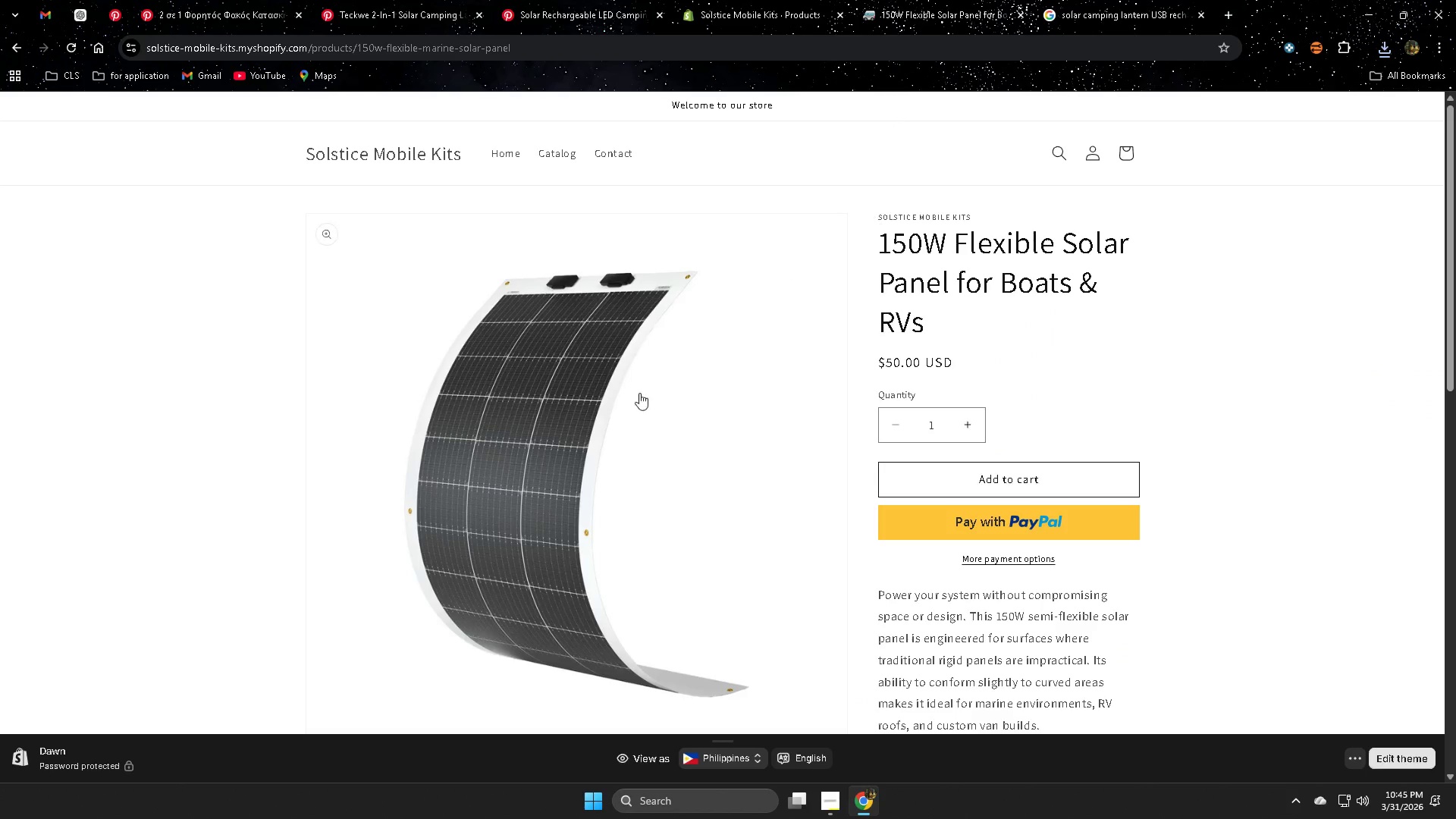 
left_click([507, 153])
 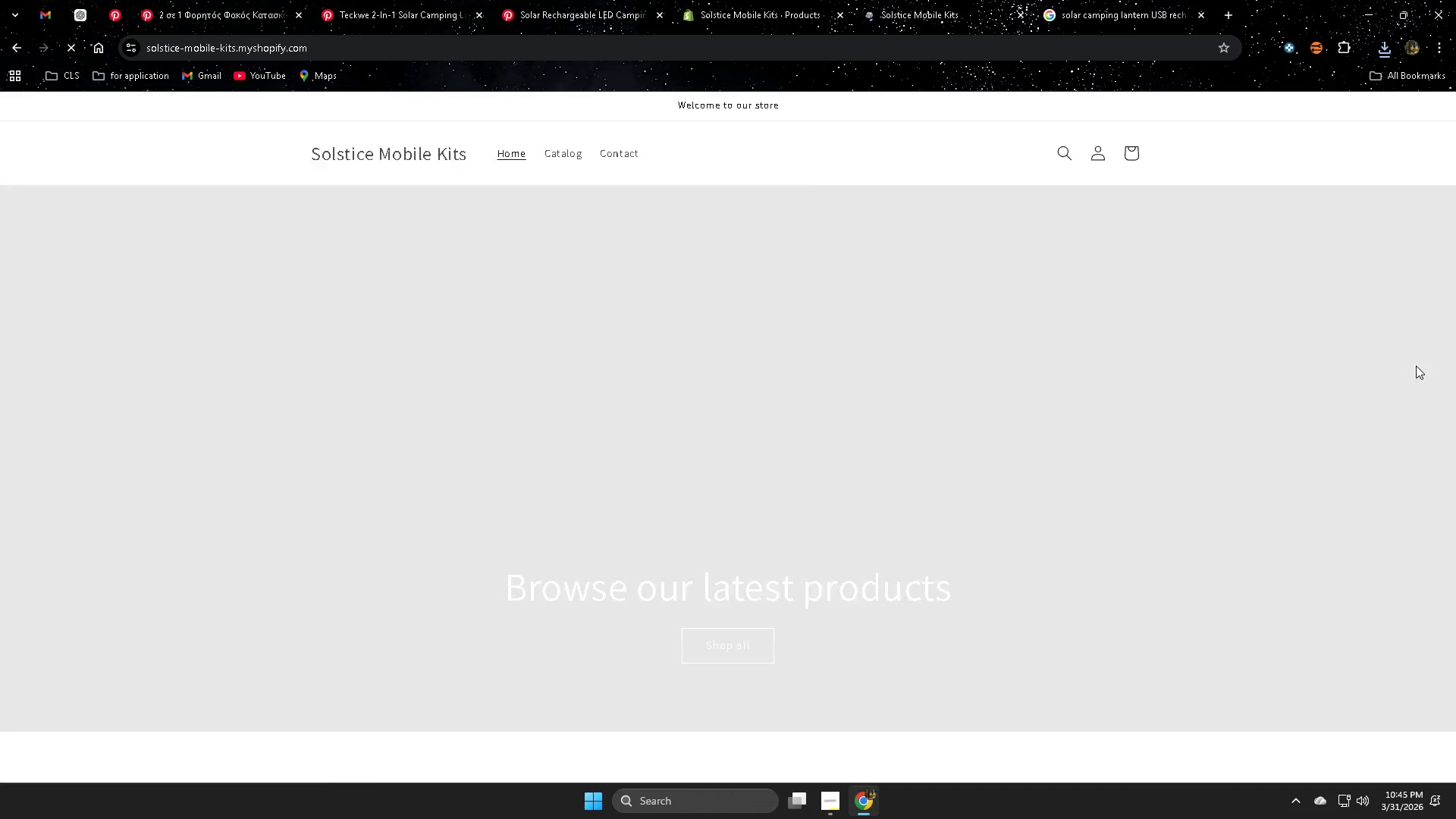 
scroll: coordinate [658, 422], scroll_direction: up, amount: 3.0
 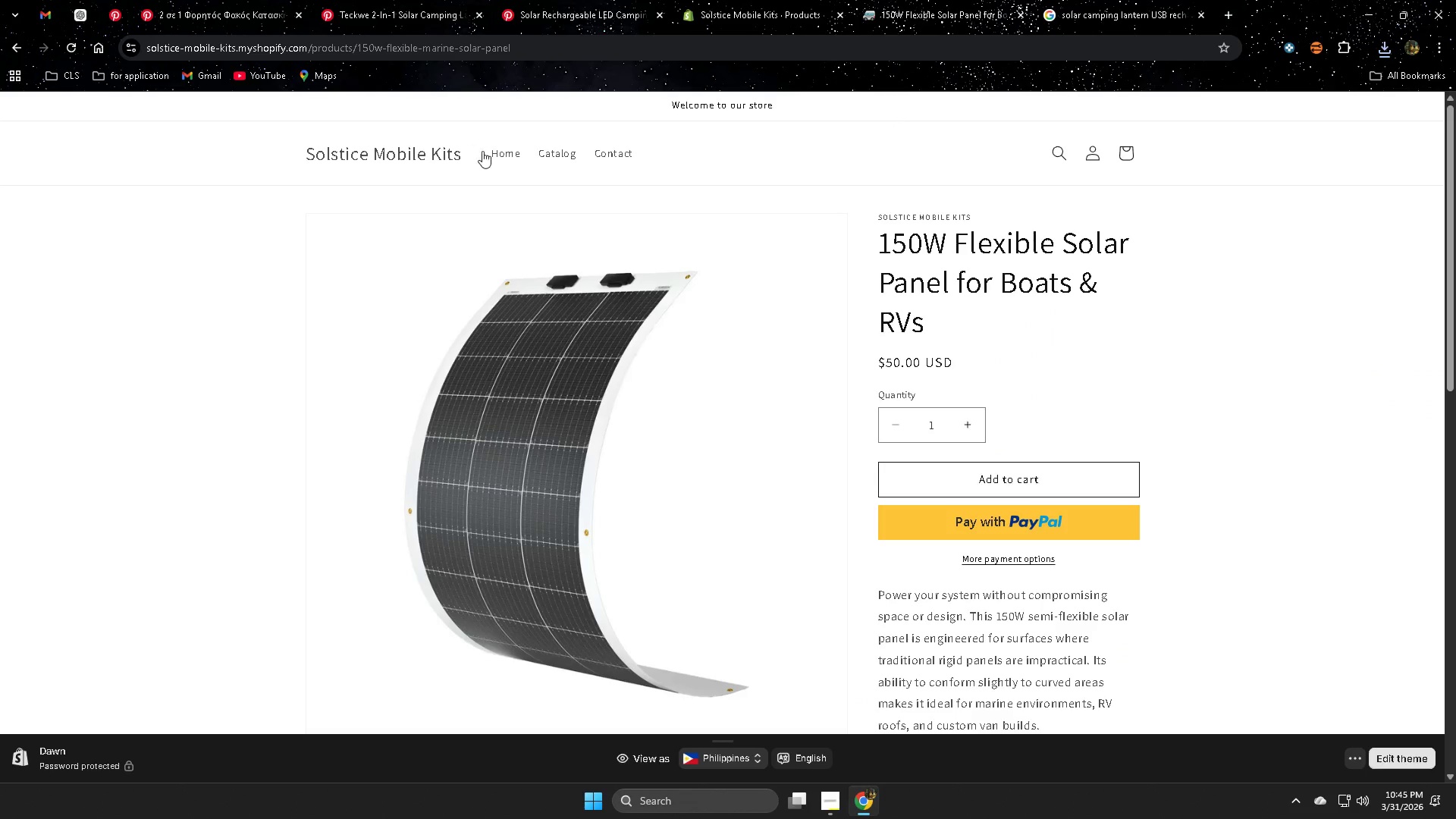 
scroll: coordinate [1387, 359], scroll_direction: down, amount: 7.0
 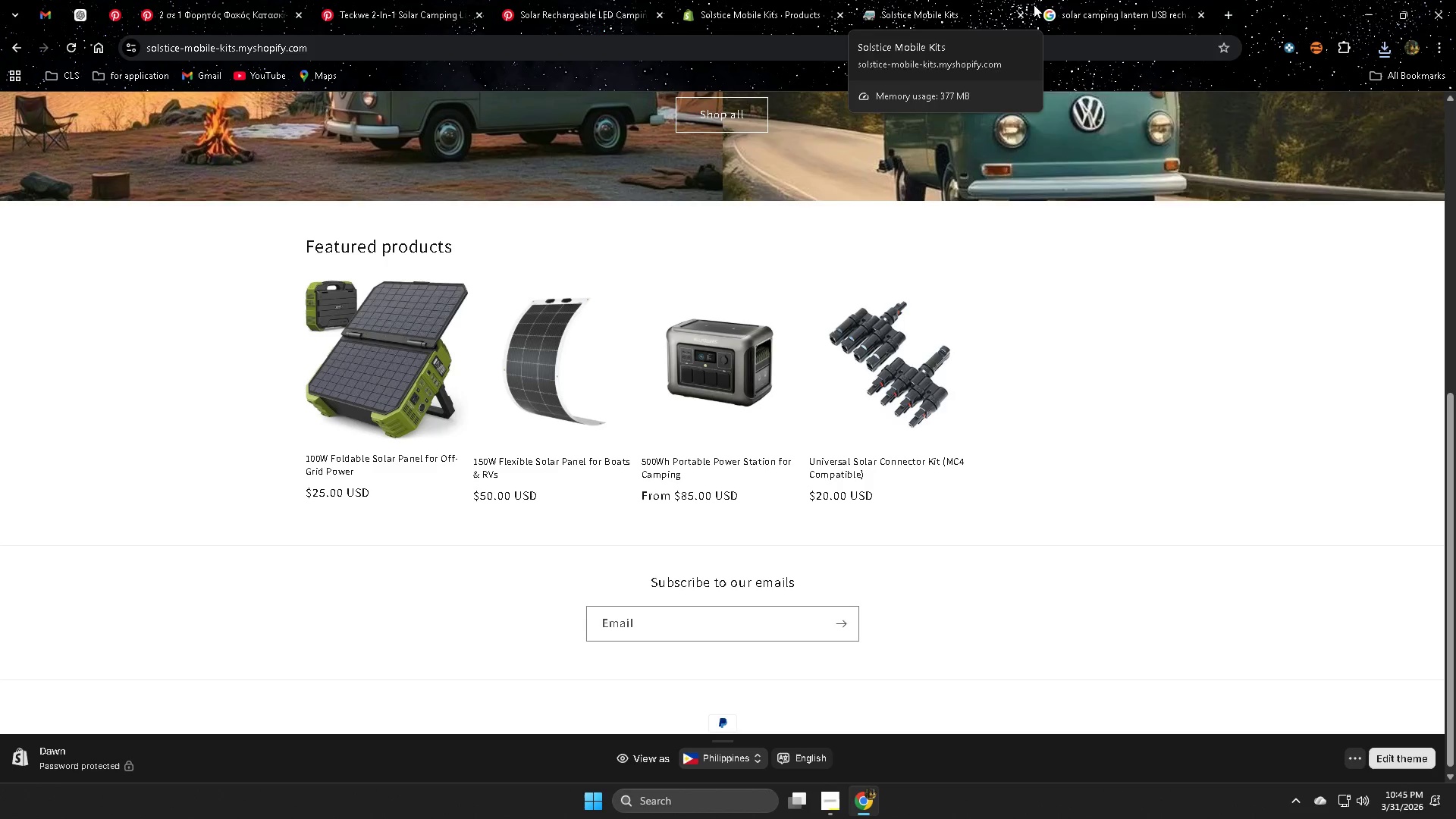 
wait(5.14)
 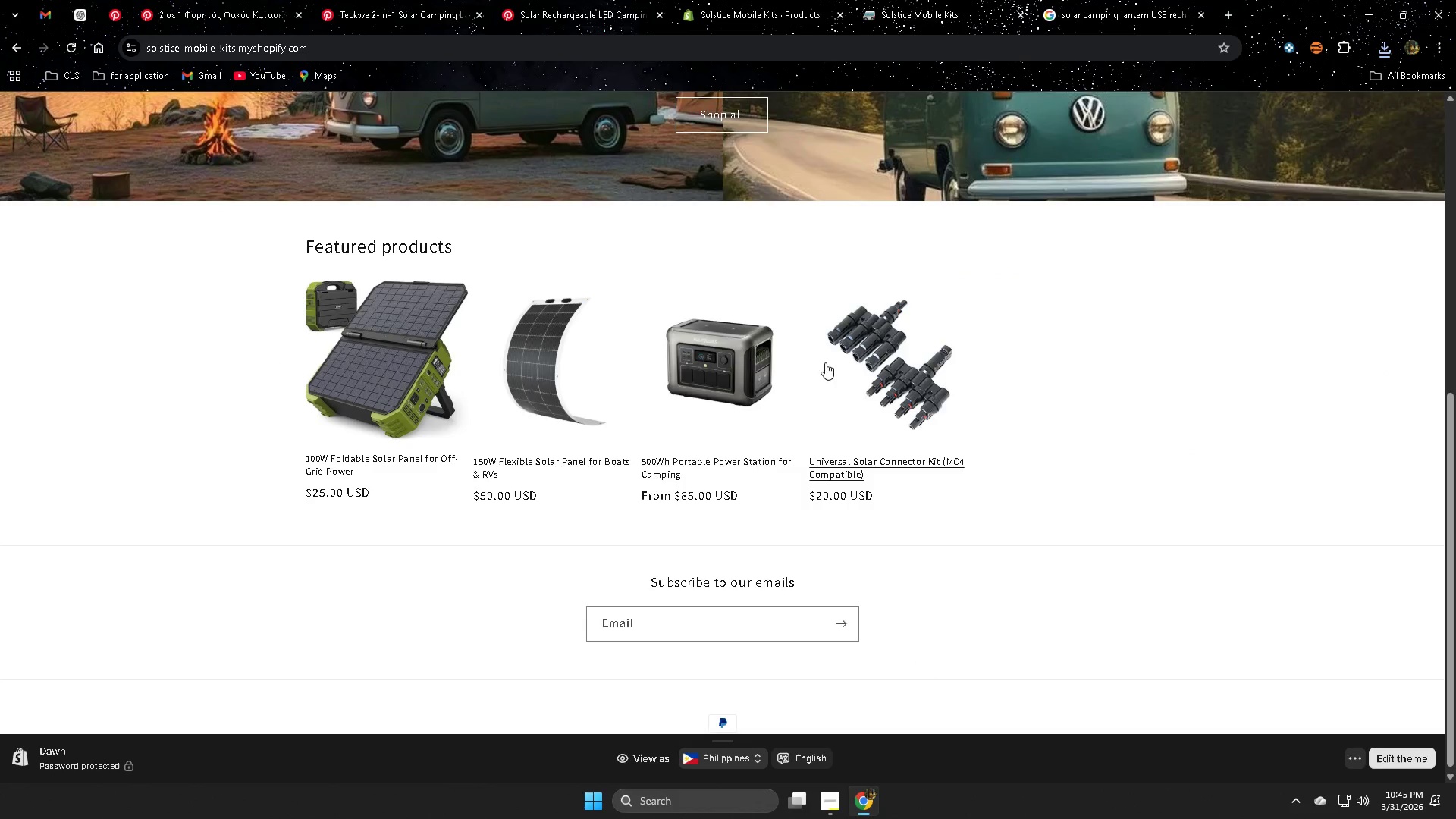 
scroll: coordinate [715, 489], scroll_direction: up, amount: 21.0
 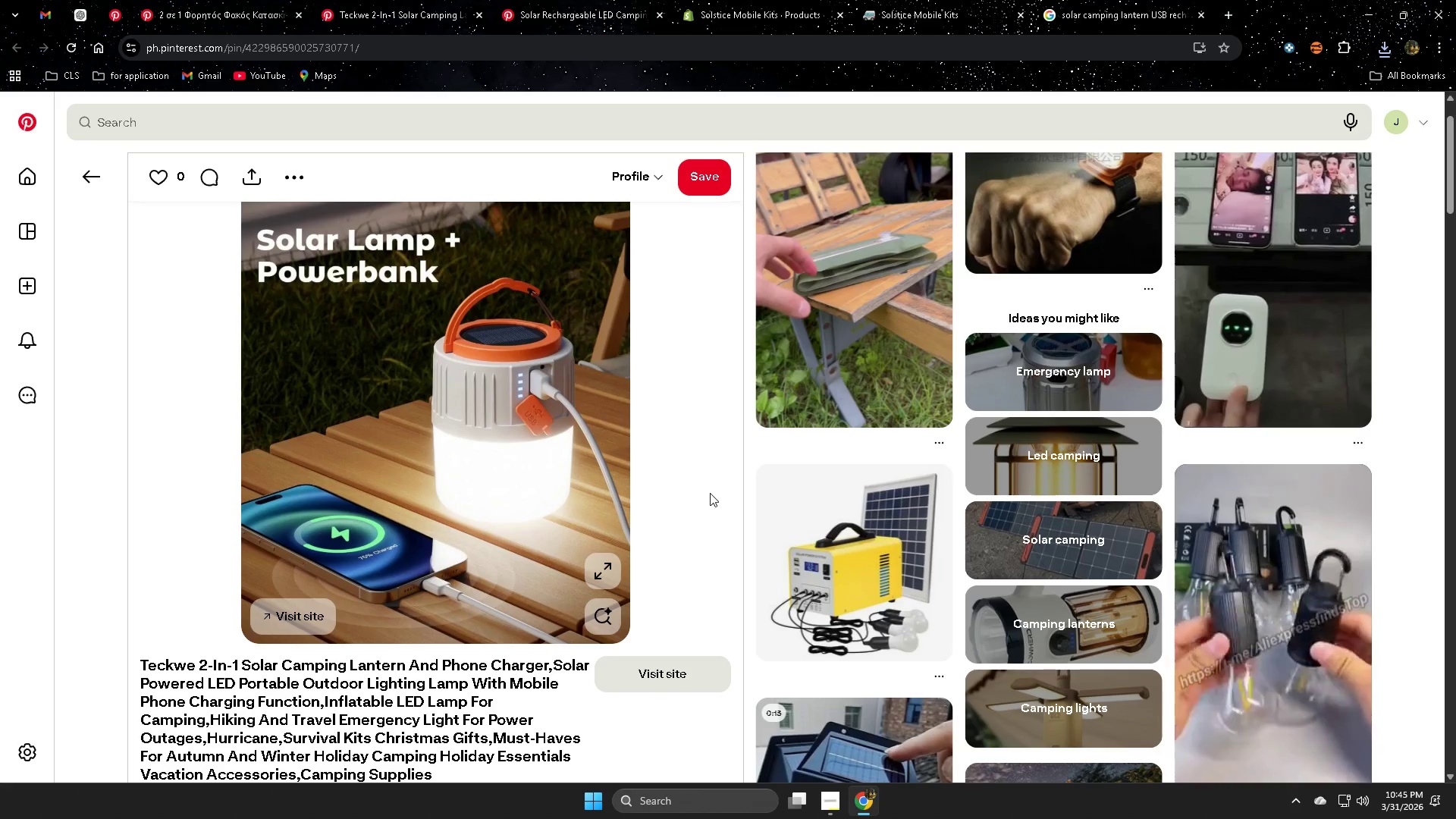 
left_click([570, 0])
 